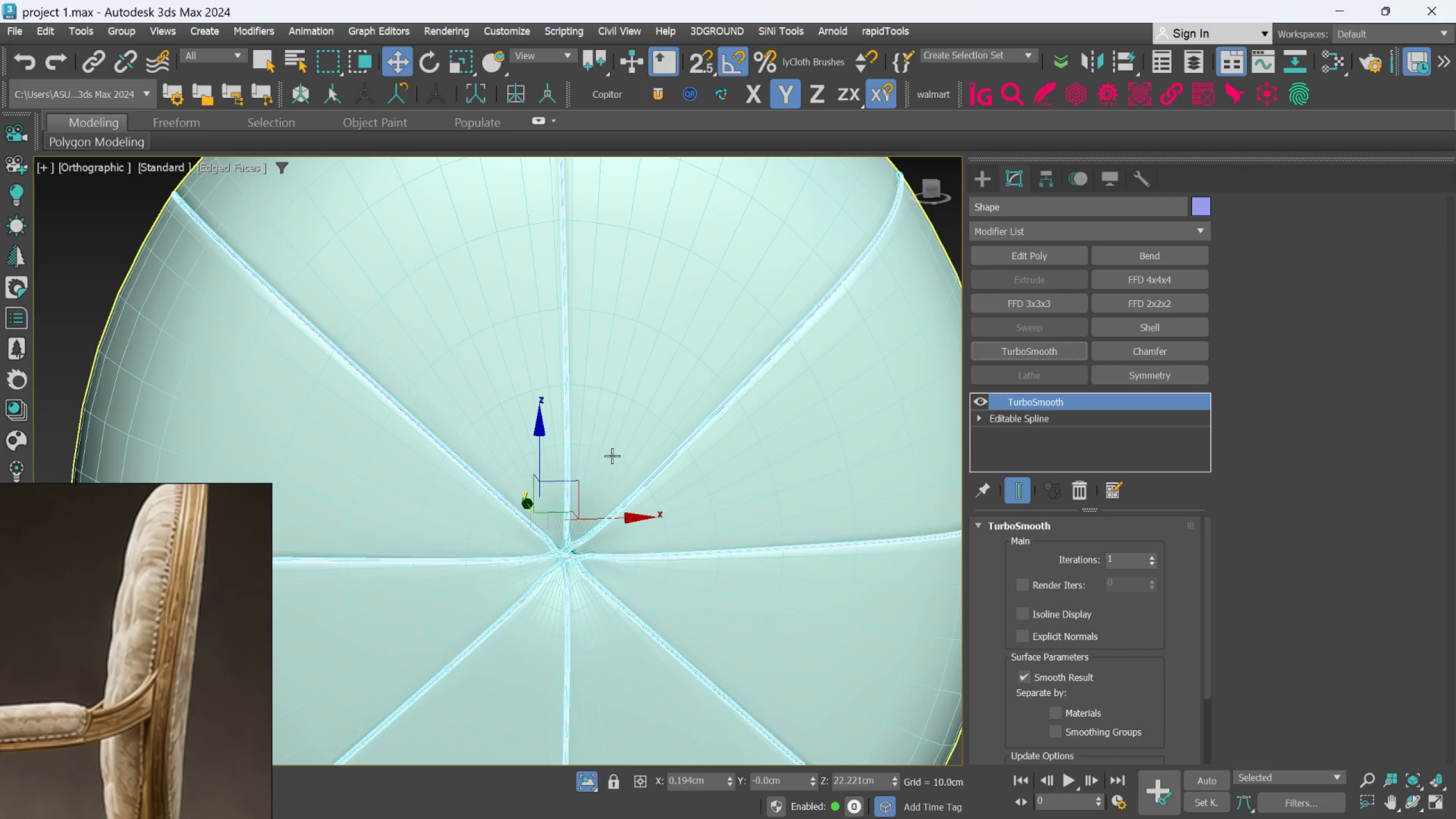 
hold_key(key=AltLeft, duration=0.69)
 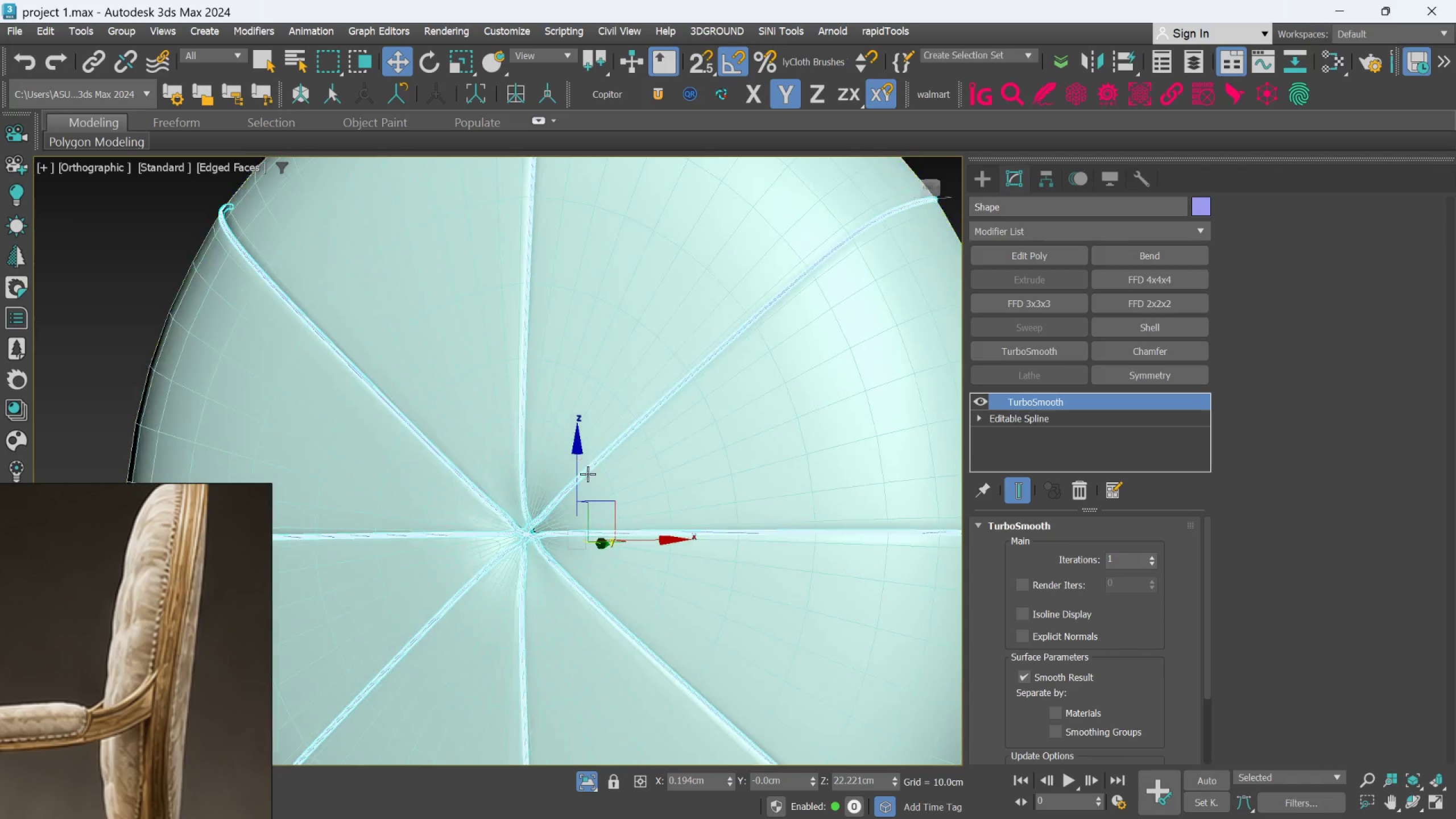 
scroll: coordinate [580, 495], scroll_direction: down, amount: 2.0
 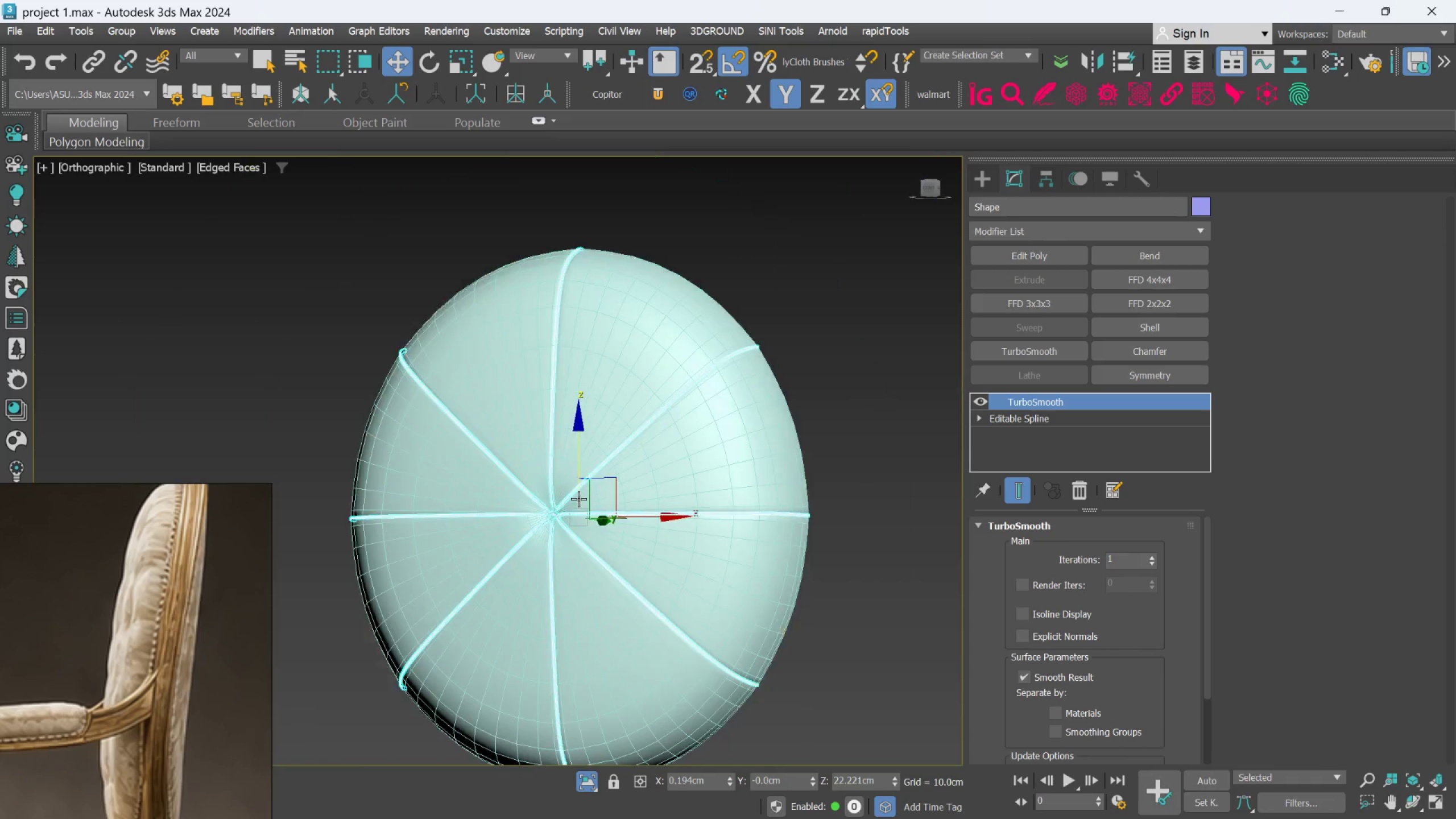 
hold_key(key=AltLeft, duration=0.52)
 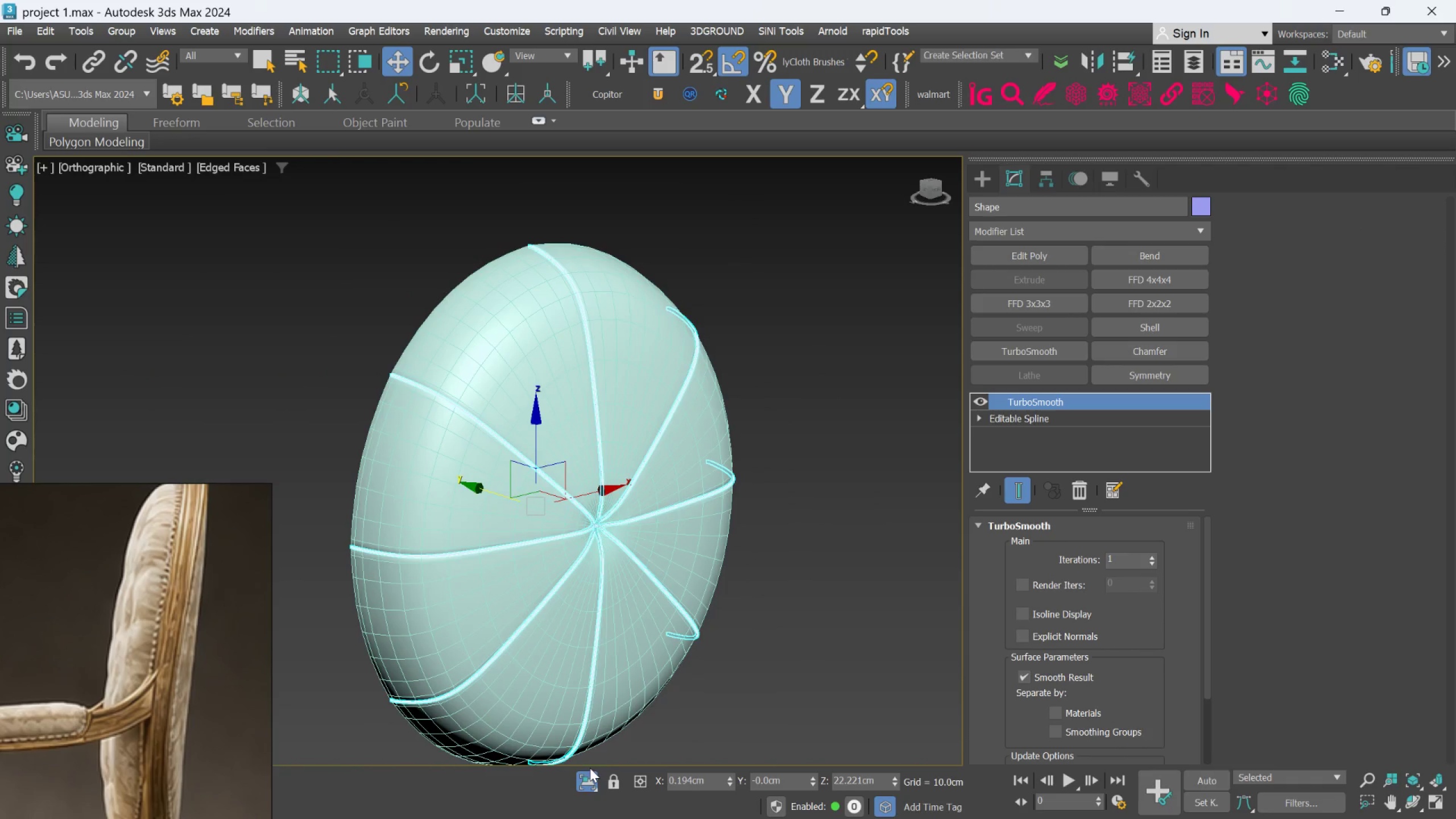 
left_click([577, 776])
 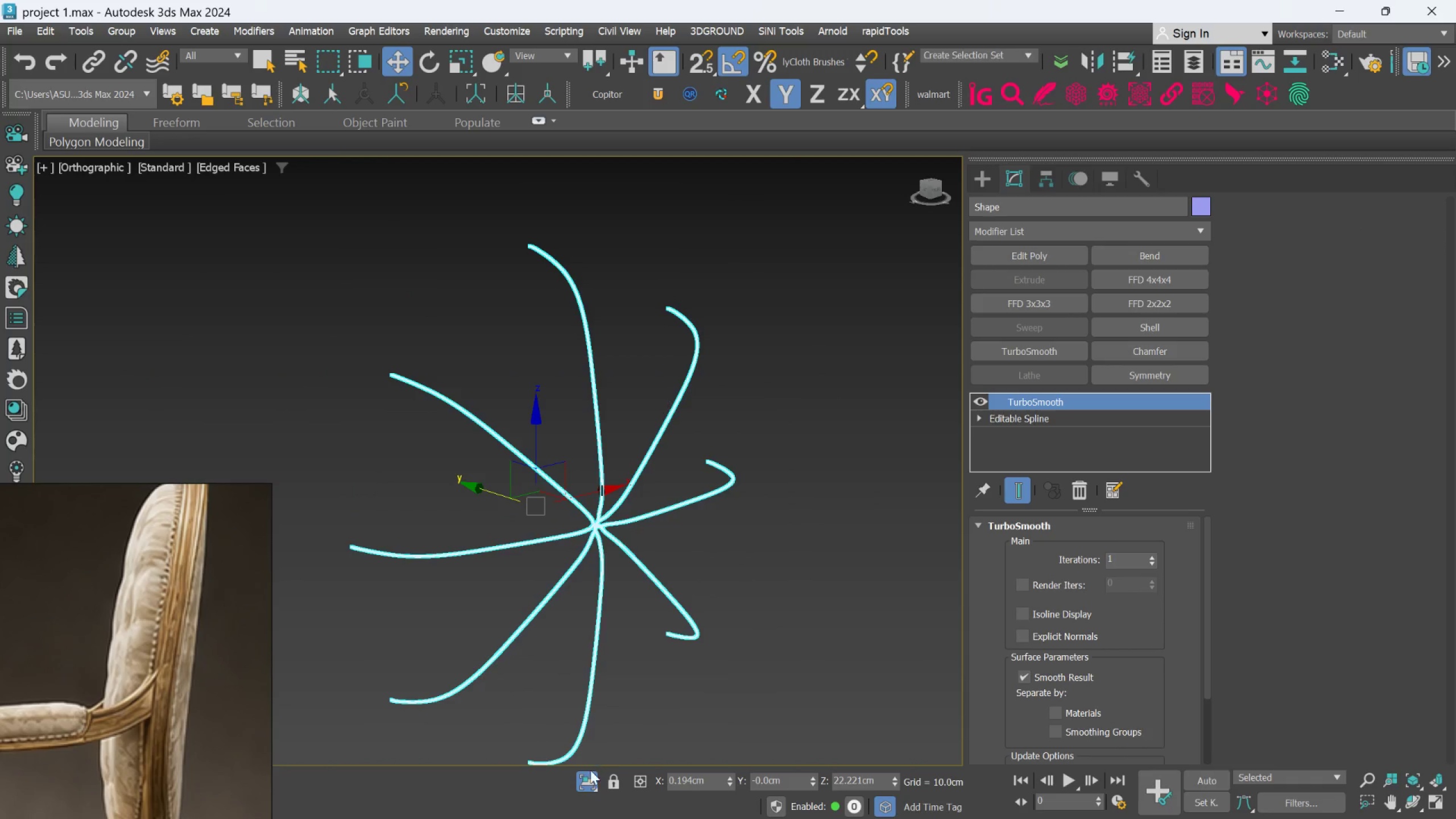 
left_click([585, 783])
 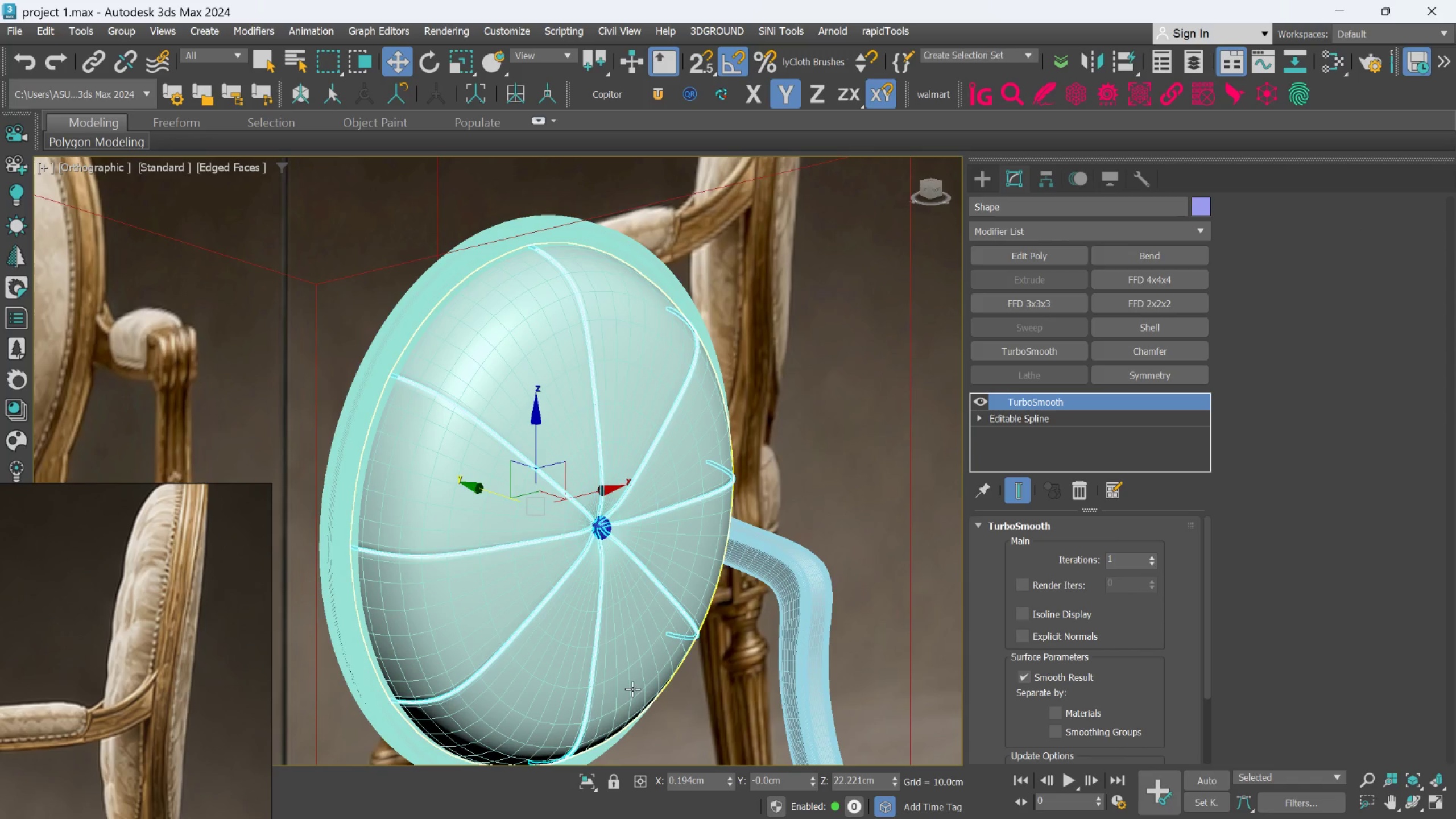 
hold_key(key=AltLeft, duration=0.47)
 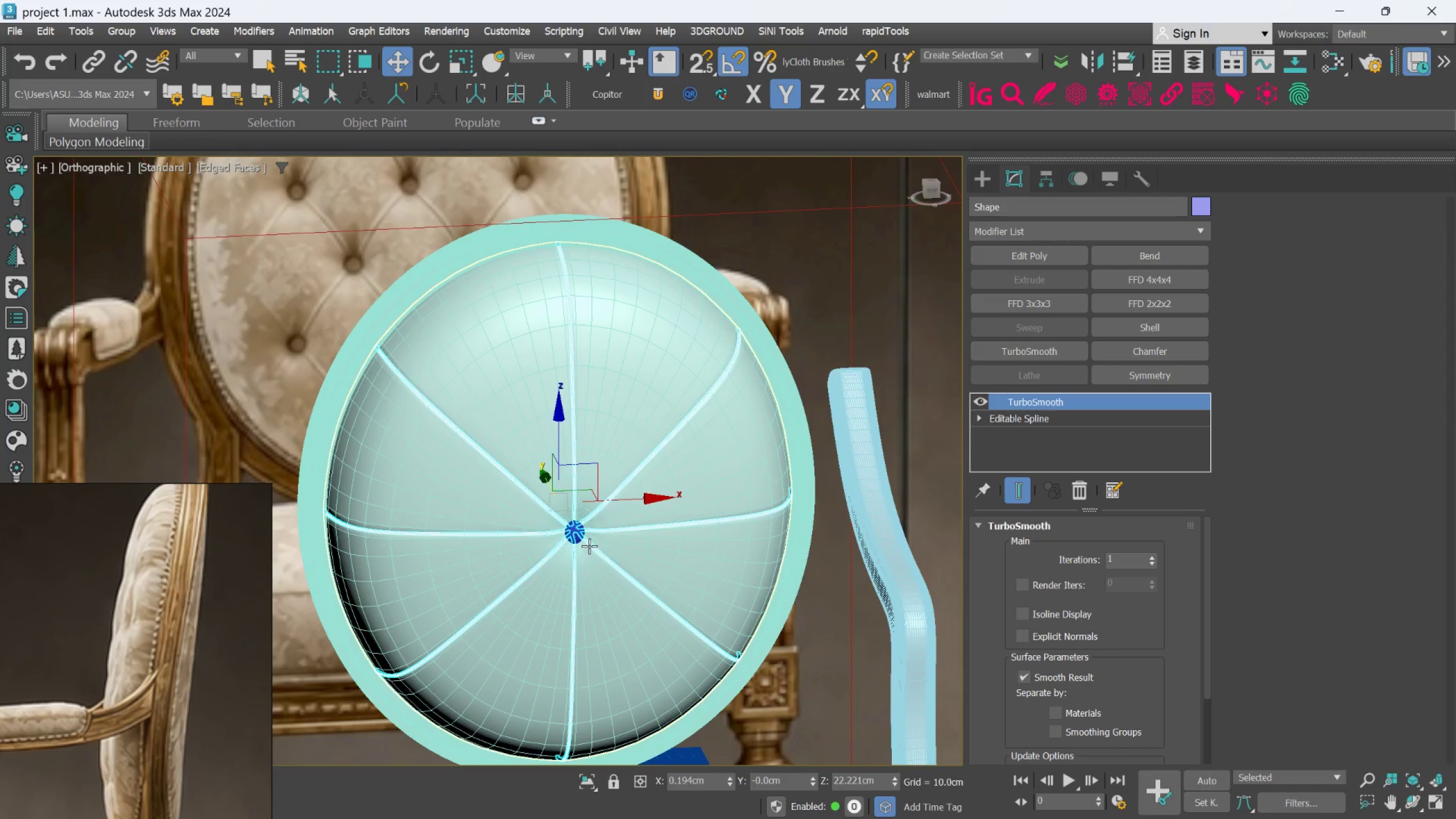 
key(F4)
 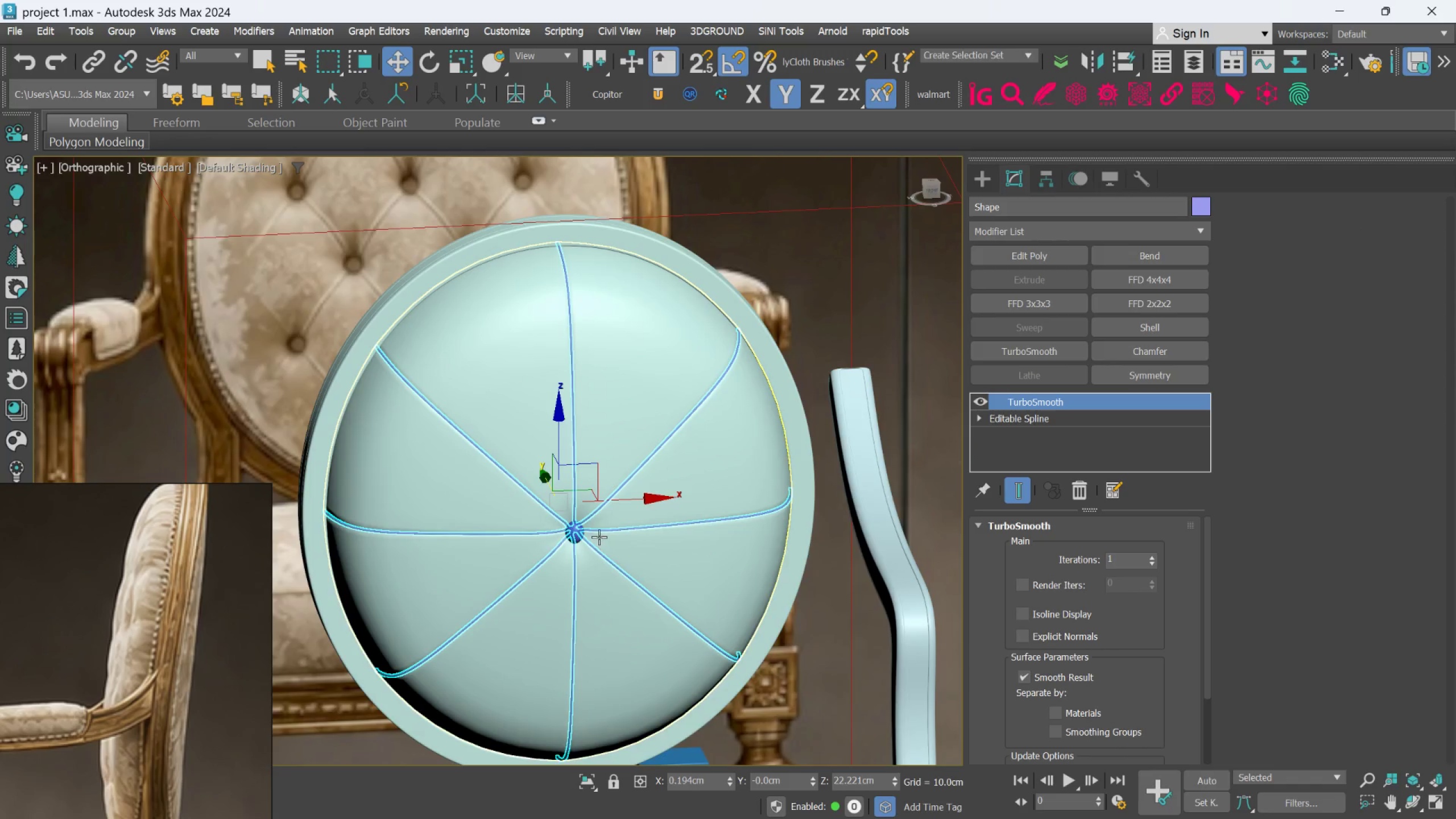 
scroll: coordinate [594, 527], scroll_direction: down, amount: 1.0
 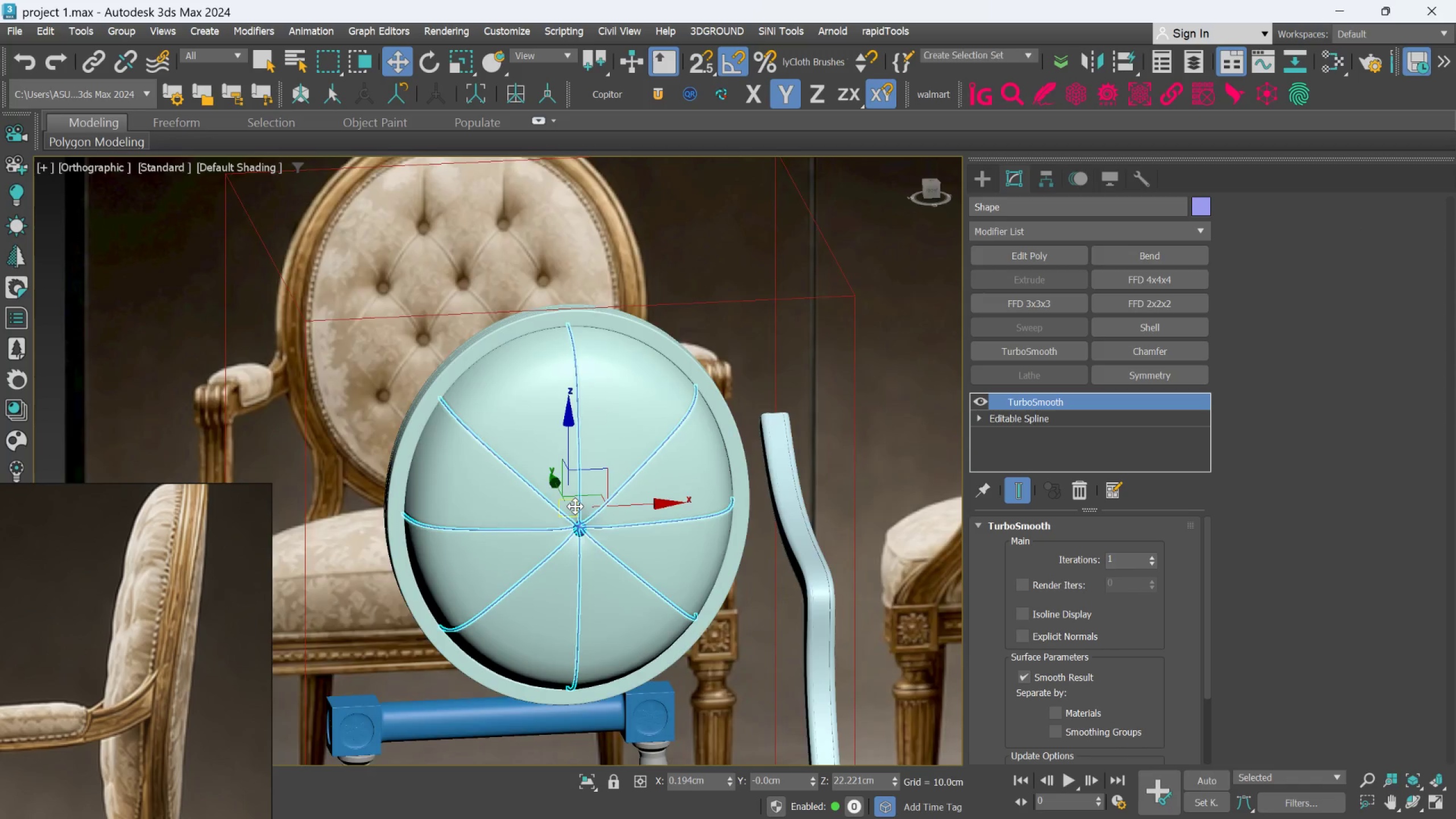 
hold_key(key=AltLeft, duration=0.36)
 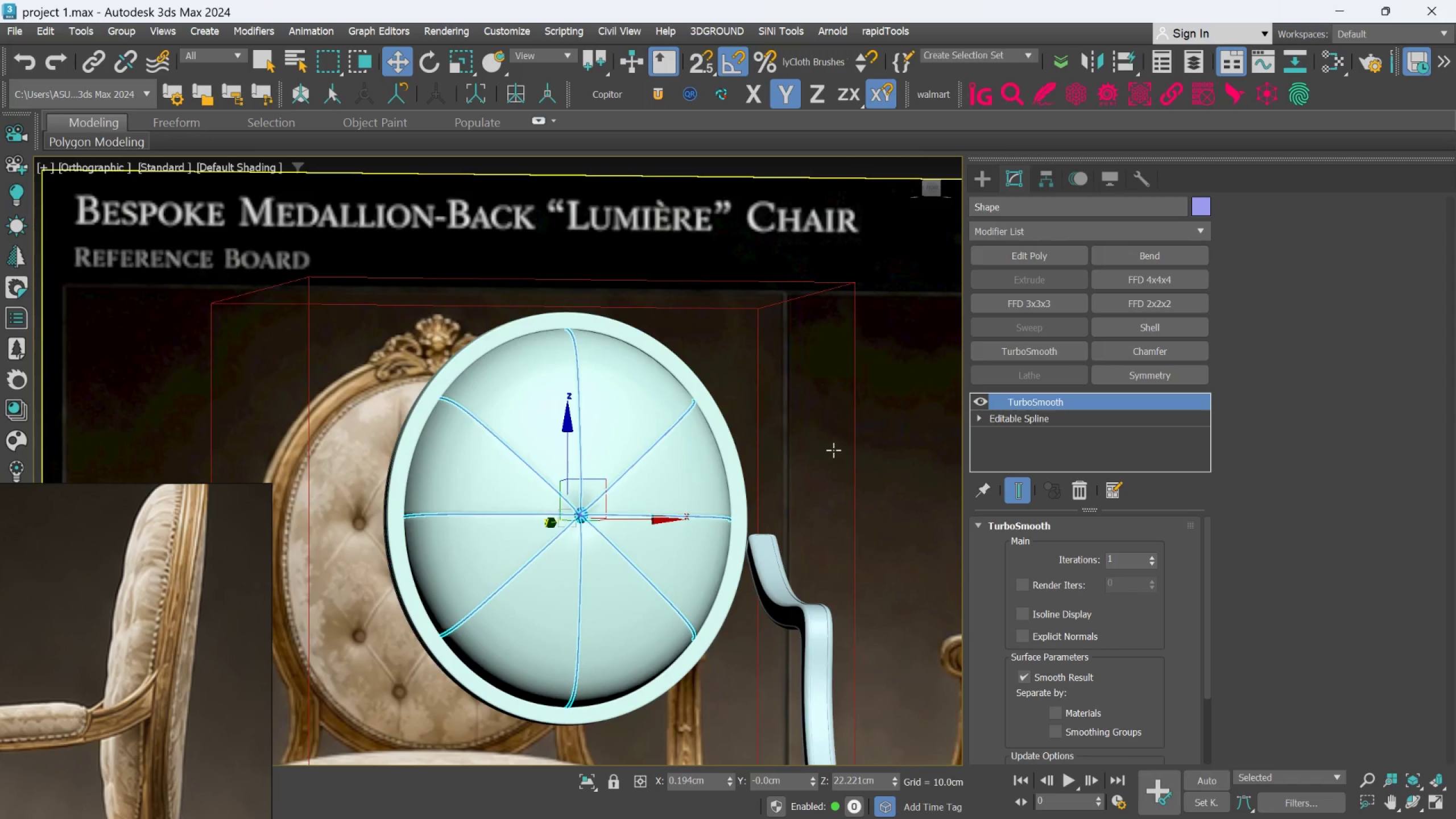 
left_click([834, 449])
 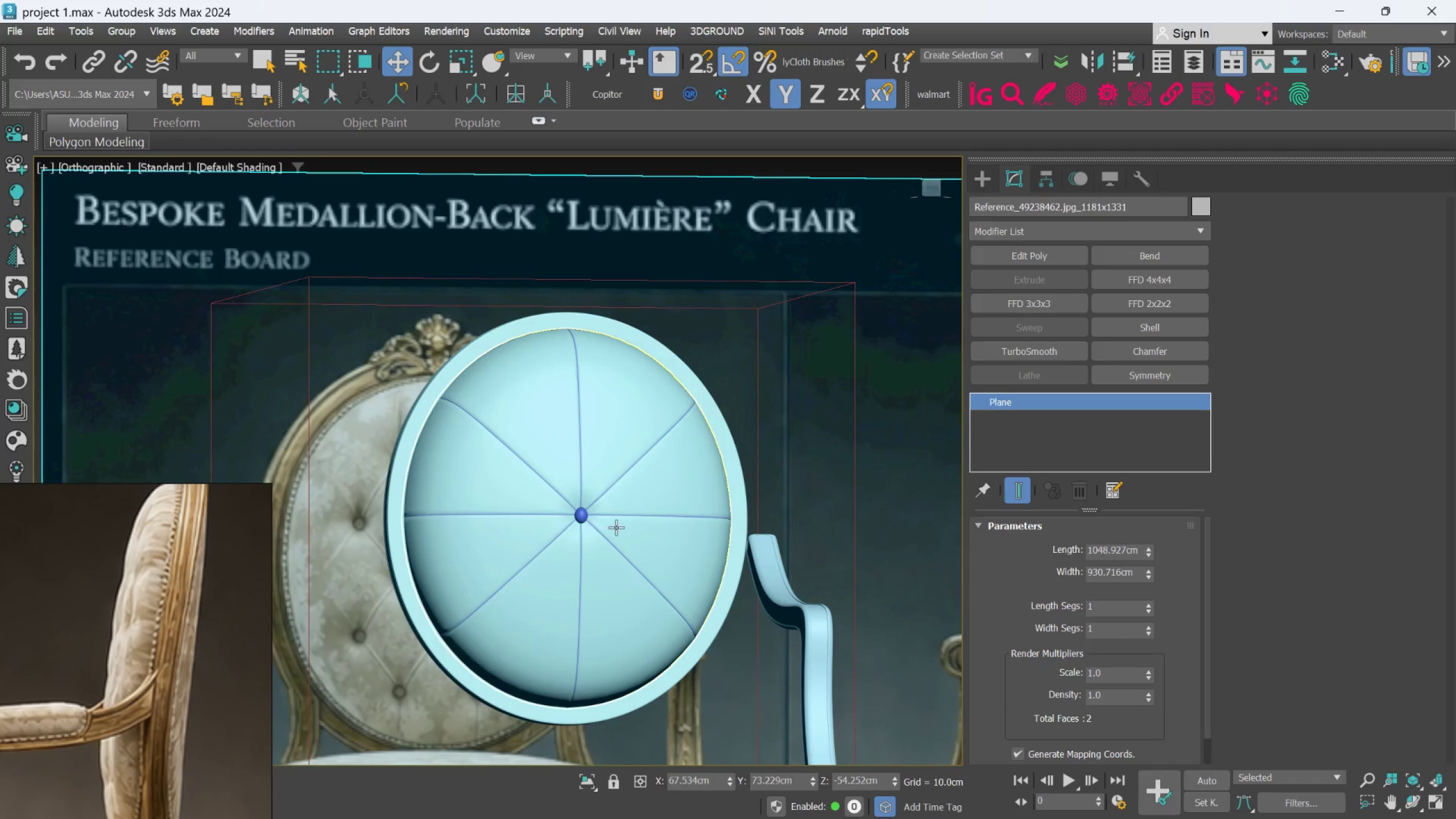 
scroll: coordinate [599, 531], scroll_direction: up, amount: 2.0
 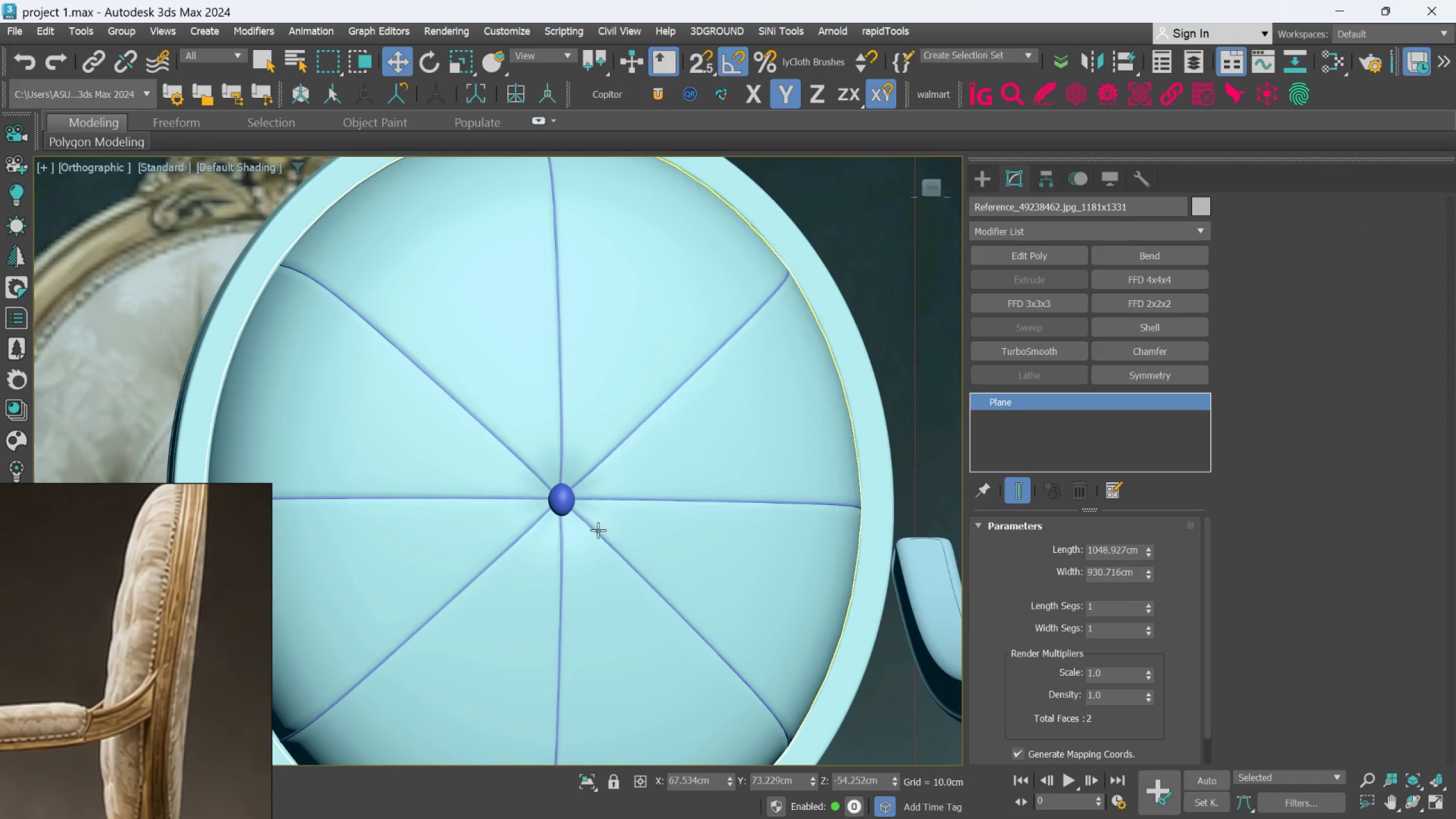 
scroll: coordinate [598, 530], scroll_direction: down, amount: 1.0
 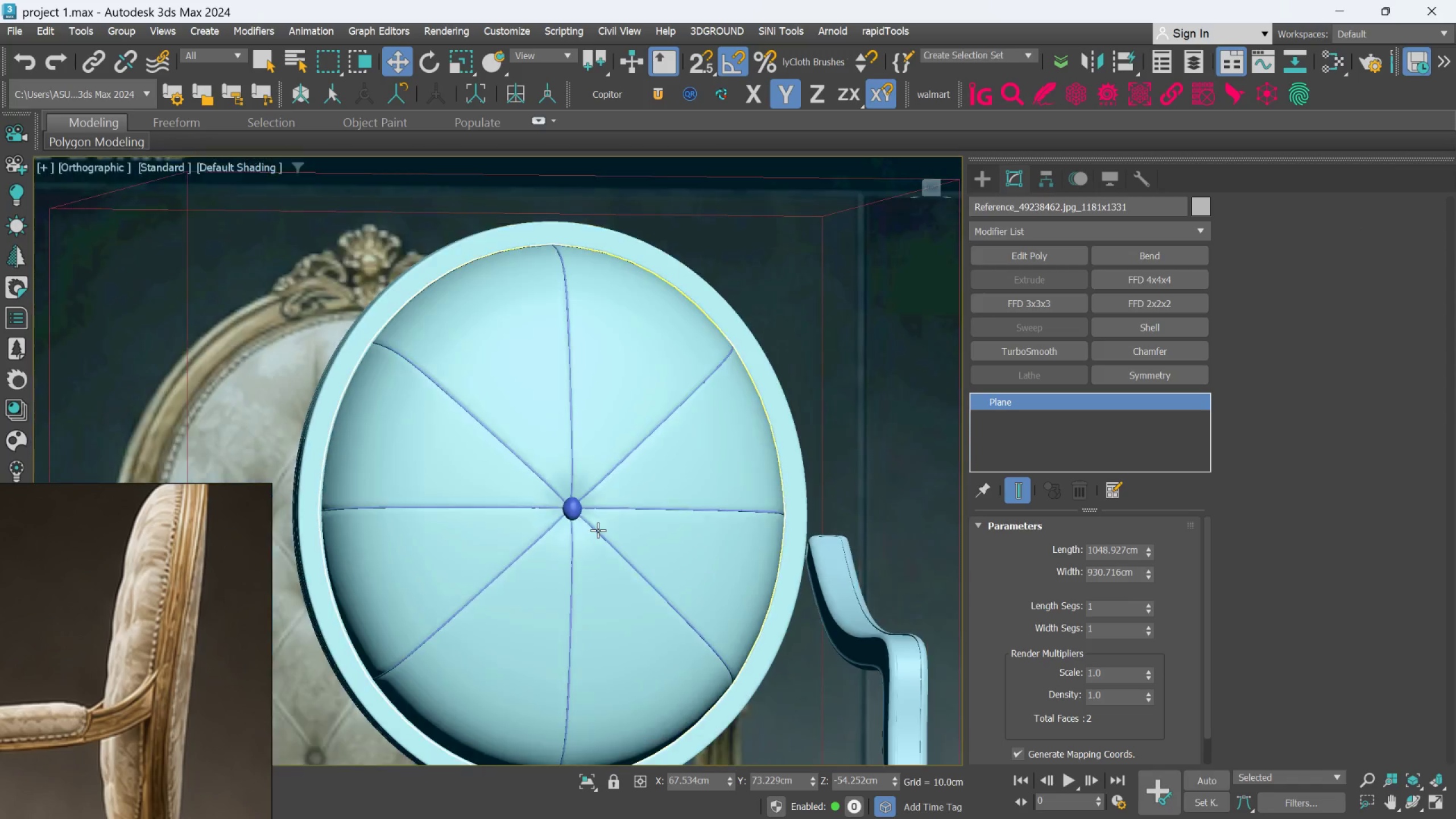 
hold_key(key=AltLeft, duration=9.91)
scroll: coordinate [565, 545], scroll_direction: down, amount: 3.0
 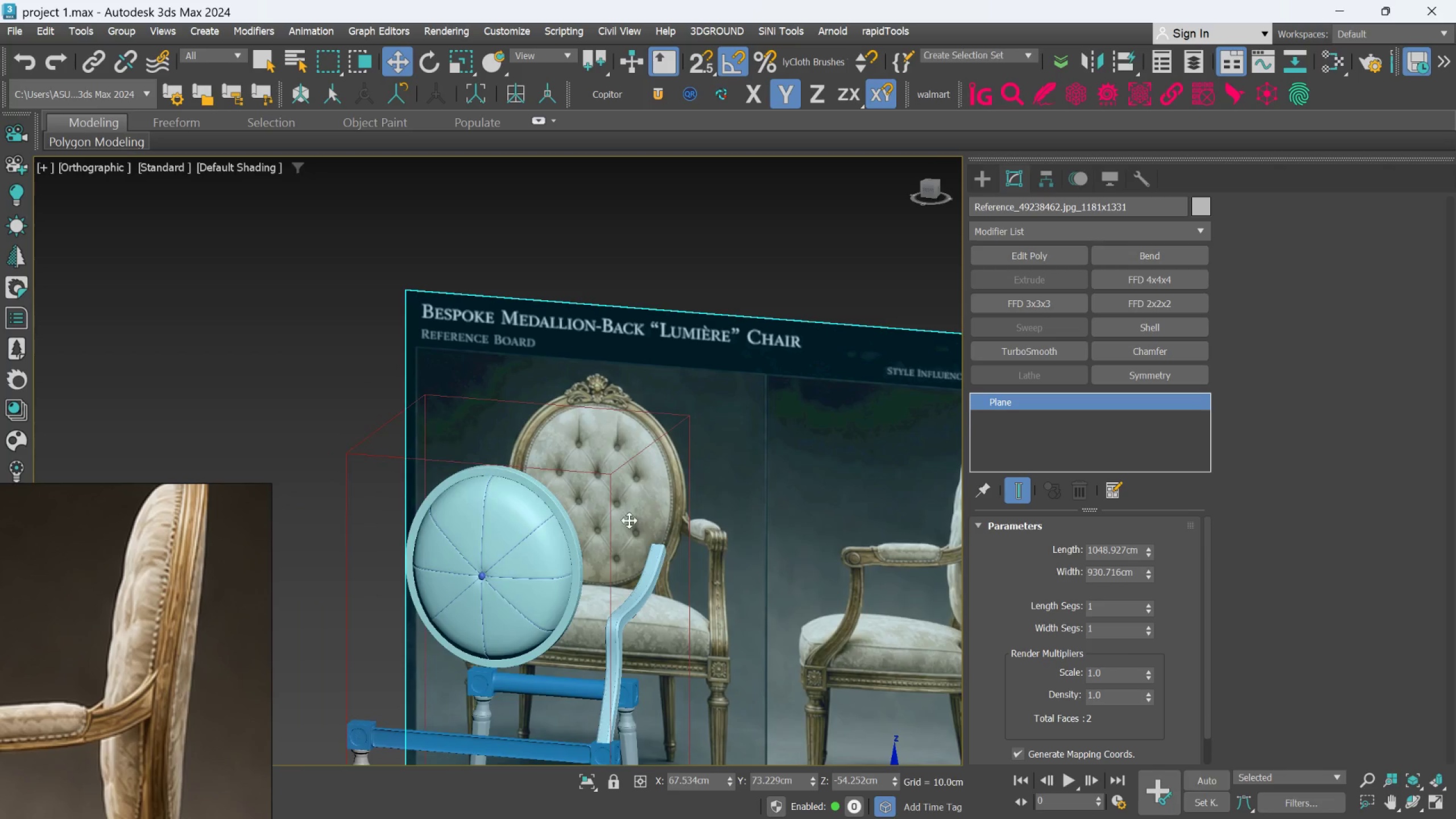 
scroll: coordinate [525, 545], scroll_direction: up, amount: 6.0
 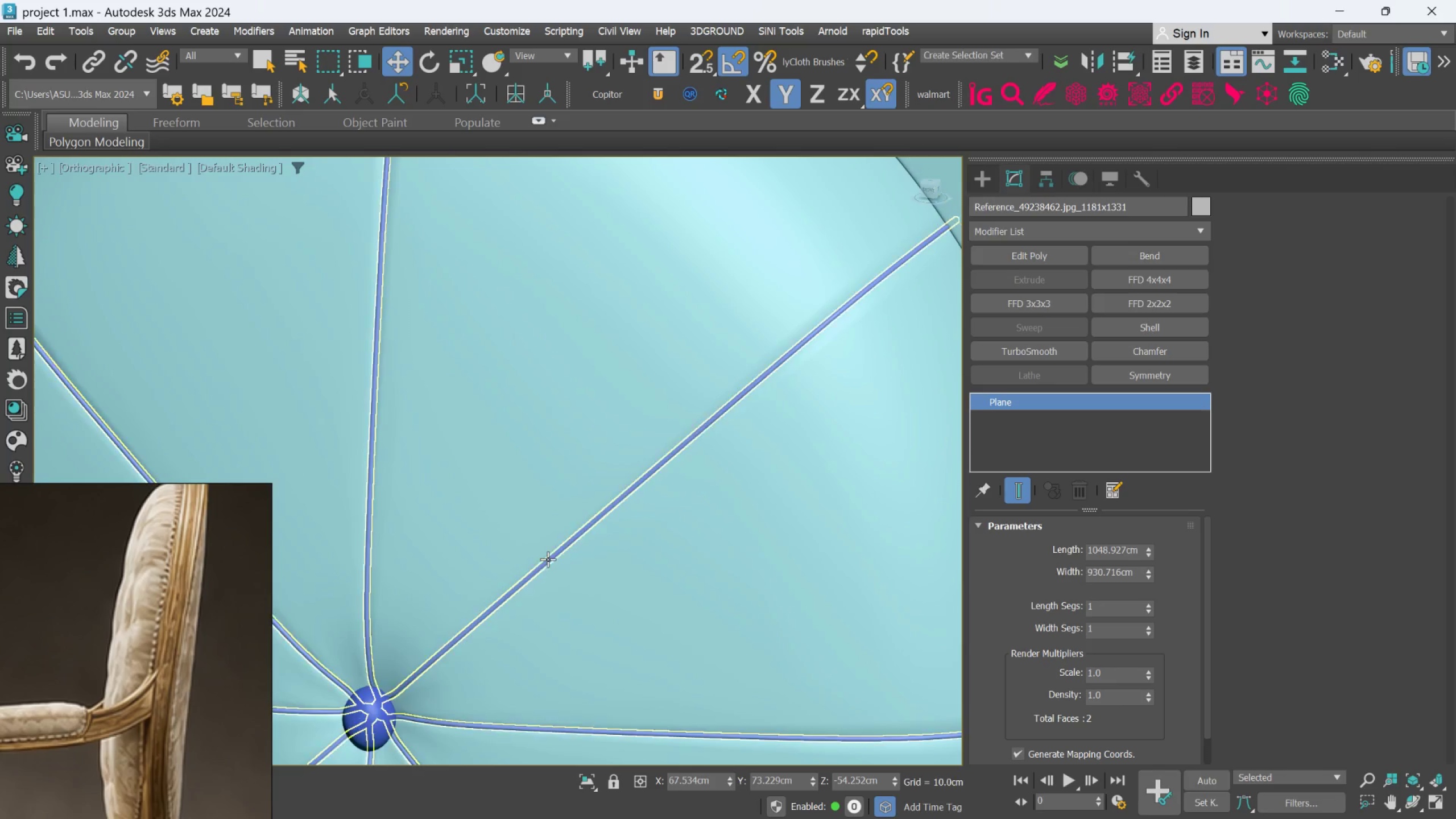 
left_click([548, 561])
 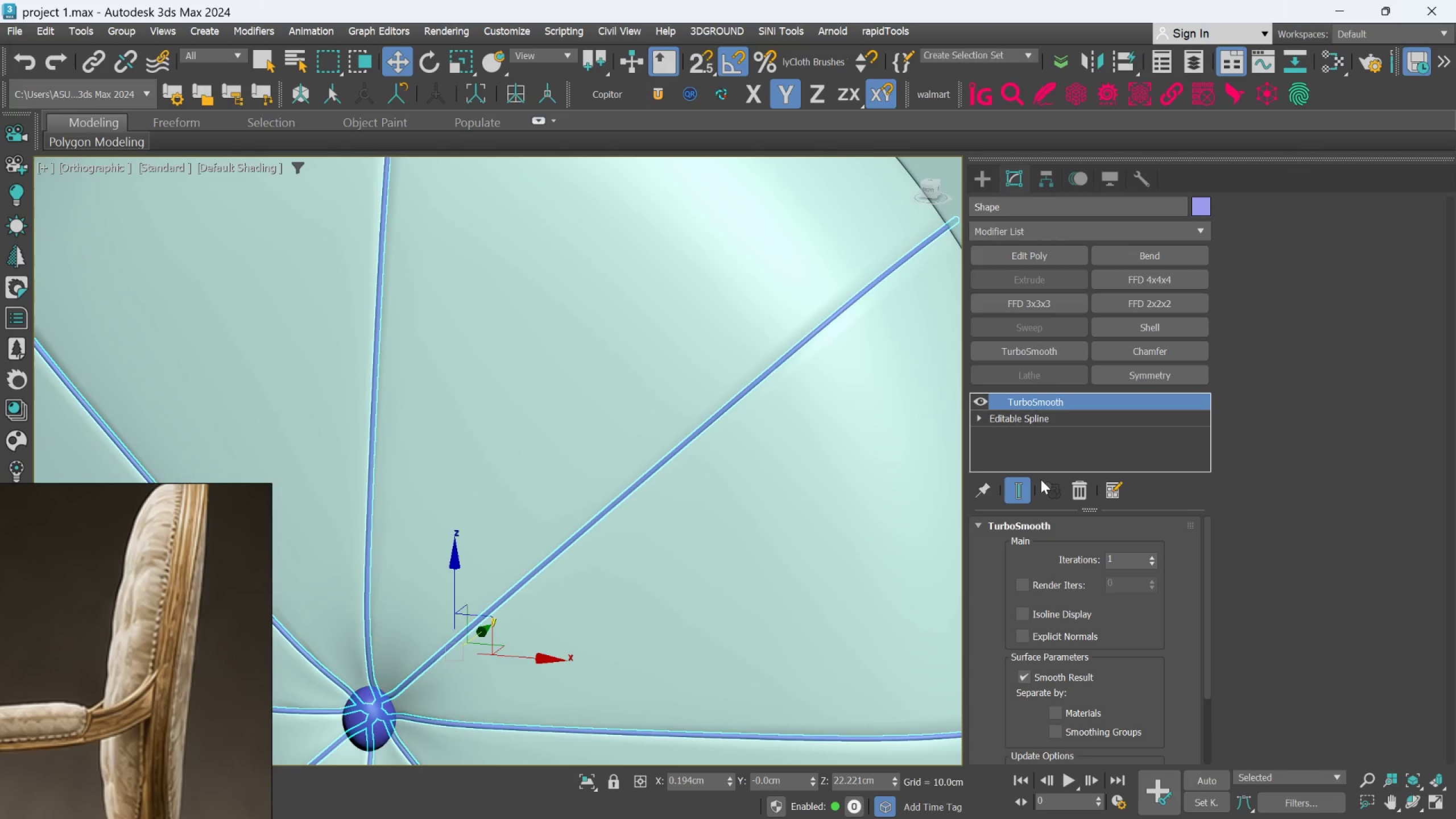 
left_click([1045, 416])
 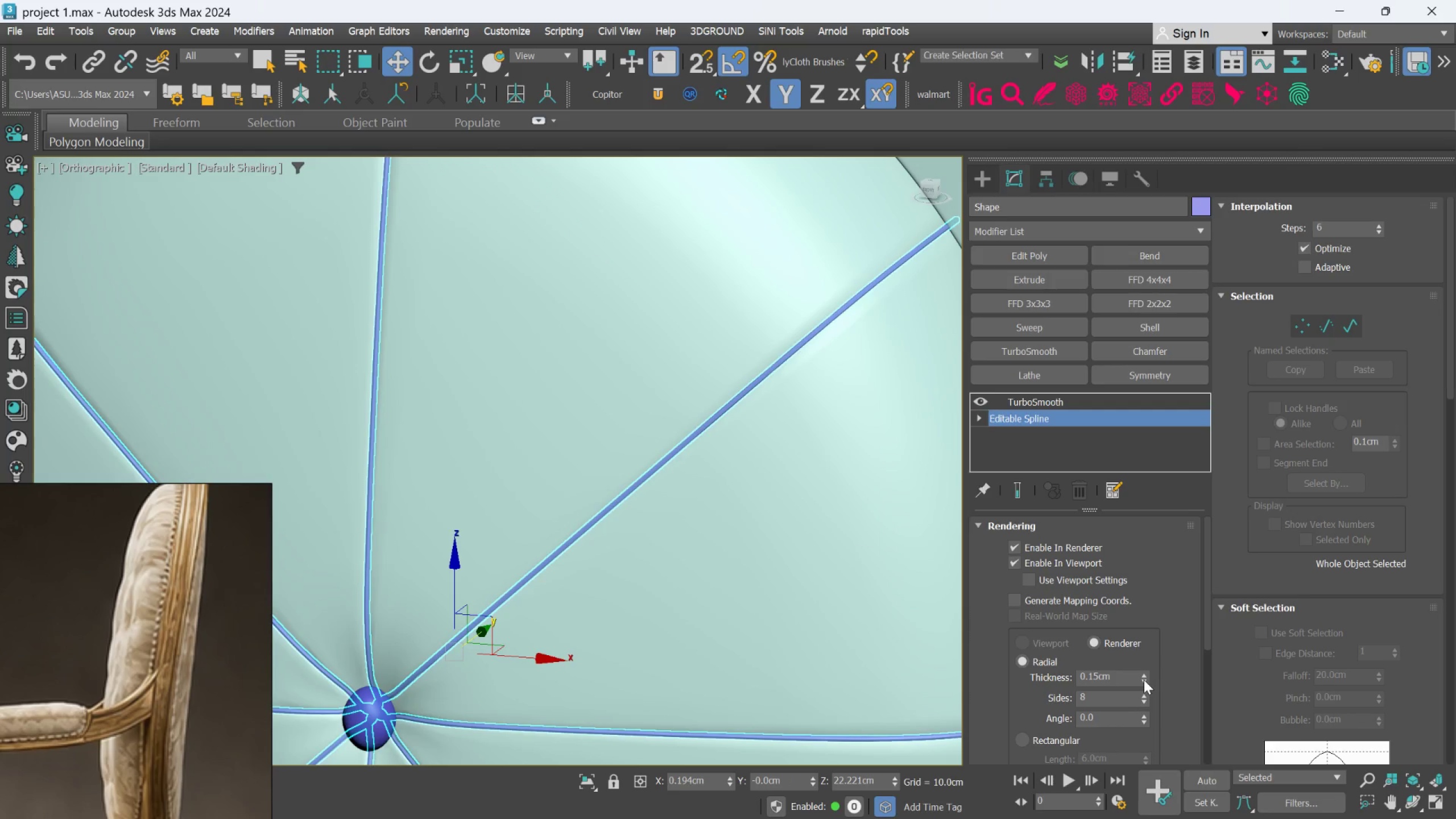 
hold_key(key=AltLeft, duration=0.5)
 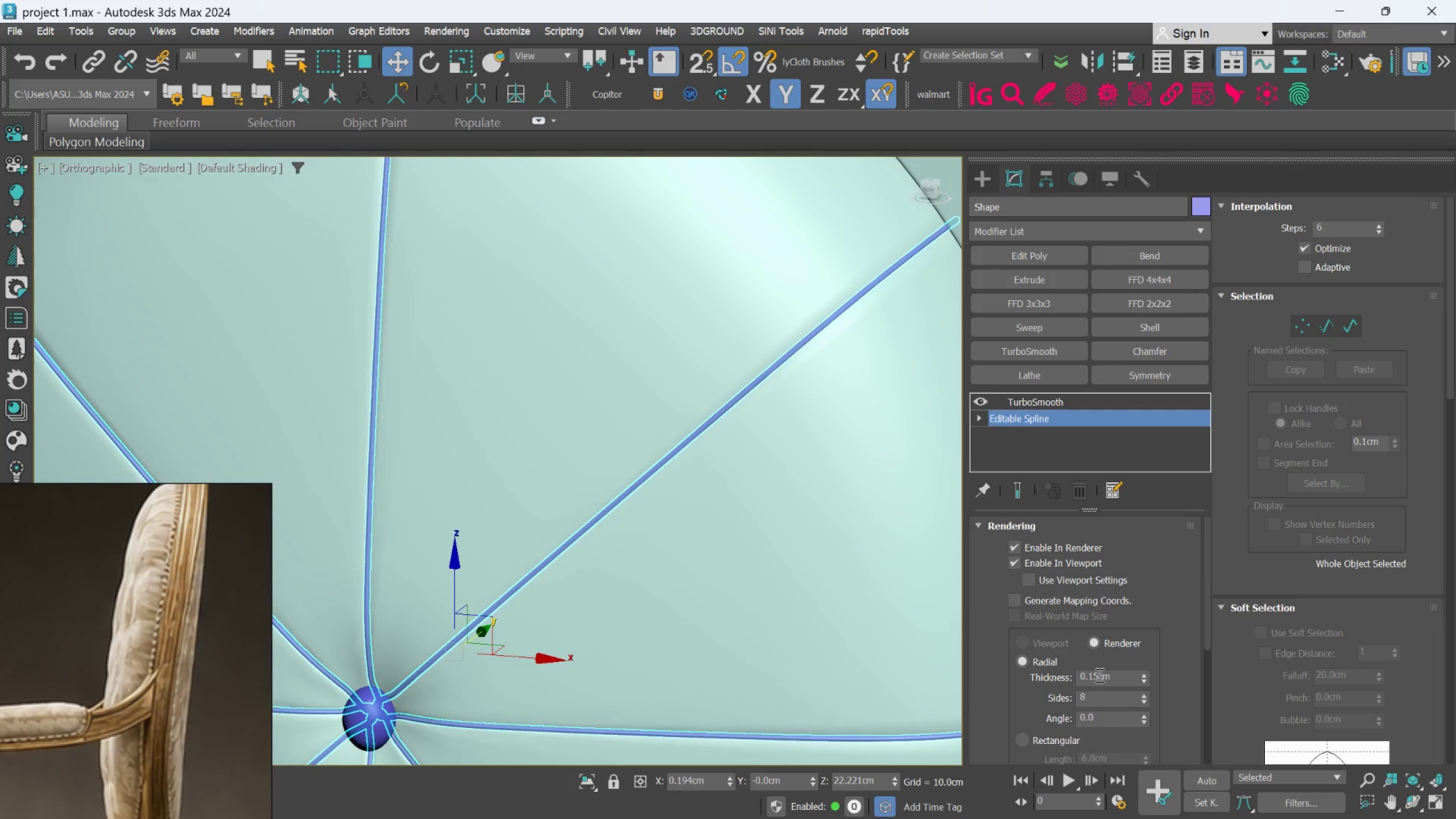 
left_click([1098, 675])
 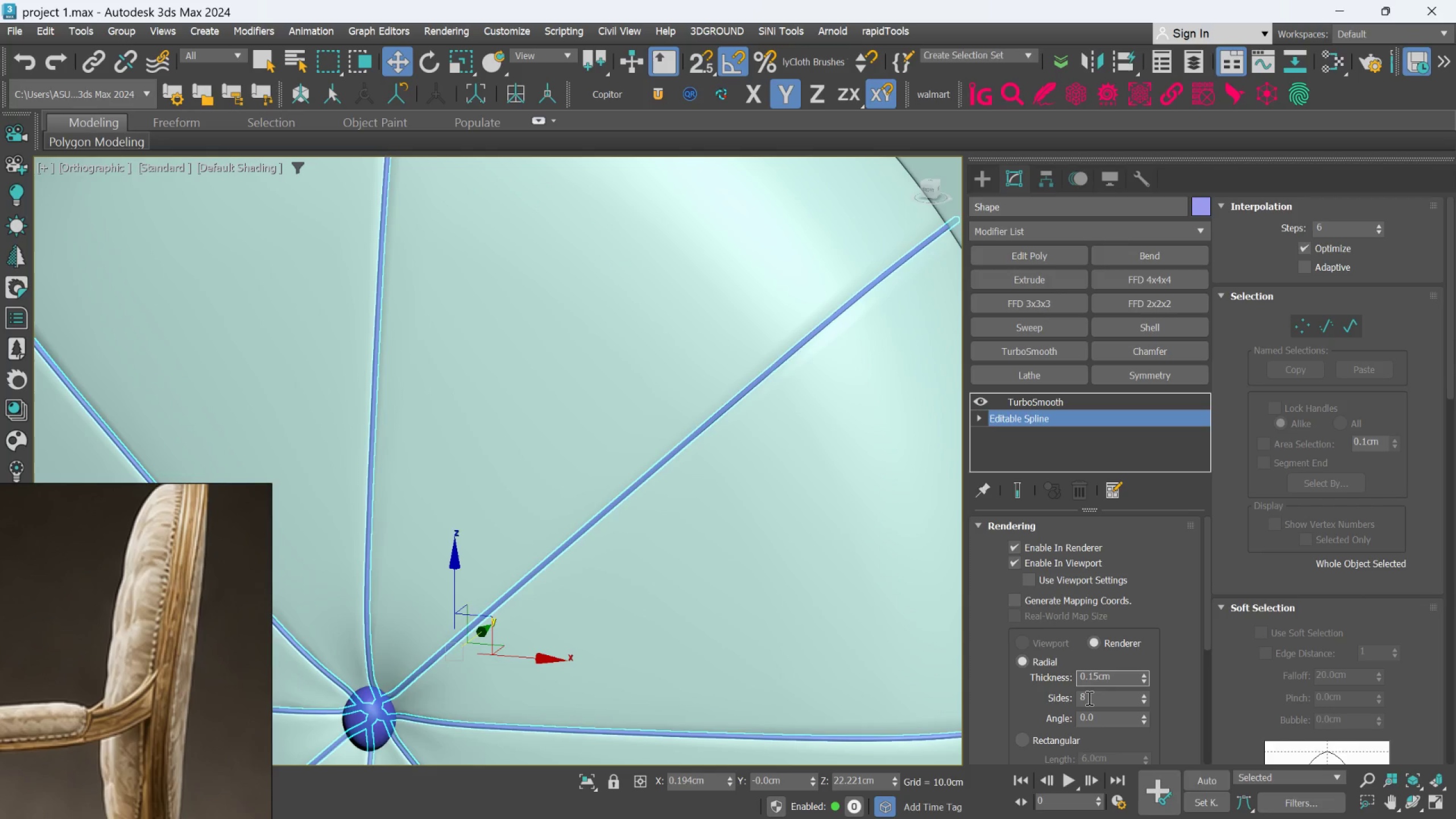 
key(Backspace)
 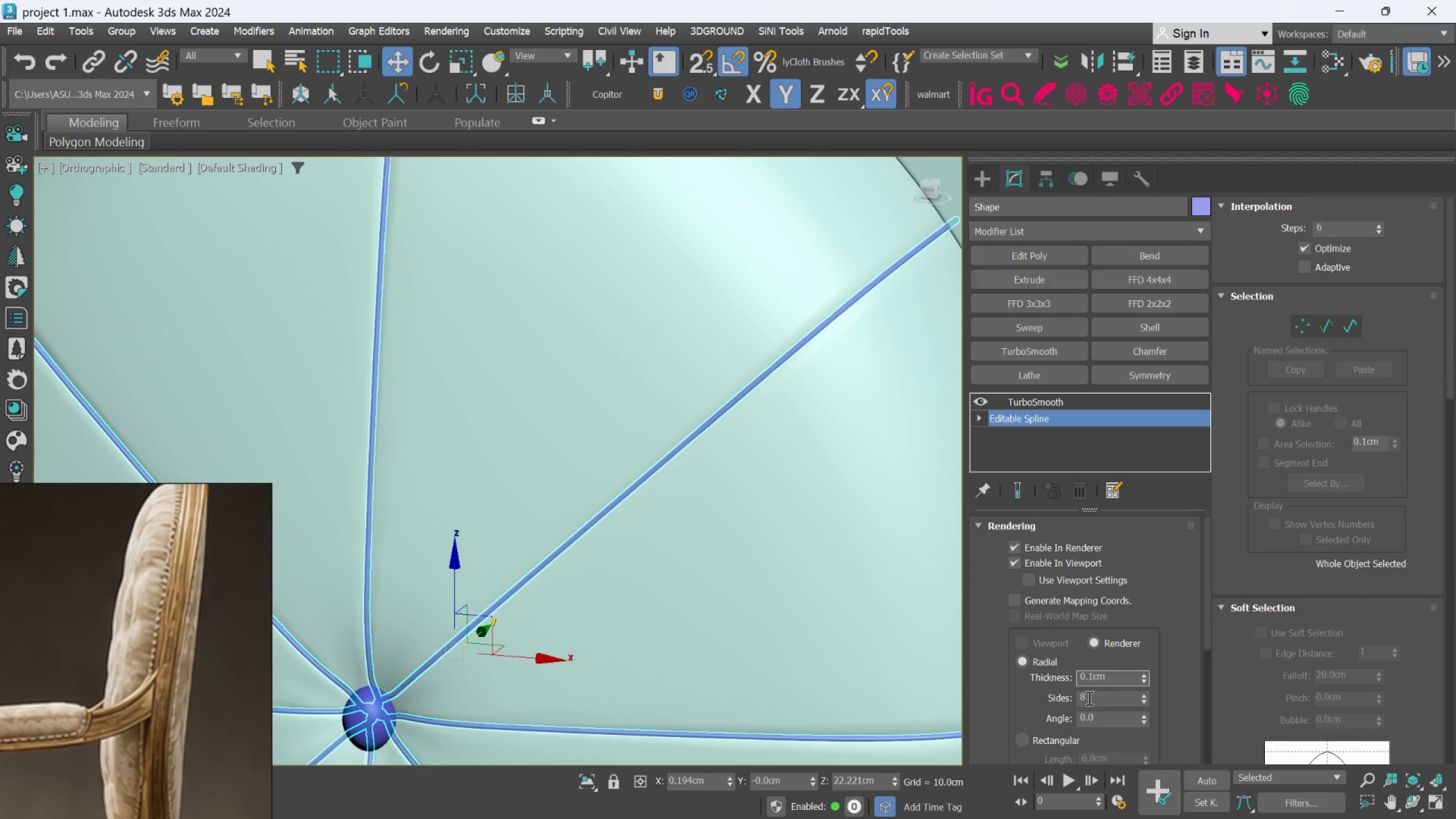 
key(Backspace)
 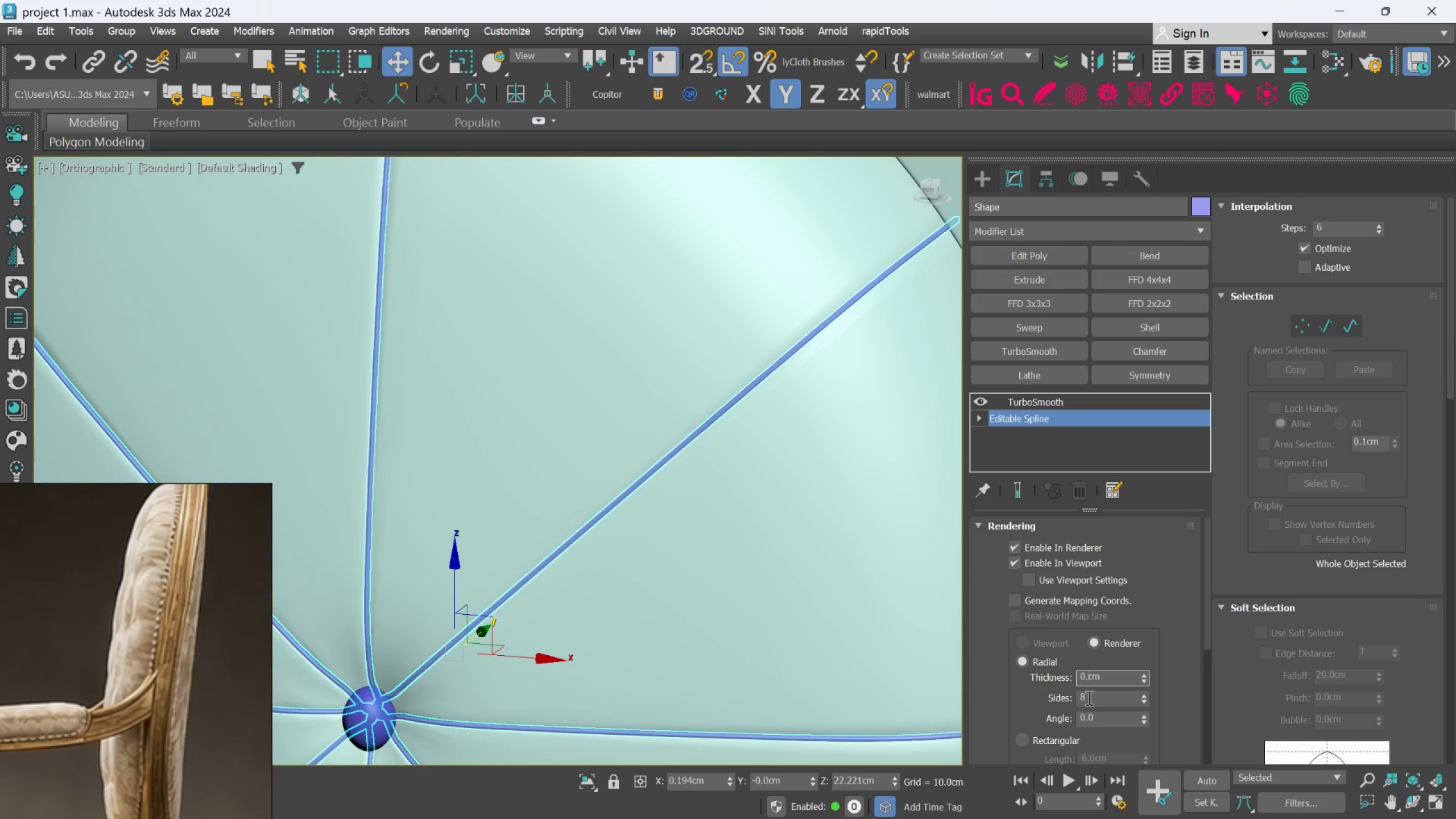 
key(2)
 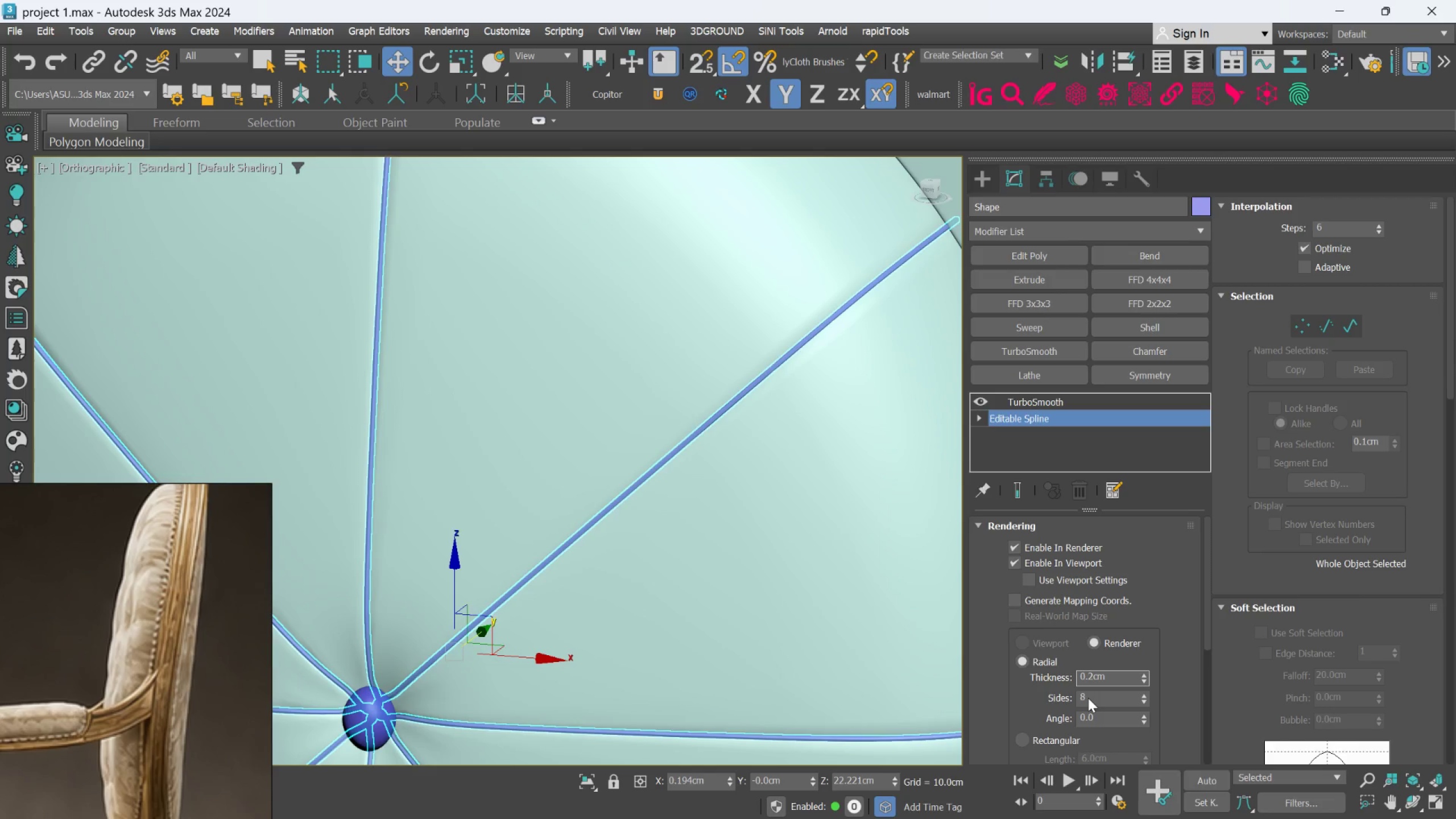 
key(Enter)
 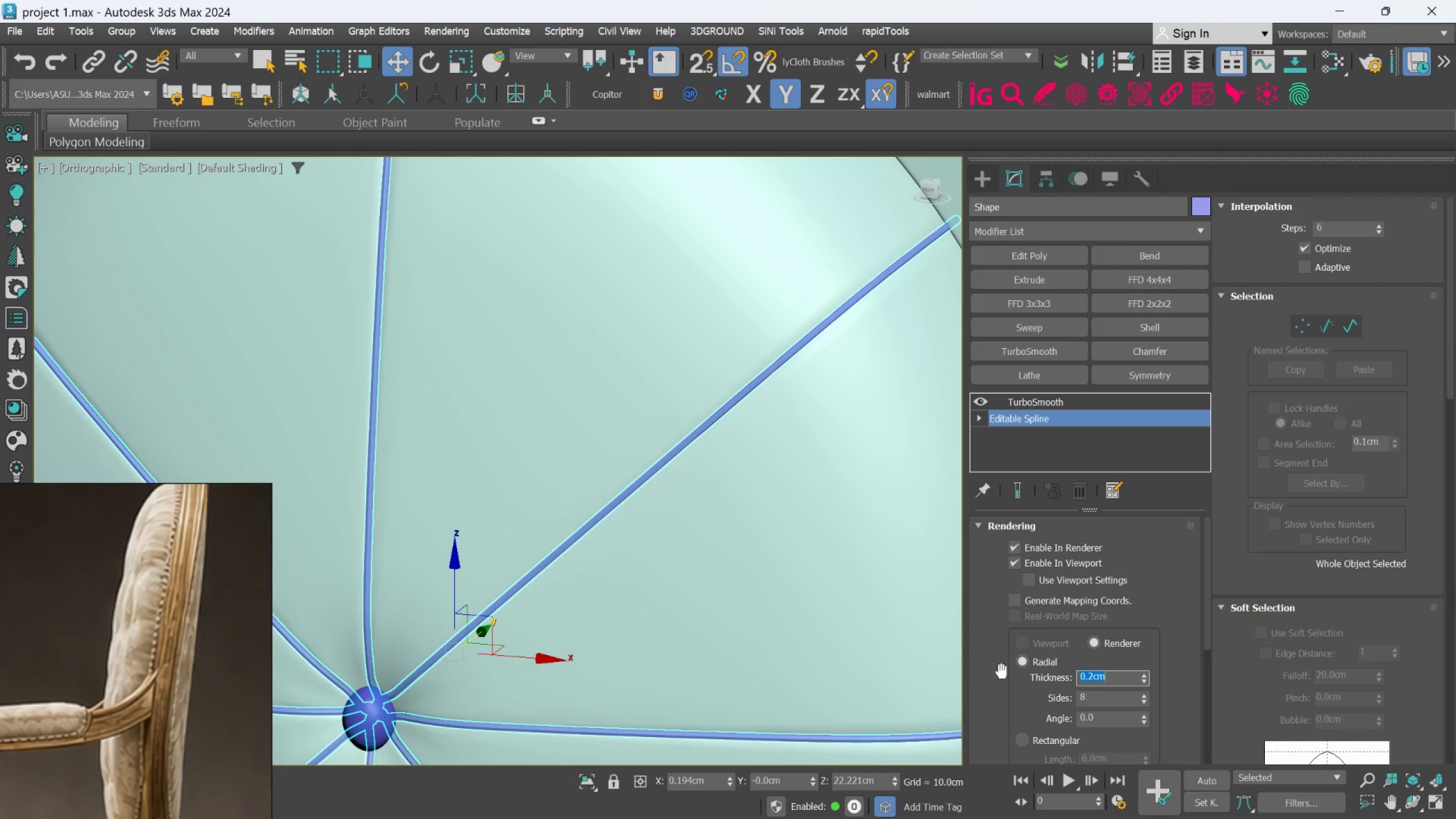 
scroll: coordinate [814, 482], scroll_direction: down, amount: 2.0
 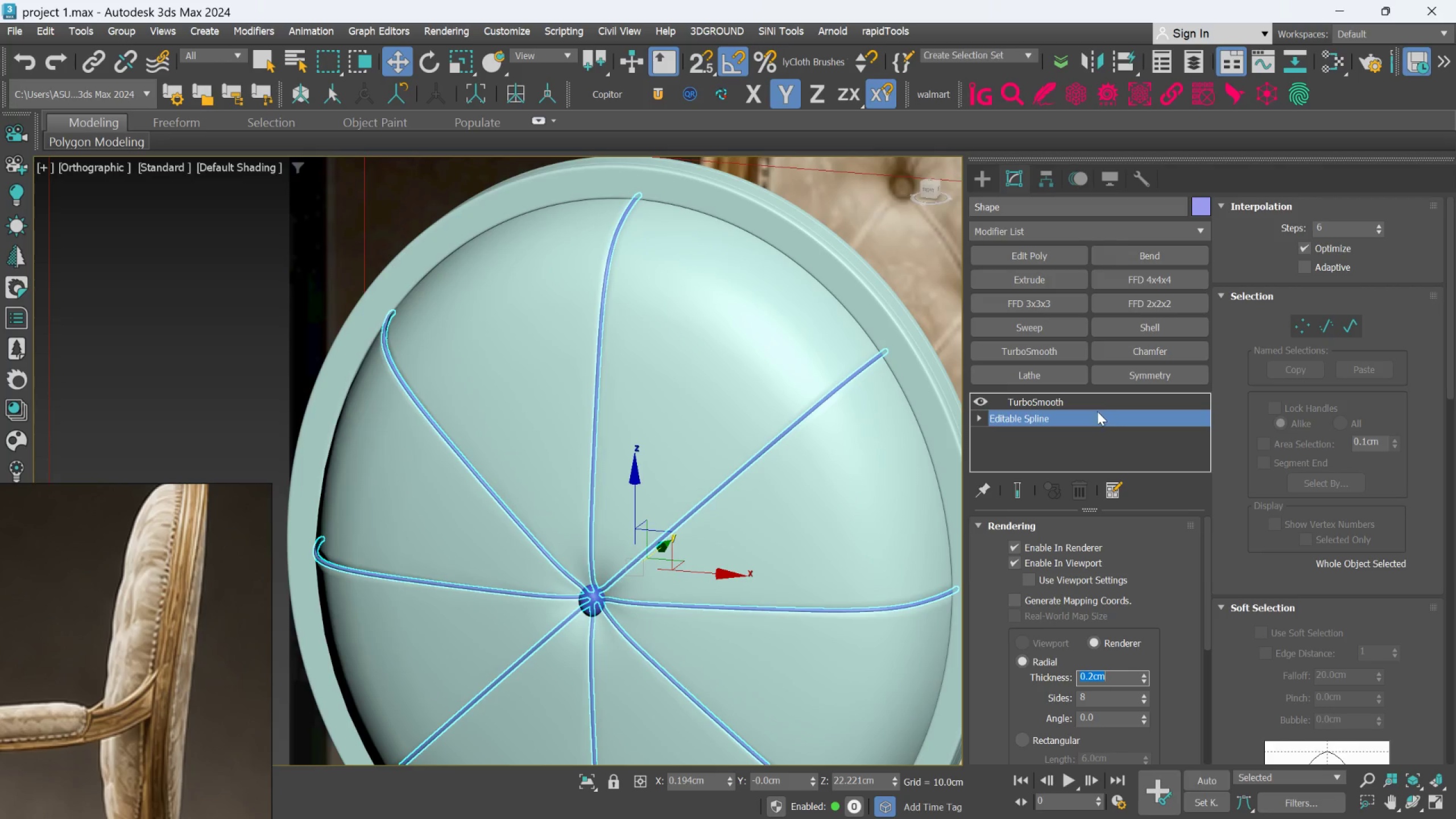 
left_click([1093, 403])
 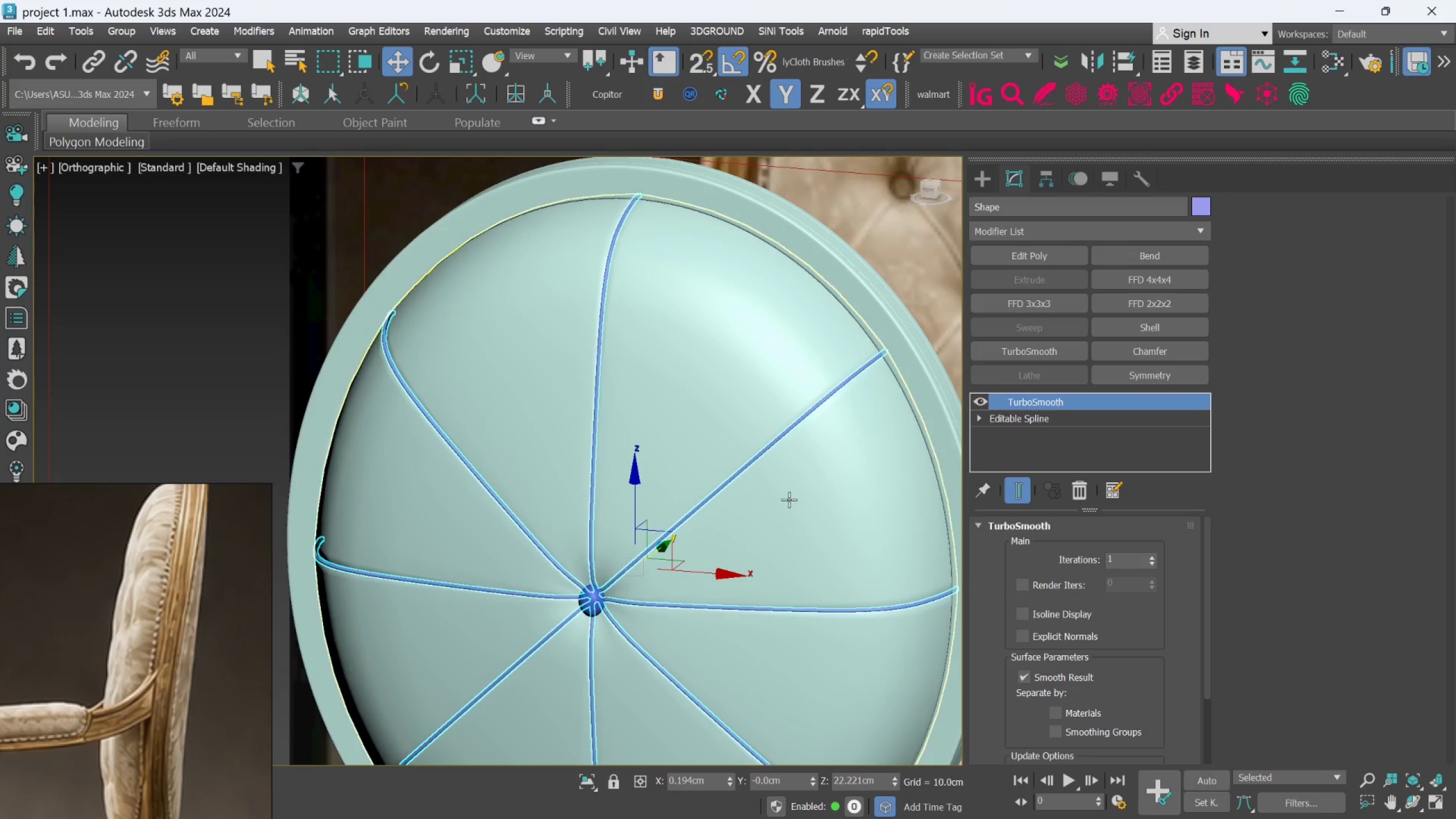 
scroll: coordinate [787, 499], scroll_direction: down, amount: 3.0
 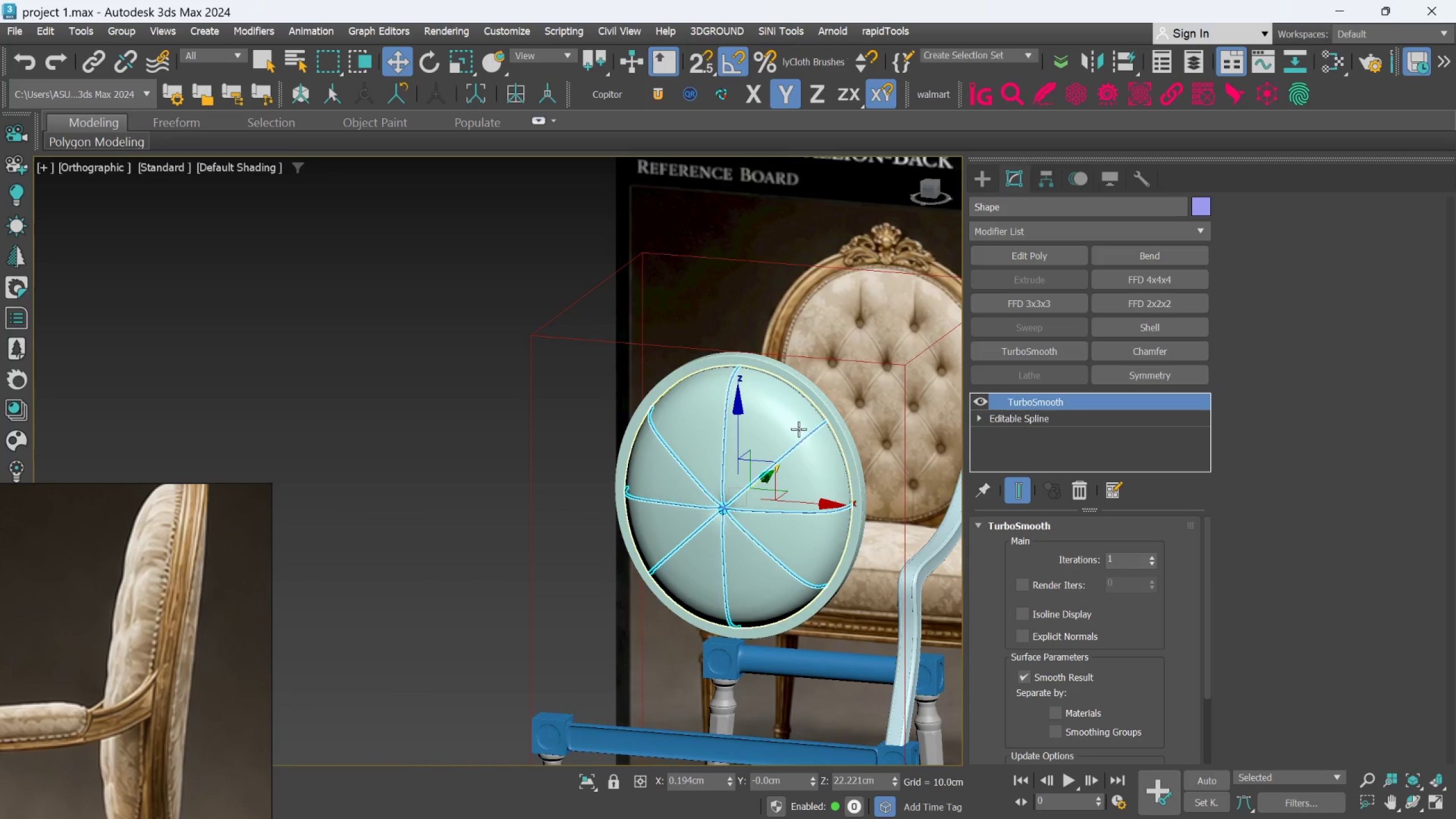 
scroll: coordinate [767, 444], scroll_direction: none, amount: 0.0
 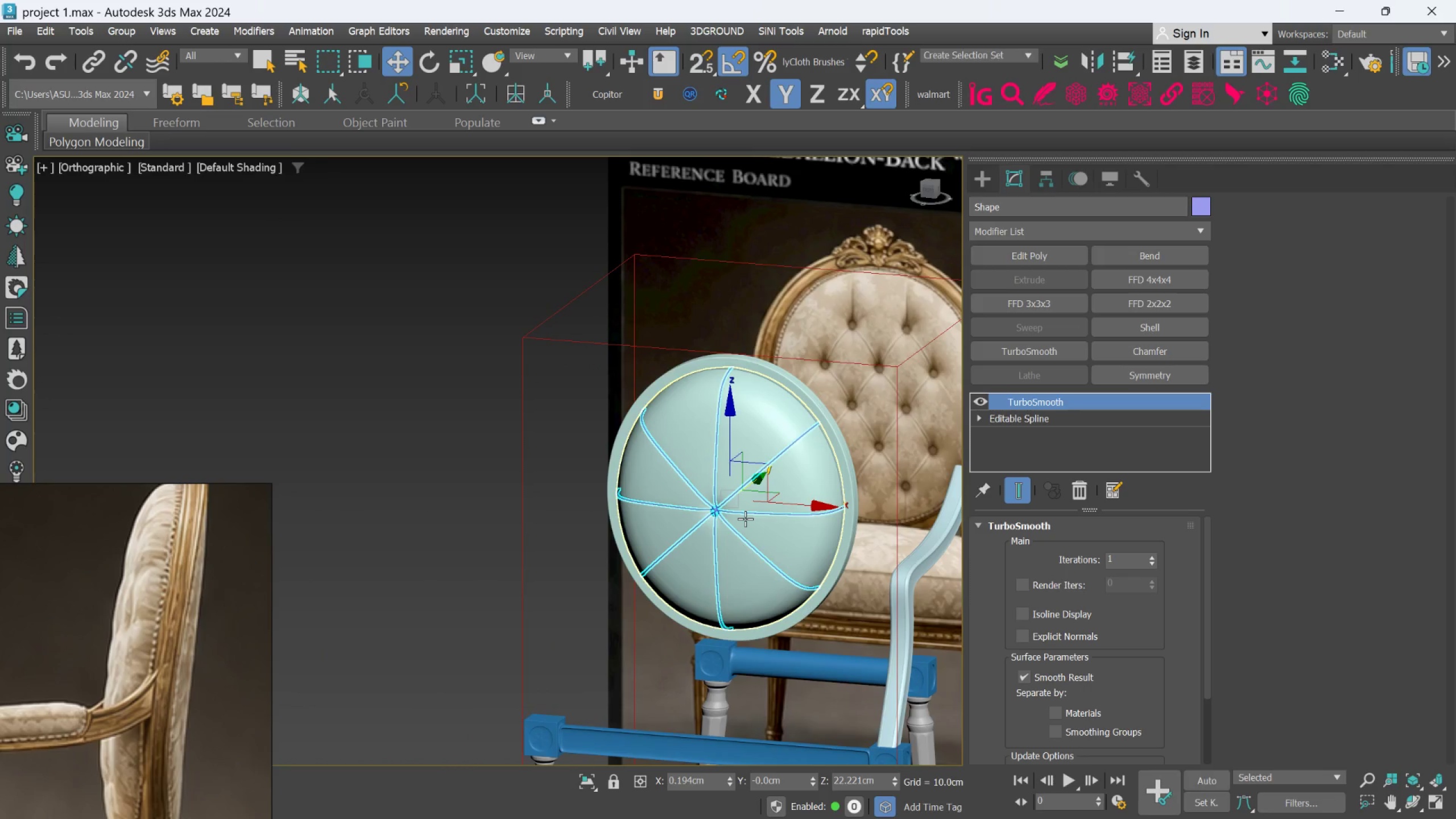 
hold_key(key=AltLeft, duration=0.39)
 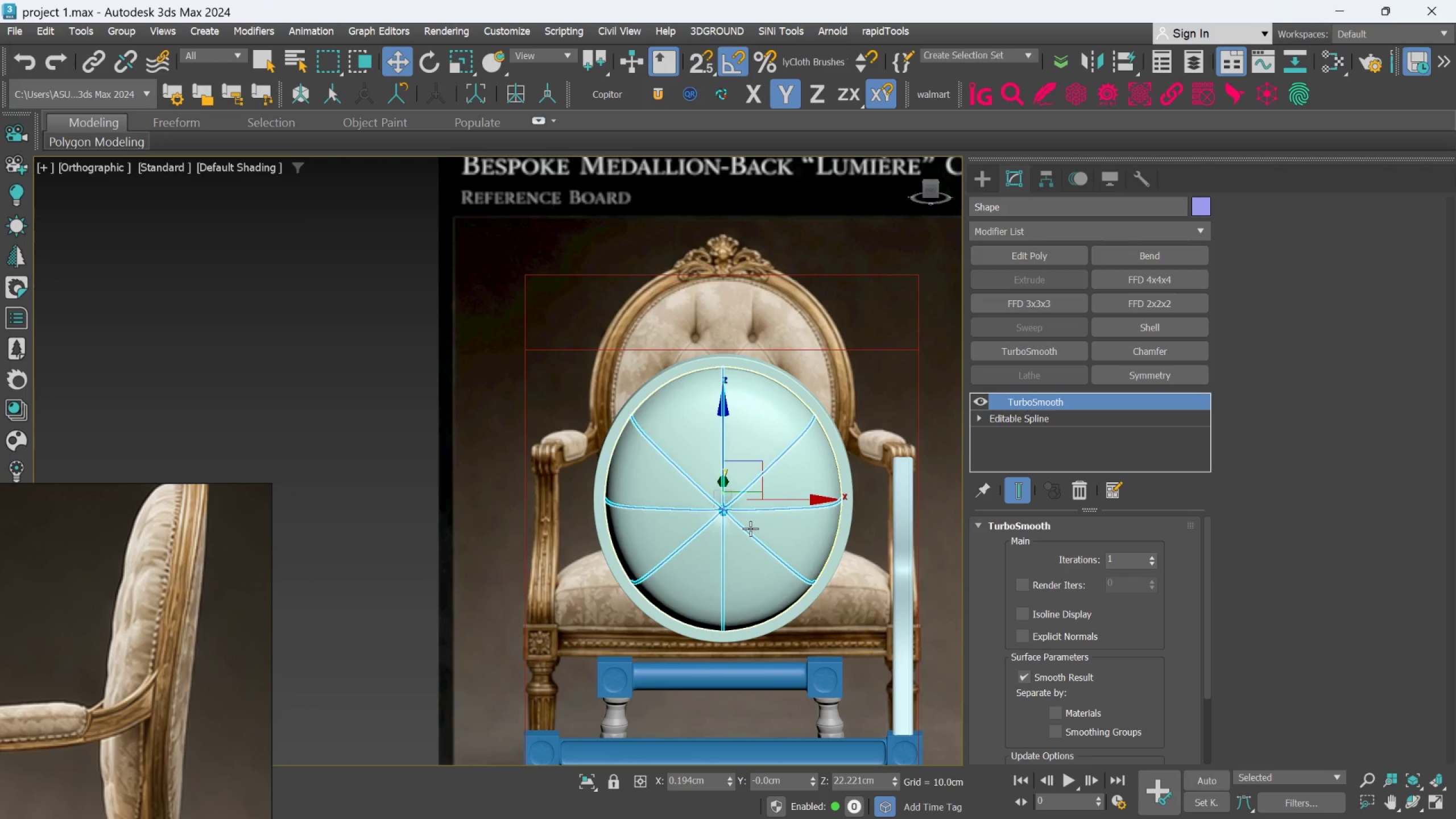 
key(F)
 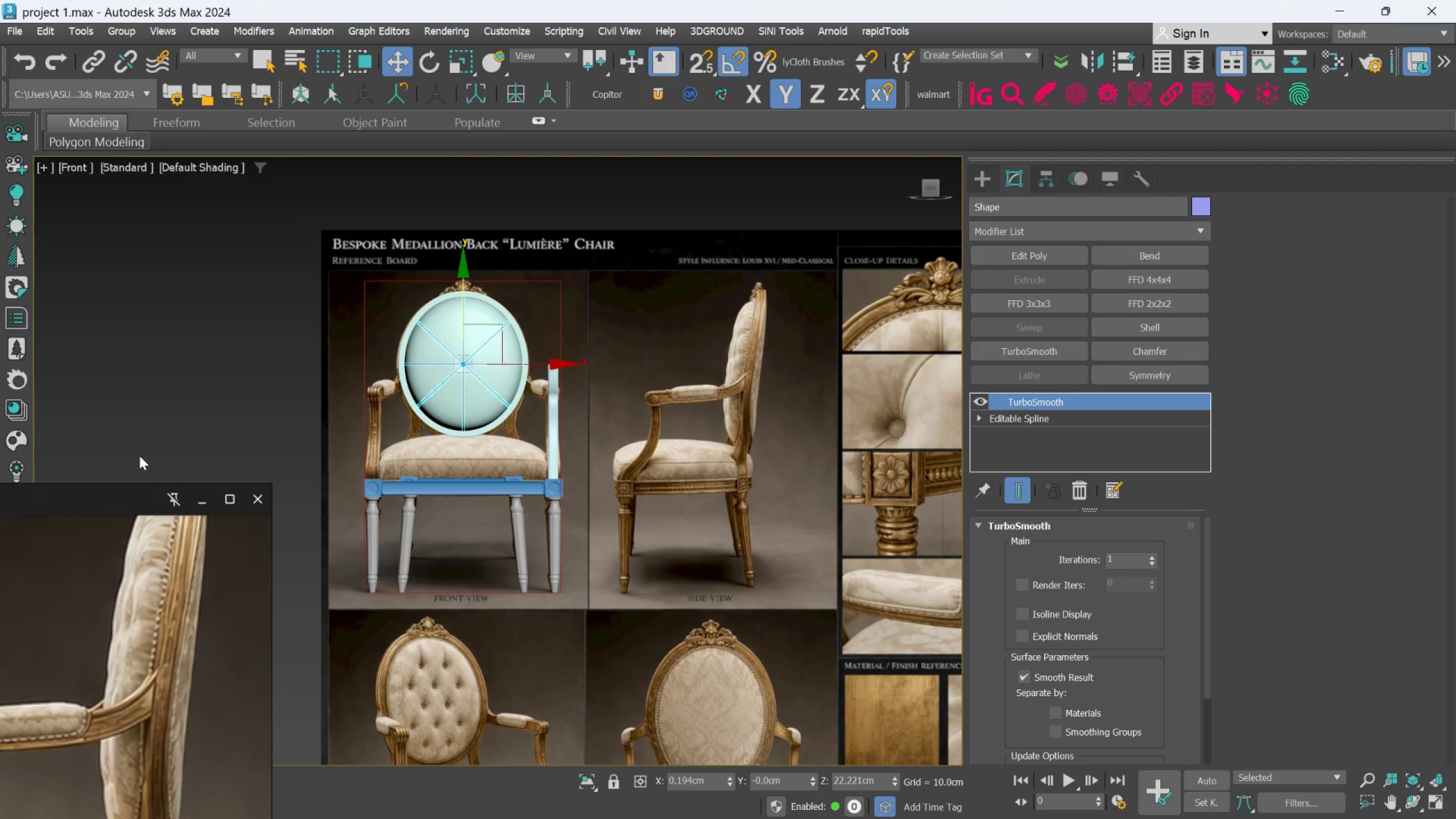 
left_click([168, 365])
 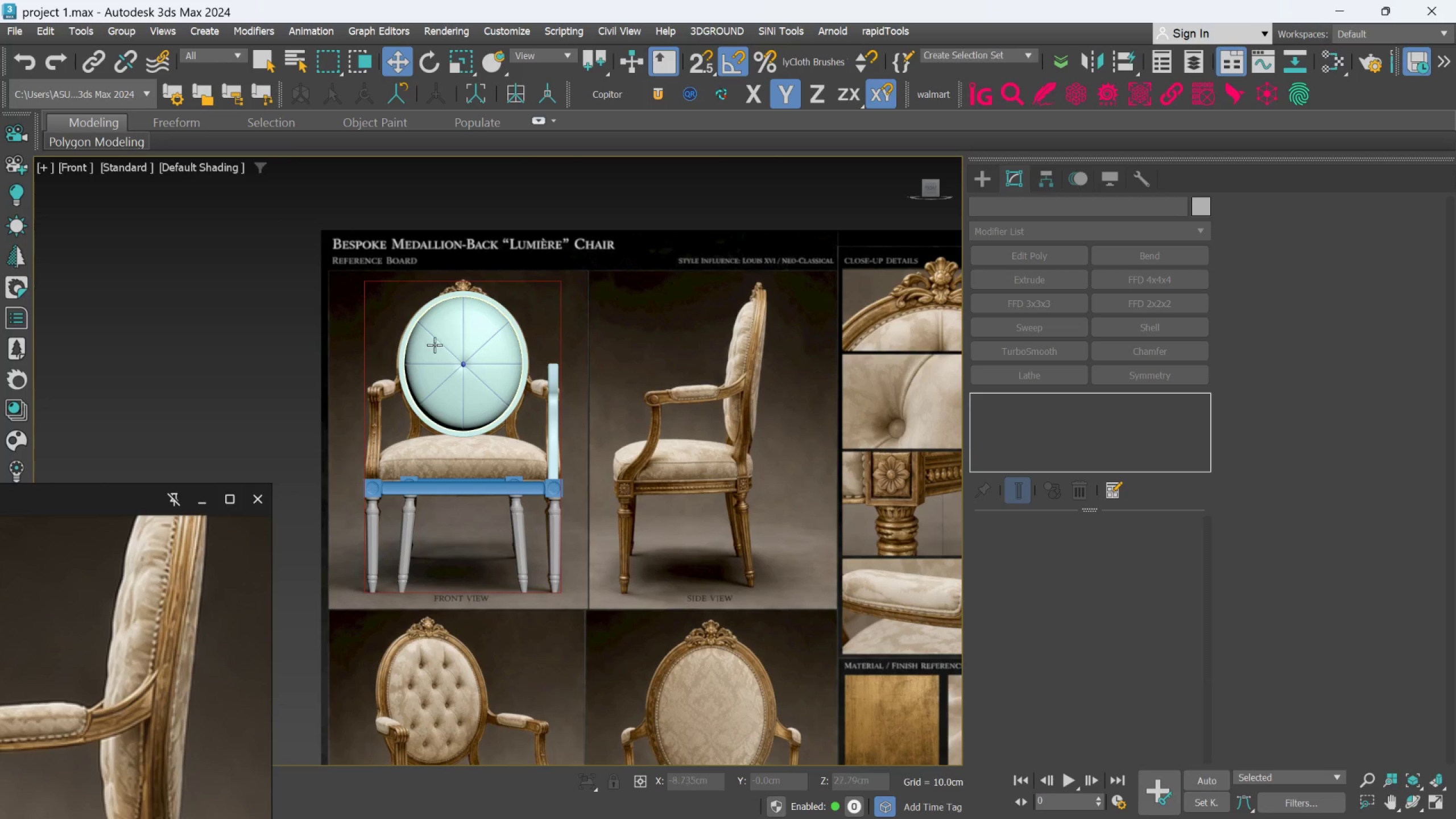 
scroll: coordinate [465, 334], scroll_direction: up, amount: 3.0
 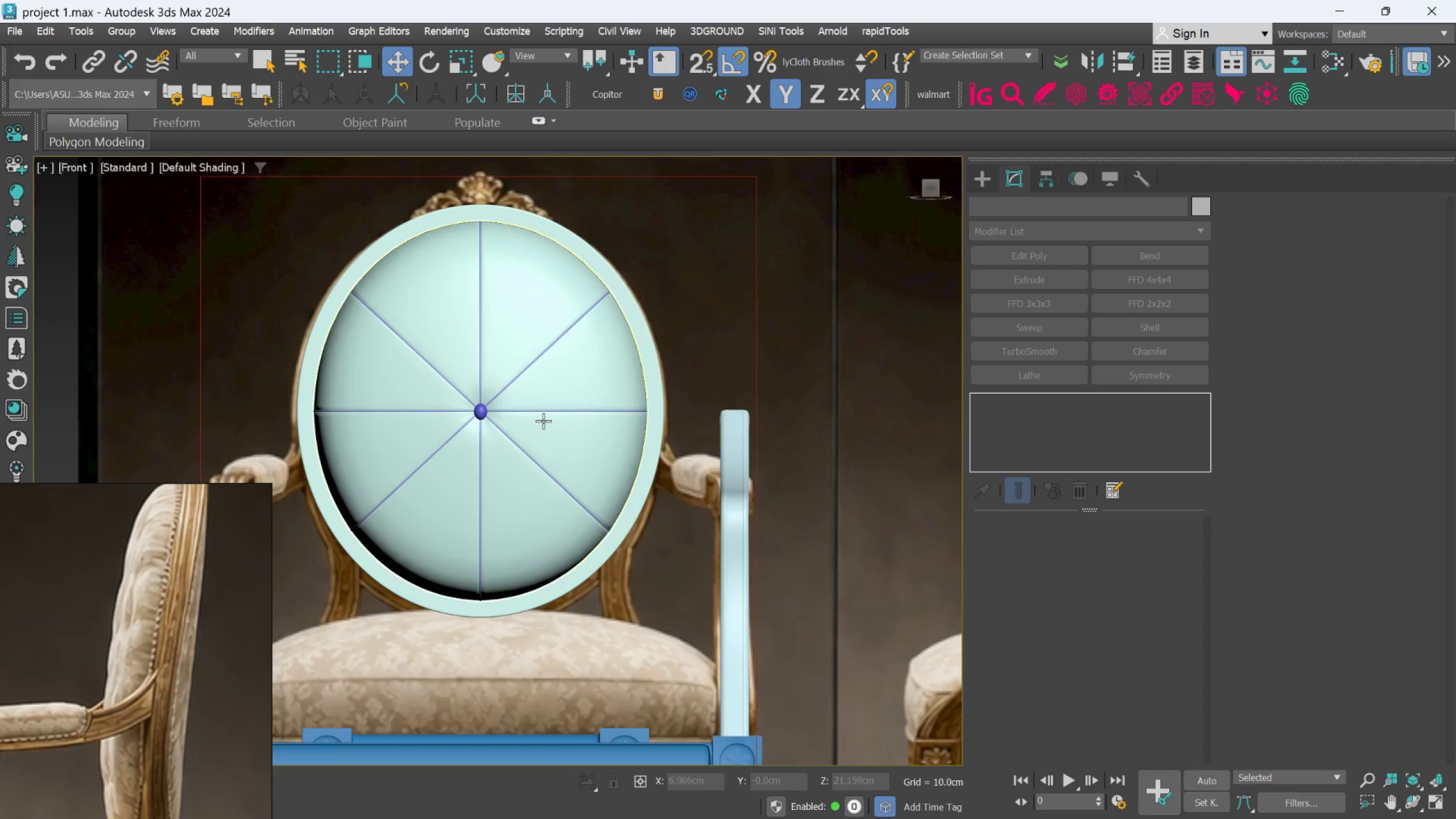 
scroll: coordinate [543, 421], scroll_direction: down, amount: 1.0
 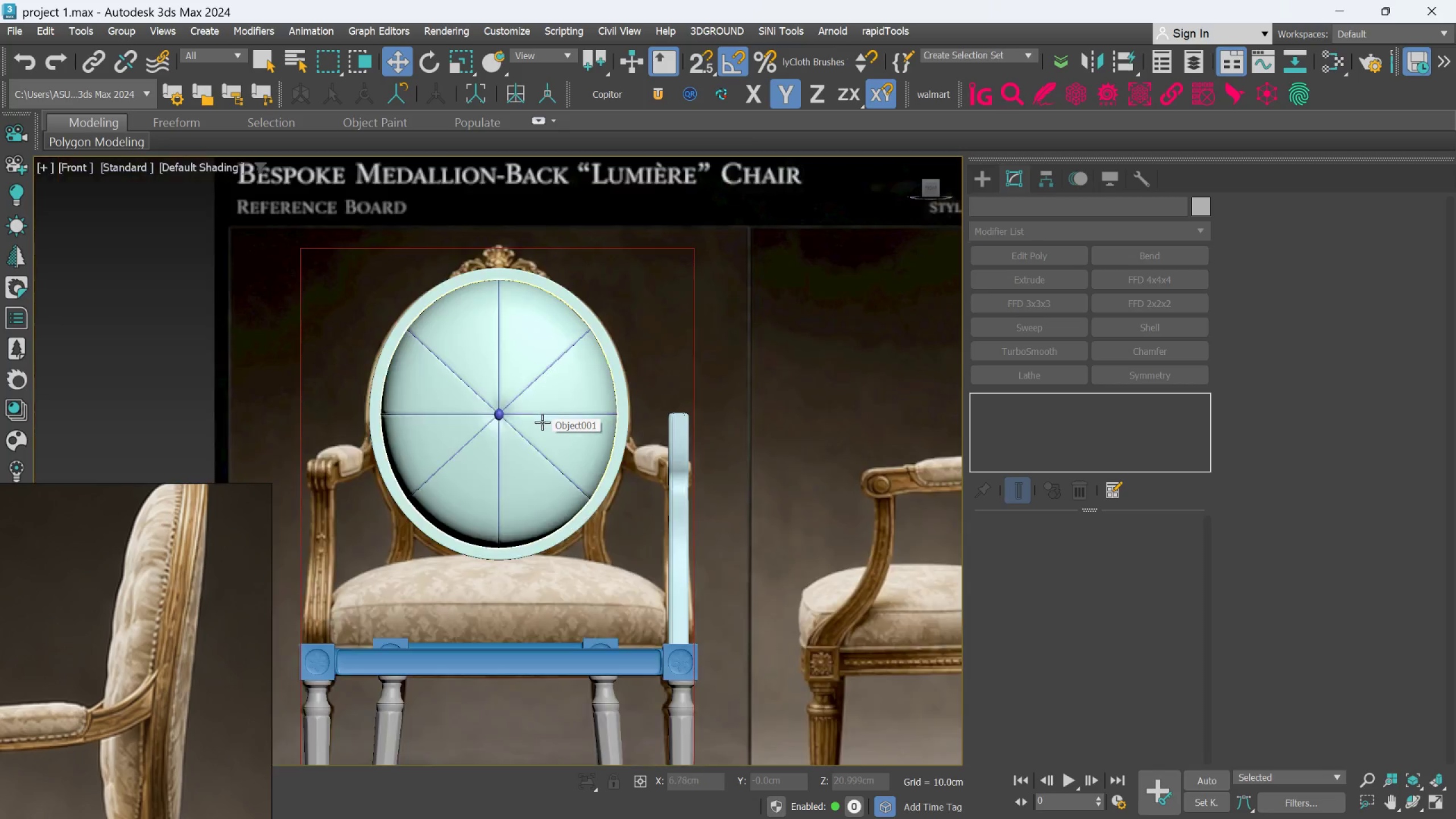 
hold_key(key=AltLeft, duration=0.59)
 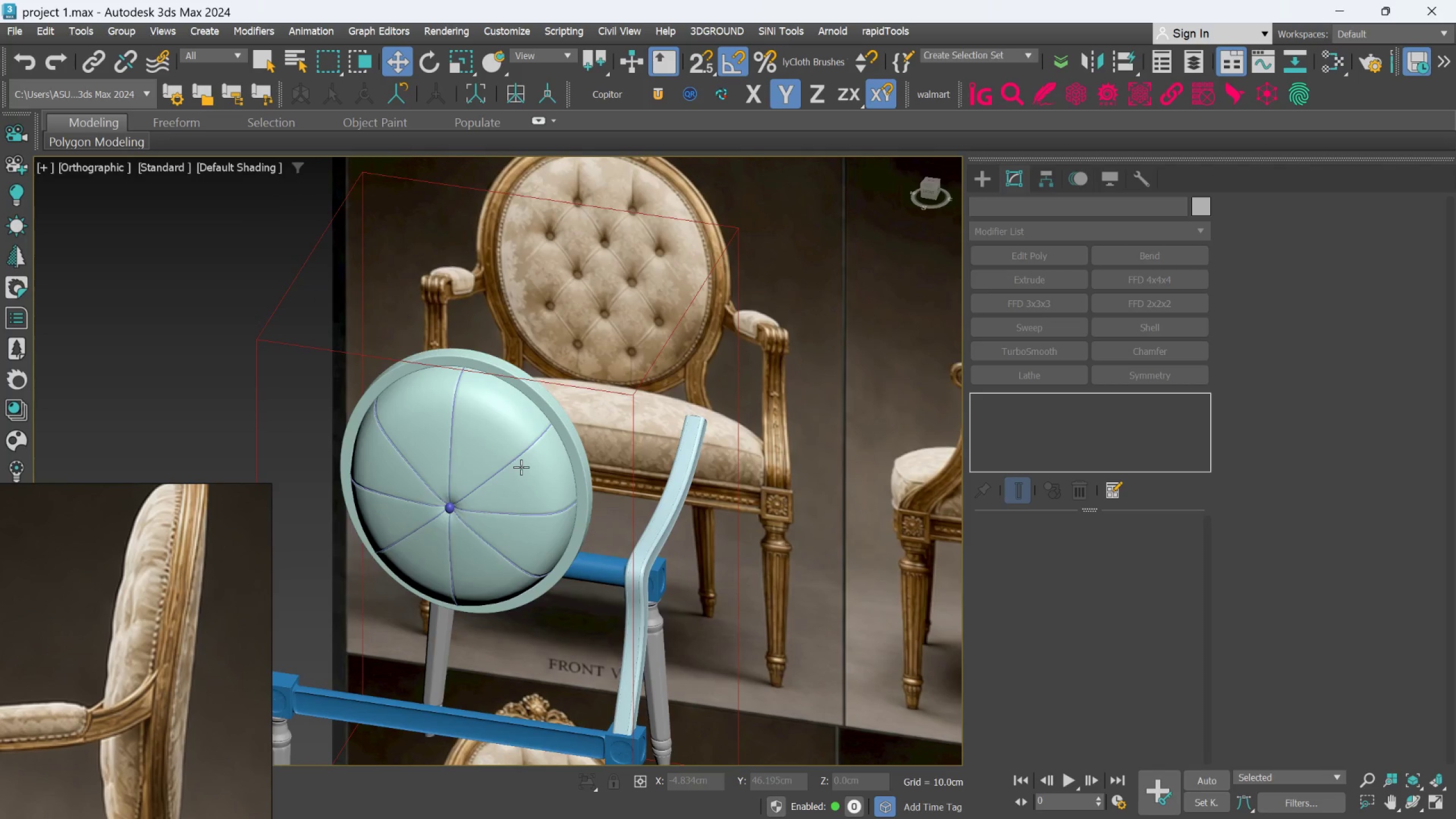 
scroll: coordinate [521, 465], scroll_direction: up, amount: 1.0
 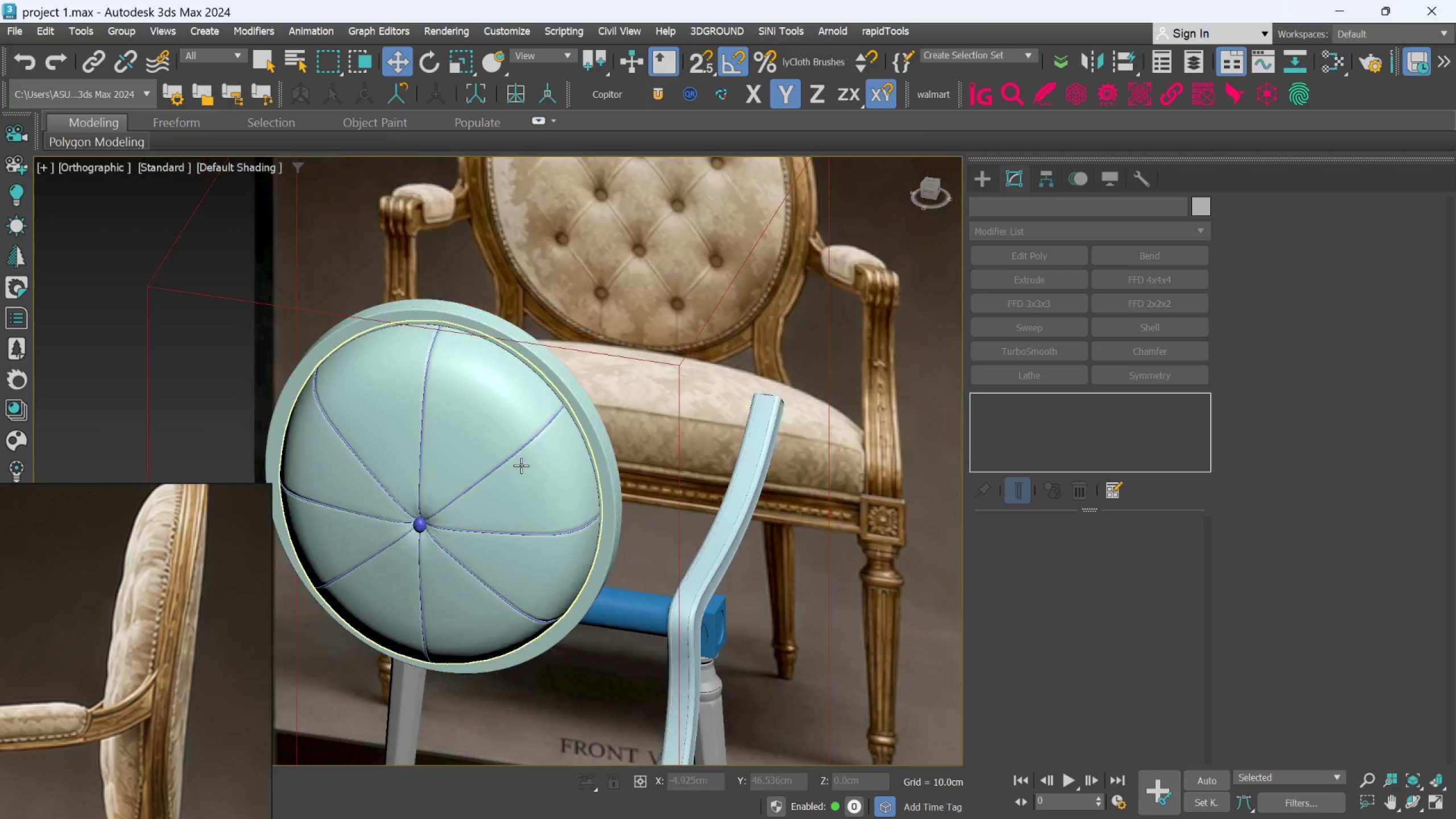 
hold_key(key=AltLeft, duration=0.62)
 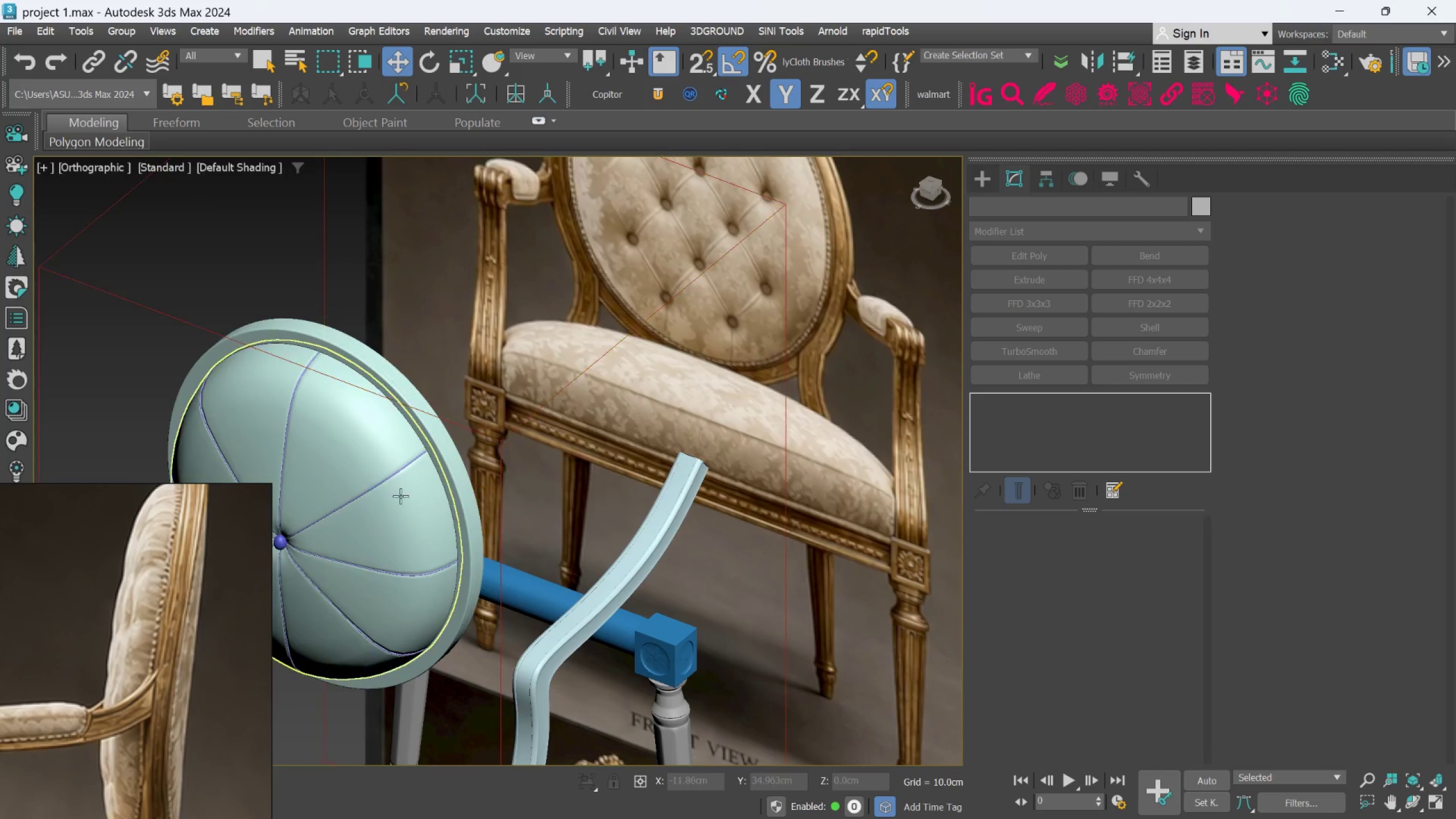 
scroll: coordinate [400, 496], scroll_direction: up, amount: 1.0
 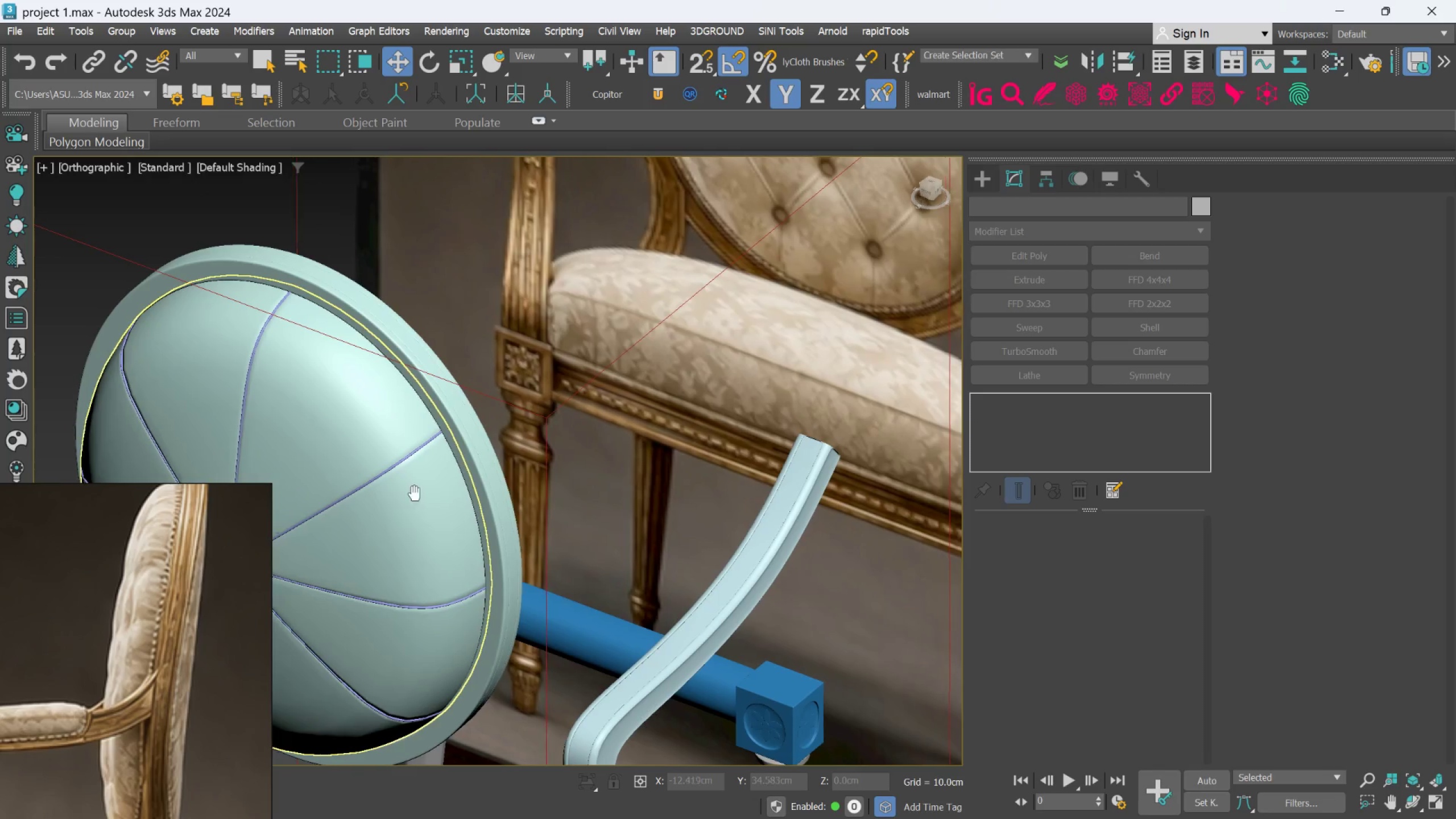 
hold_key(key=AltLeft, duration=0.58)
 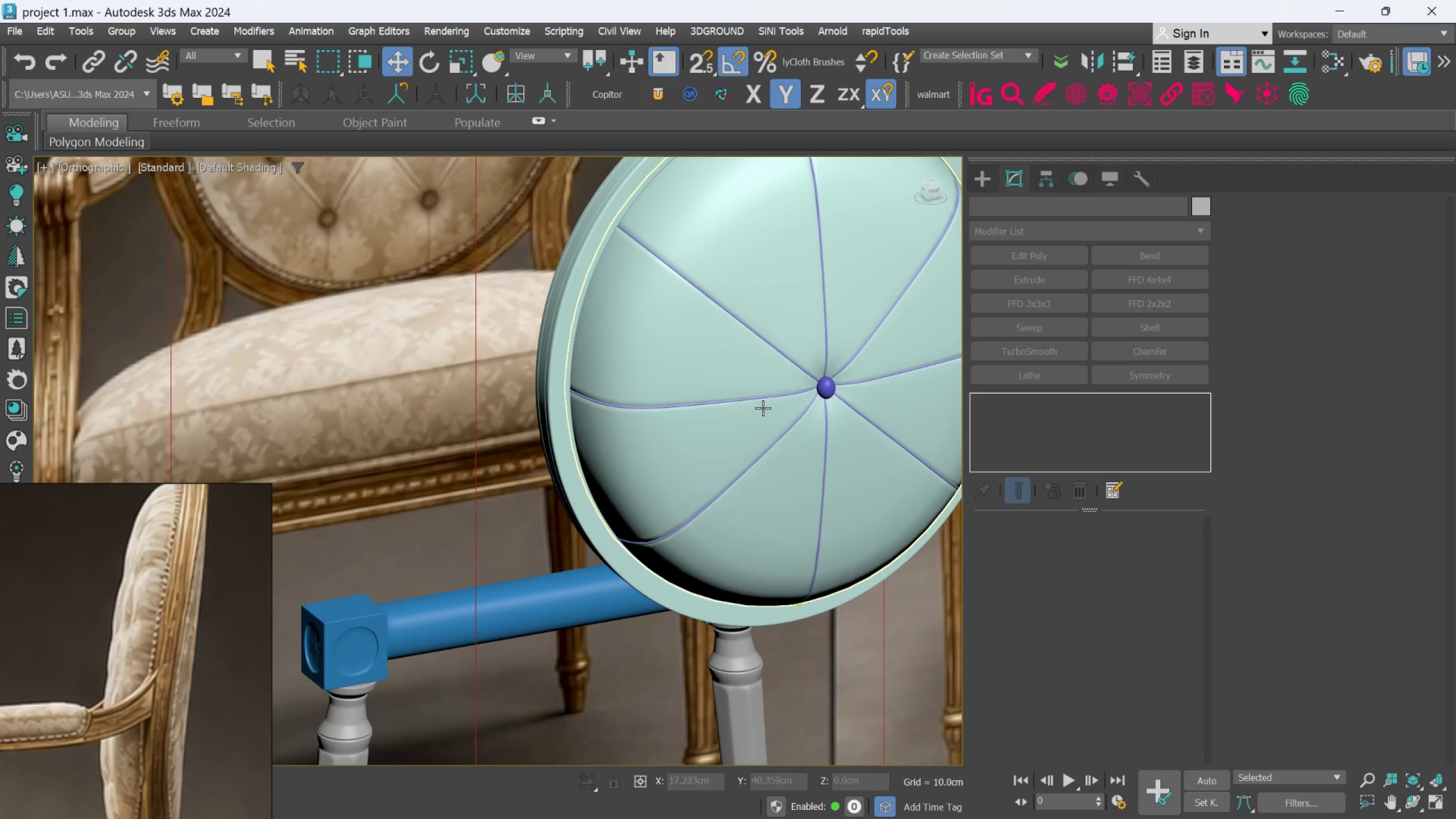 
scroll: coordinate [760, 407], scroll_direction: up, amount: 2.0
 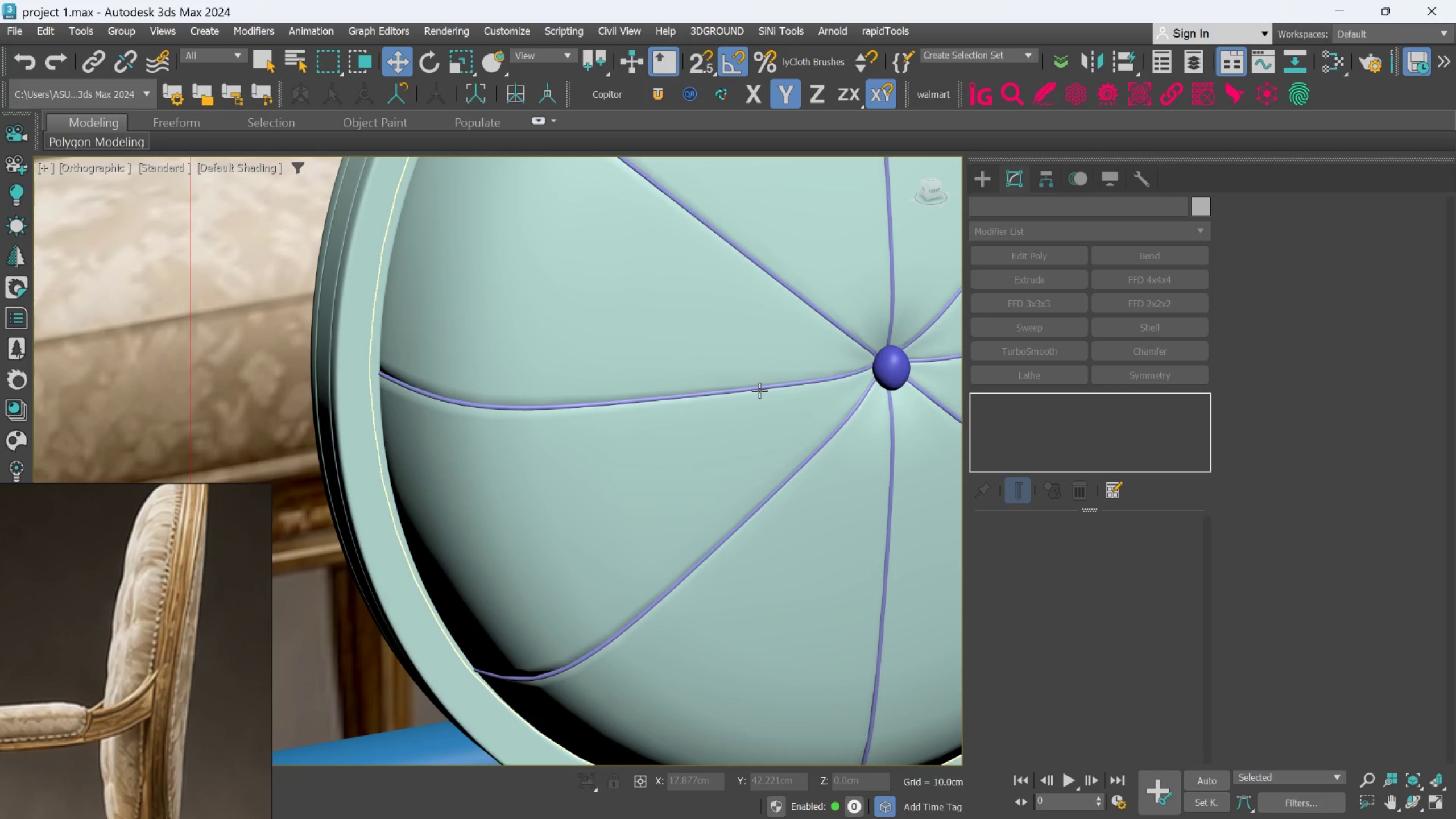 
left_click([761, 387])
 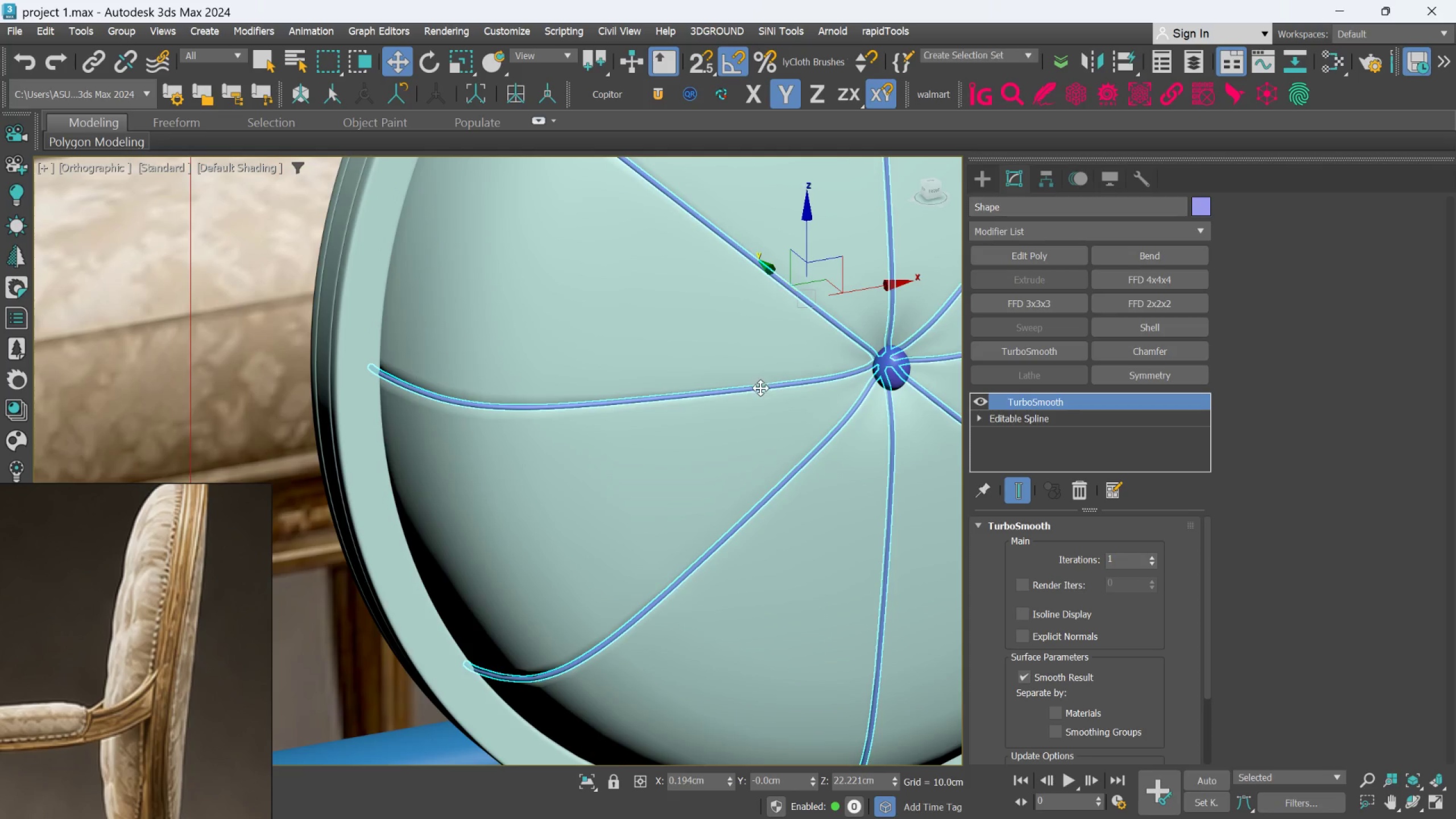 
scroll: coordinate [757, 400], scroll_direction: down, amount: 2.0
 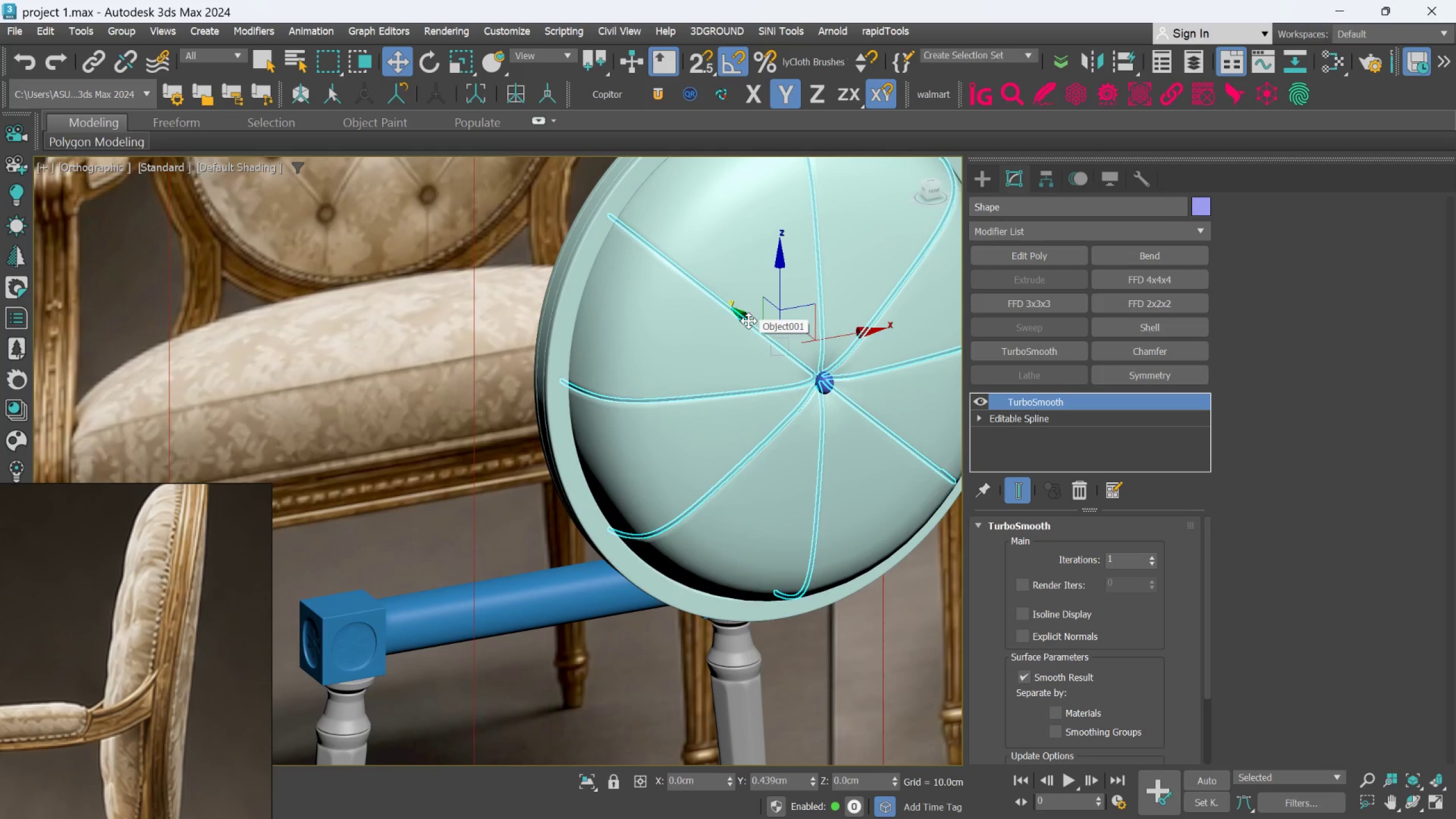 
hold_key(key=AltLeft, duration=0.53)
 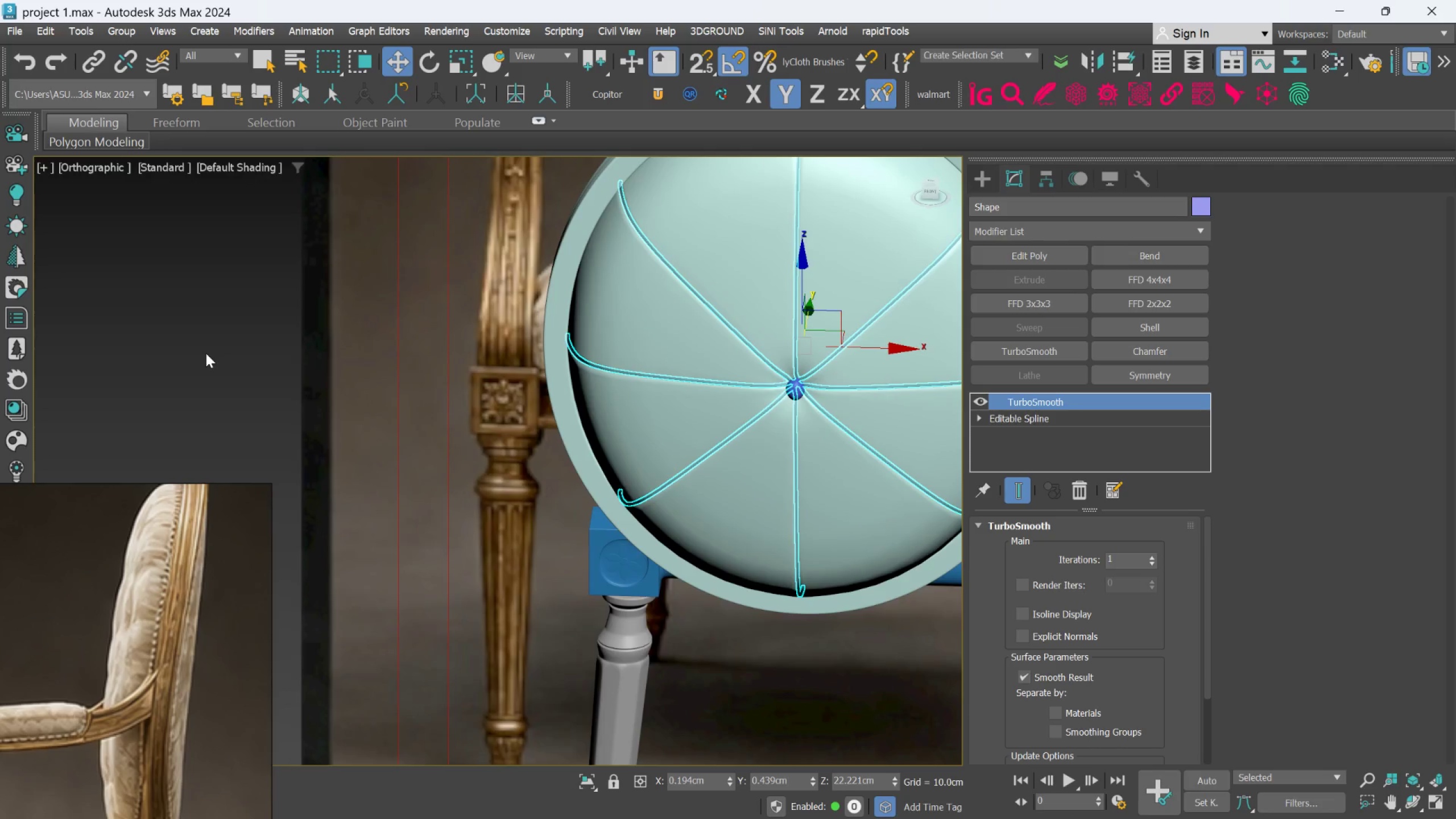 
left_click([206, 353])
 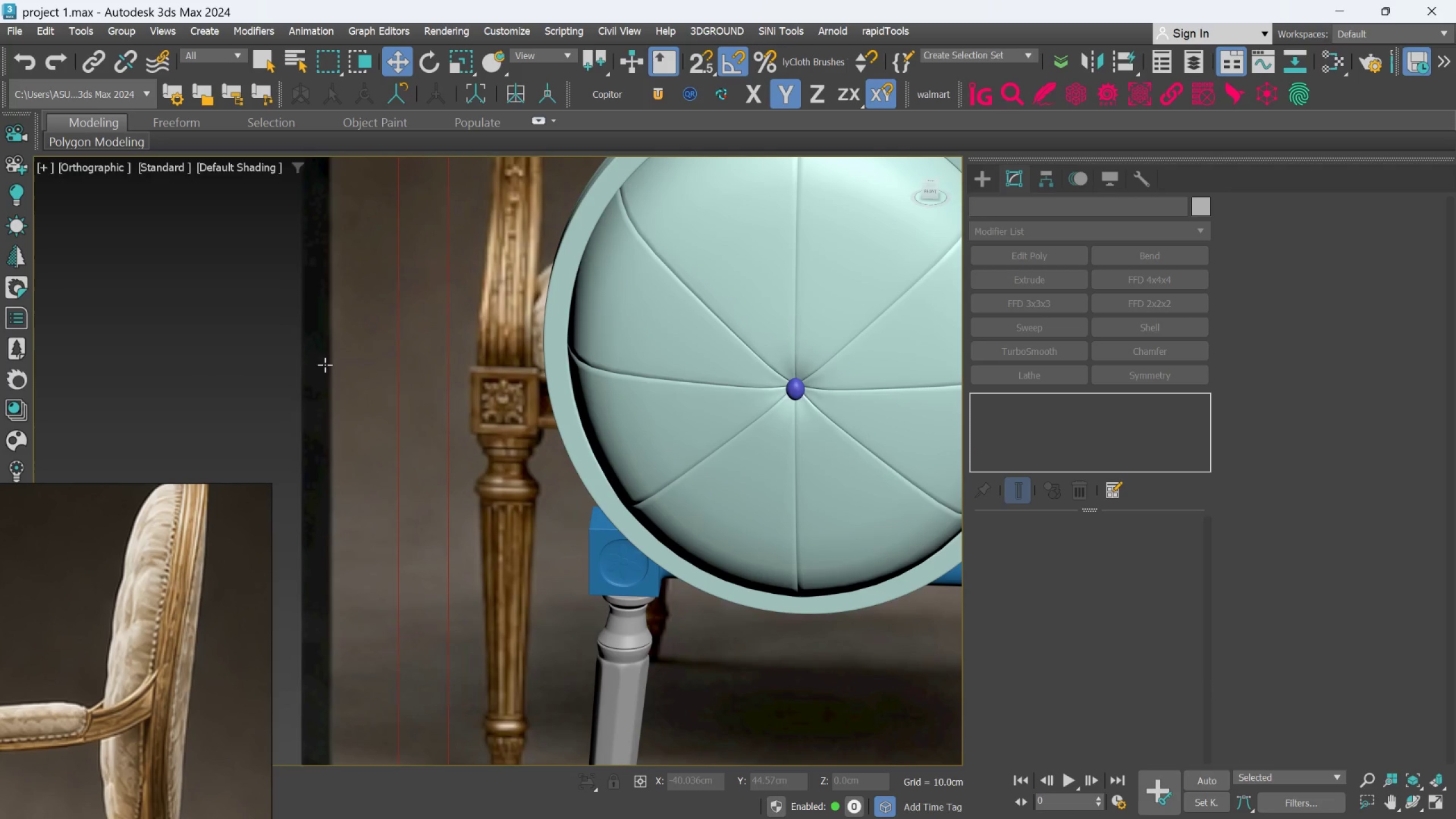 
key(Control+Z)
 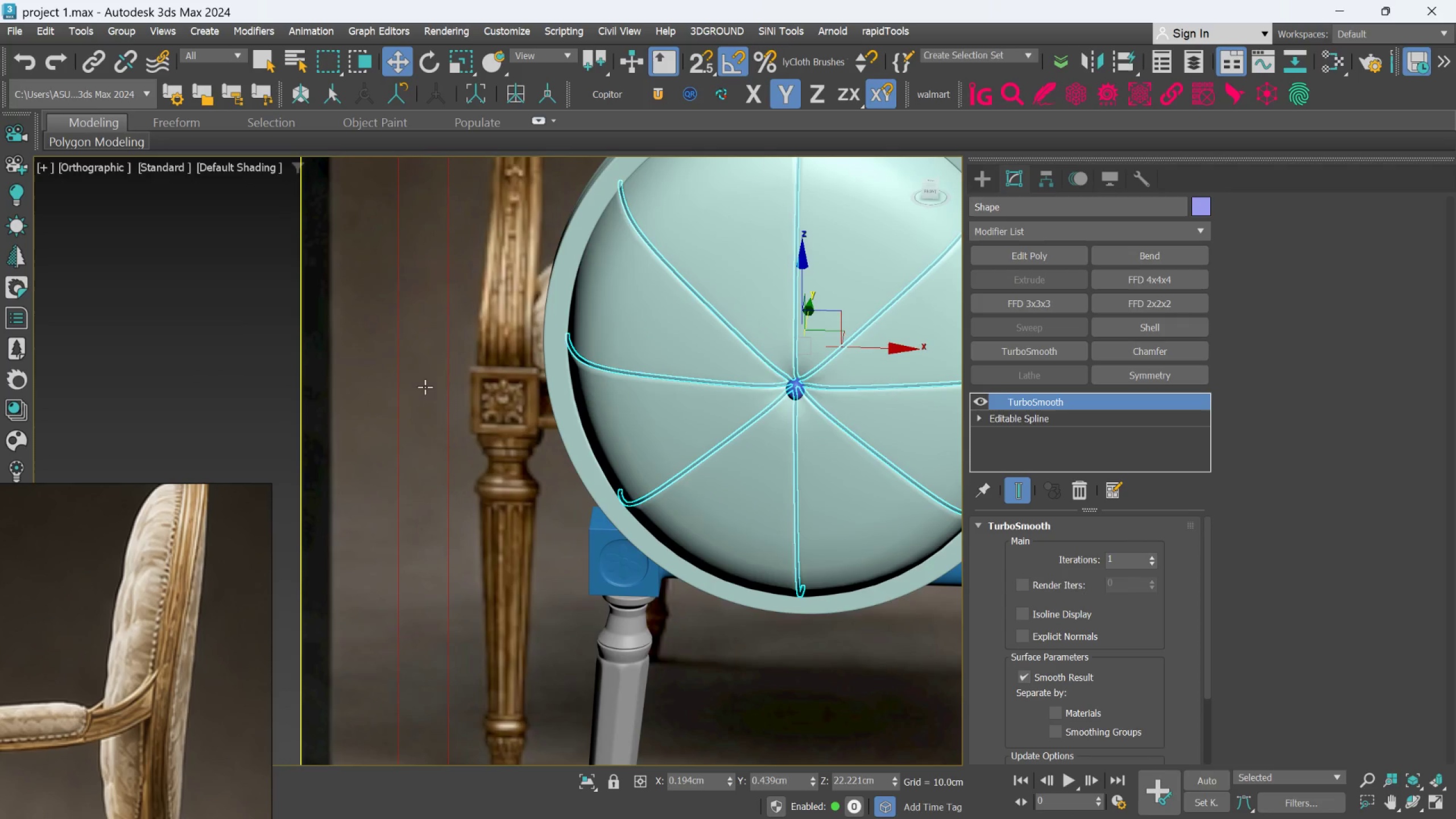 
key(Control+Z)
 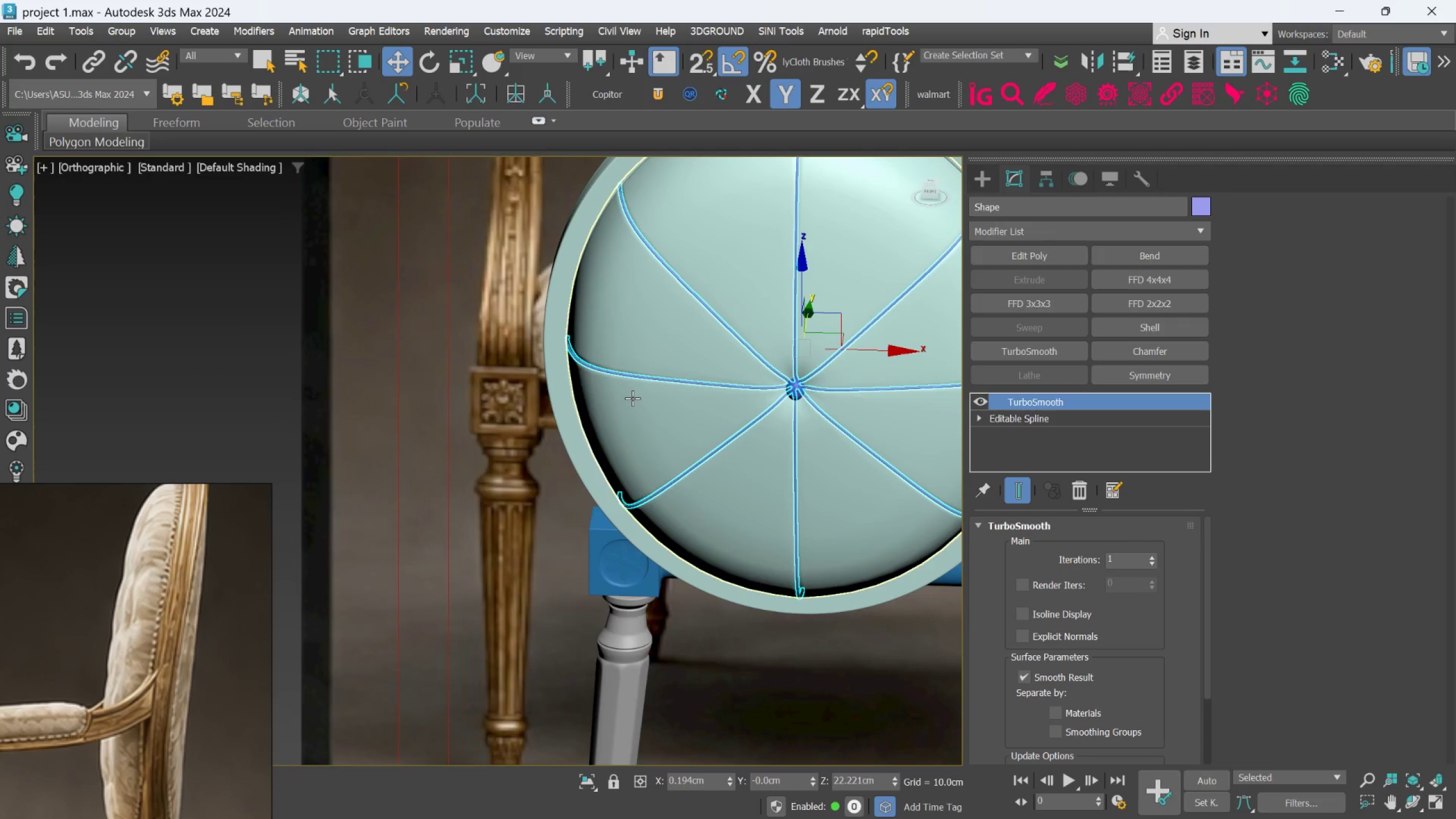 
hold_key(key=AltLeft, duration=0.47)
 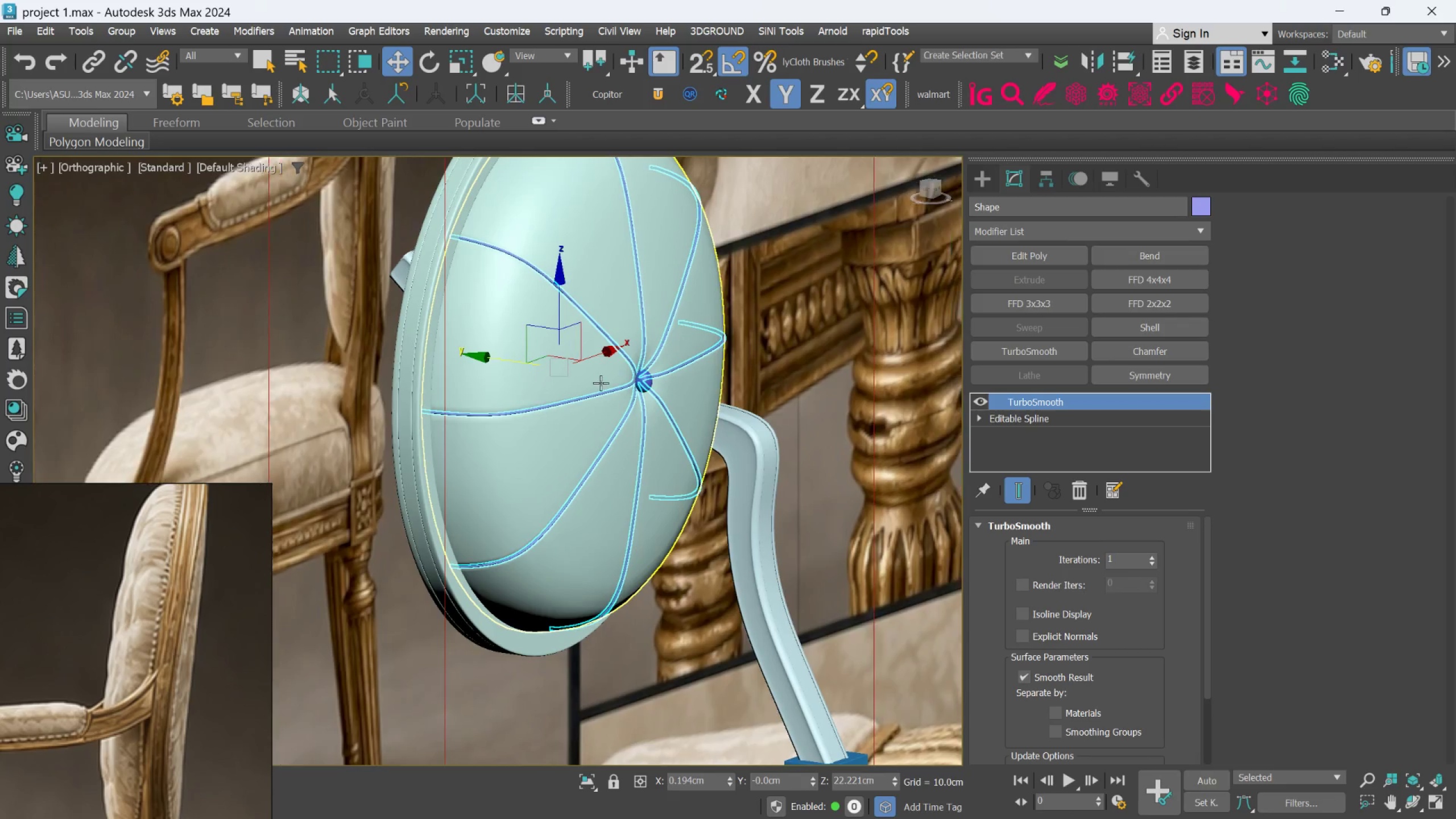 
scroll: coordinate [623, 387], scroll_direction: down, amount: 3.0
 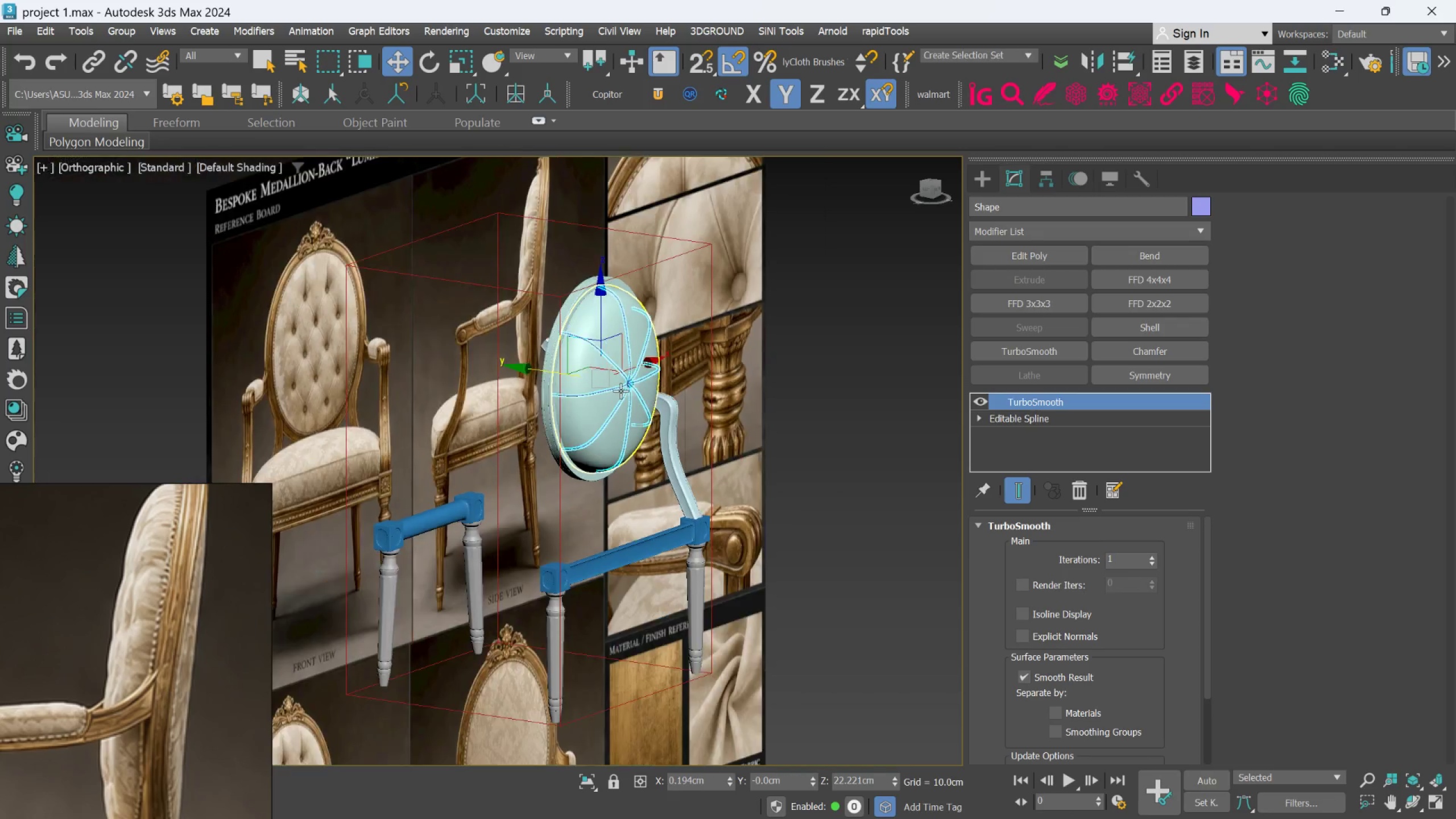 
hold_key(key=AltLeft, duration=0.39)
 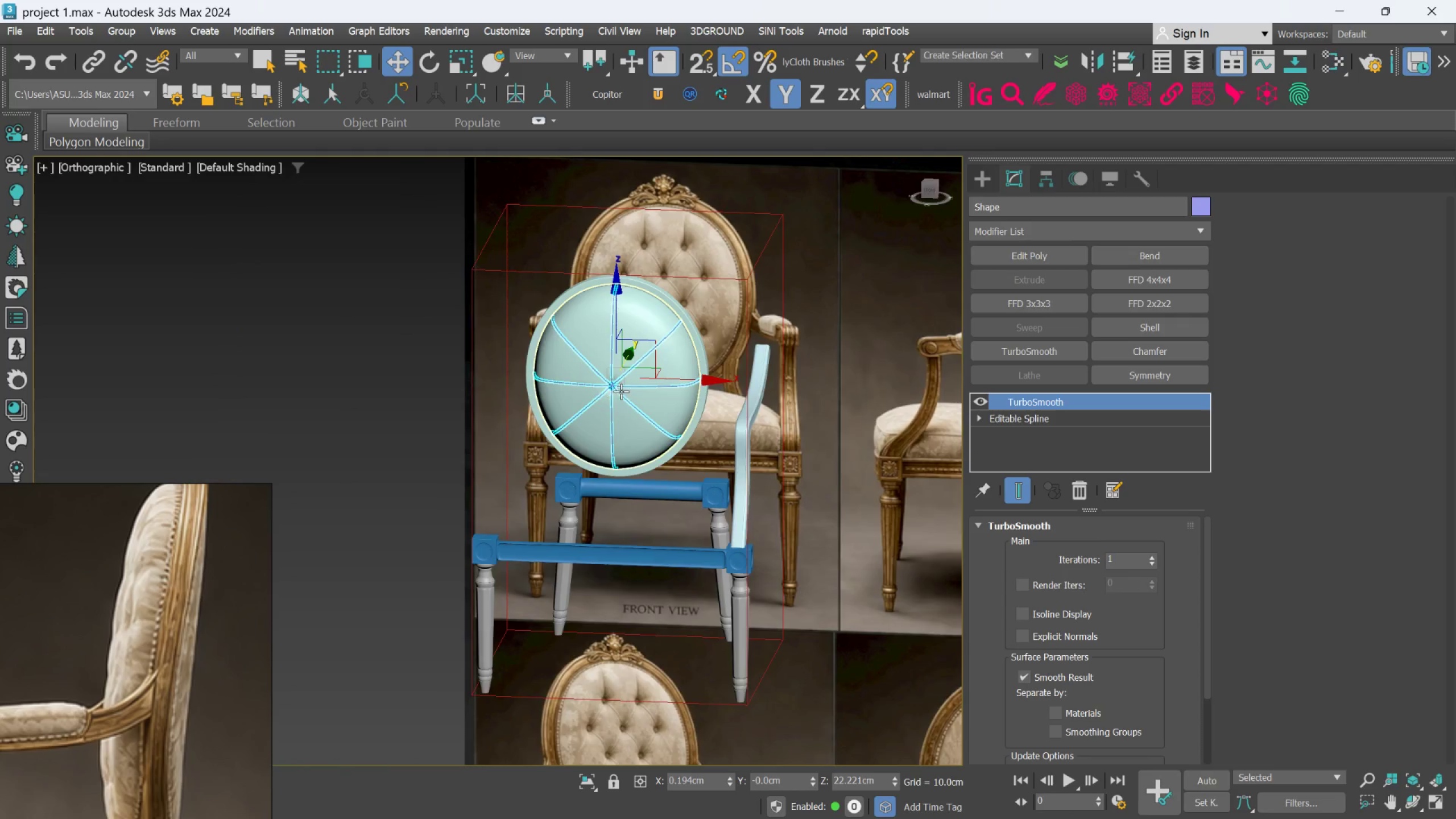 
scroll: coordinate [621, 391], scroll_direction: up, amount: 2.0
 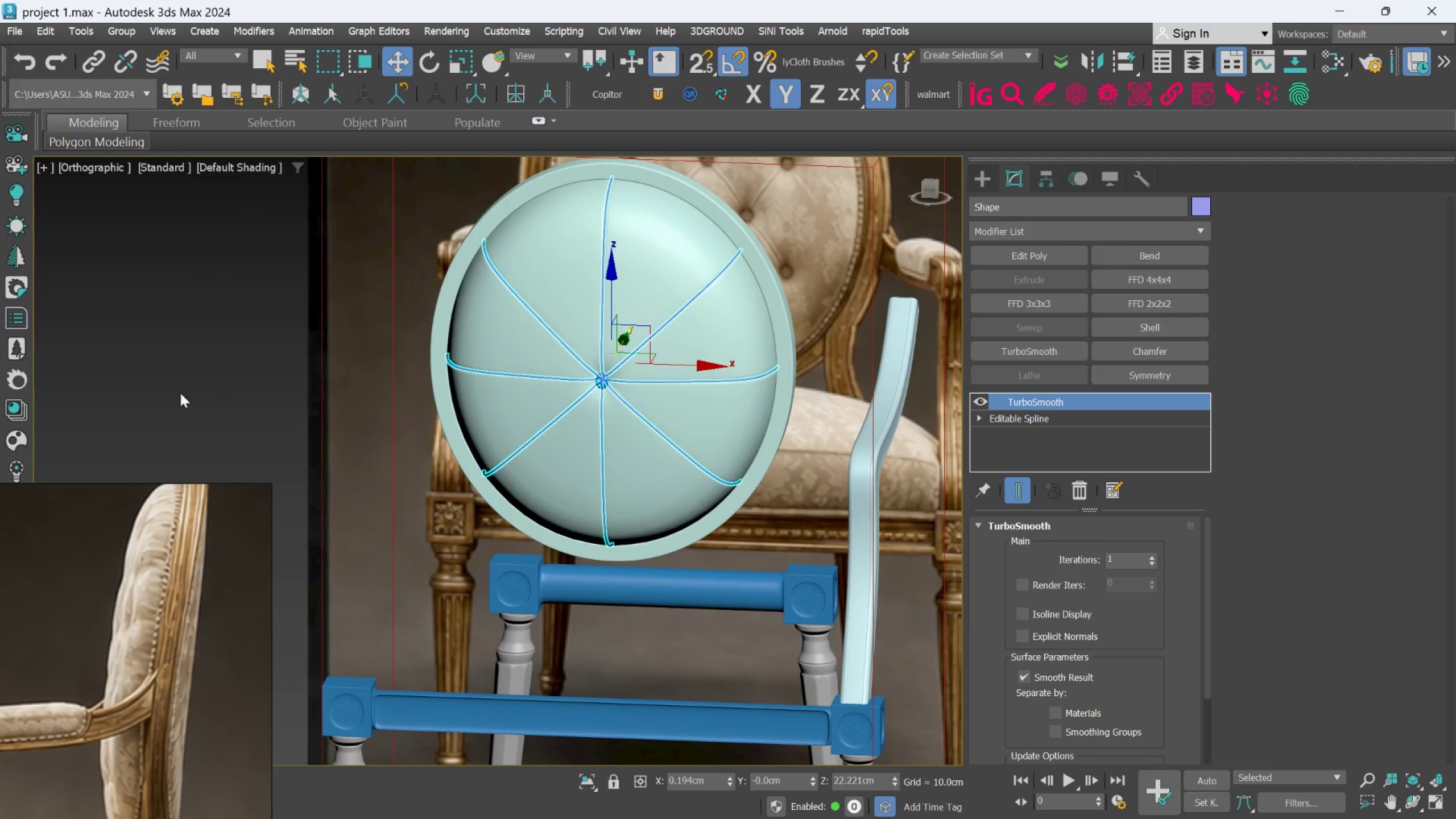 
left_click([183, 383])
 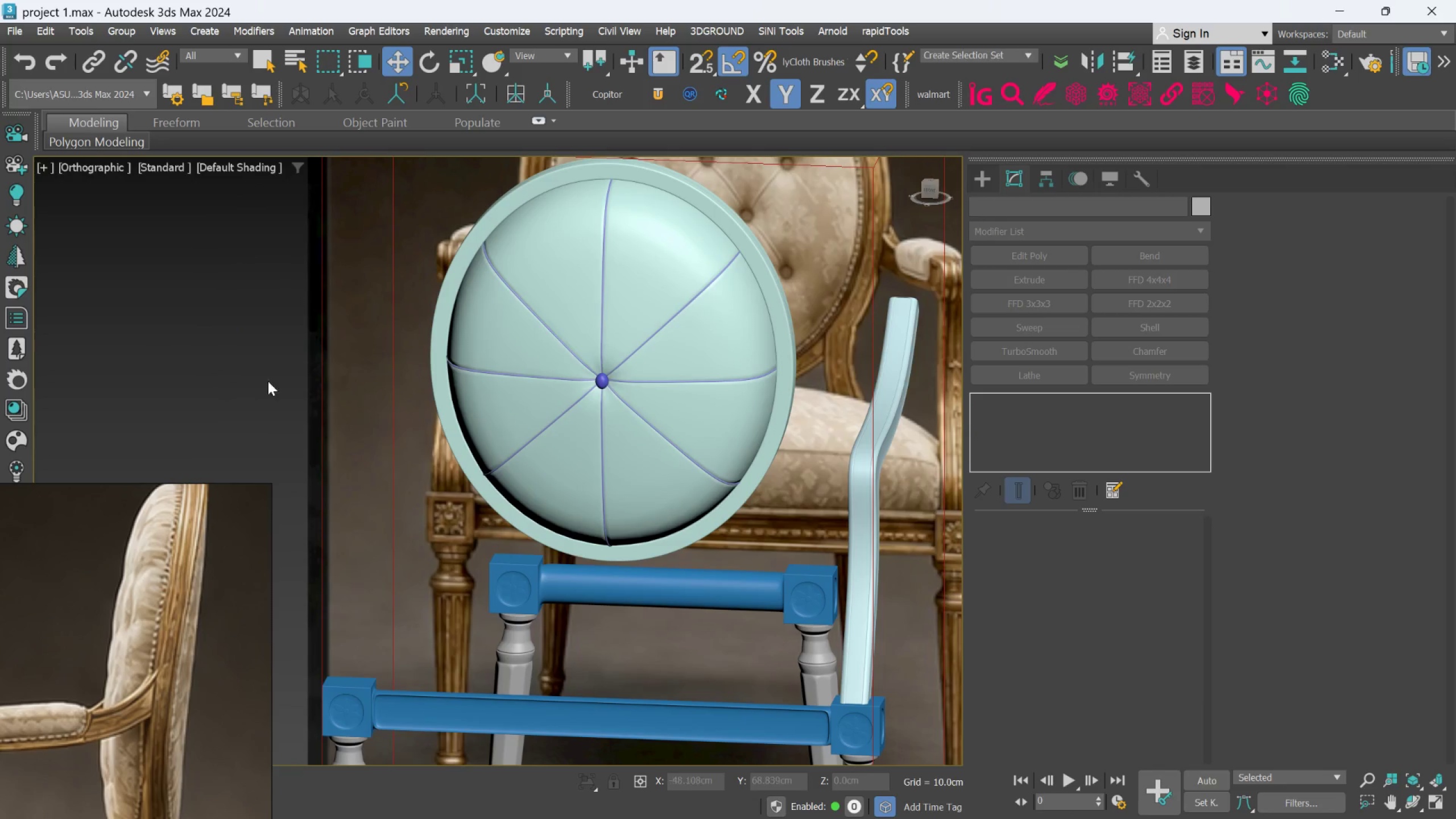 
scroll: coordinate [571, 377], scroll_direction: down, amount: 2.0
 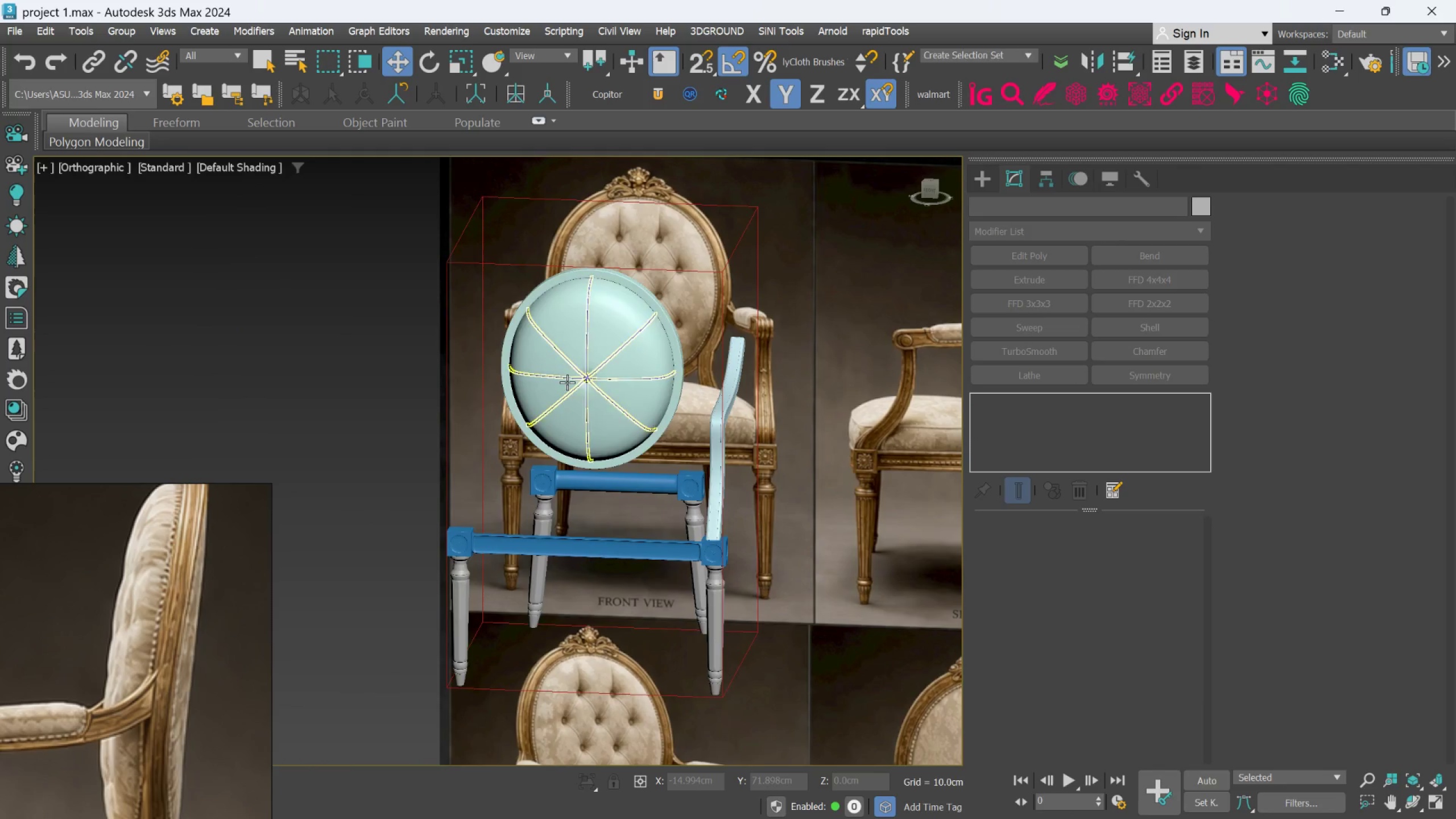 
hold_key(key=AltLeft, duration=0.39)
 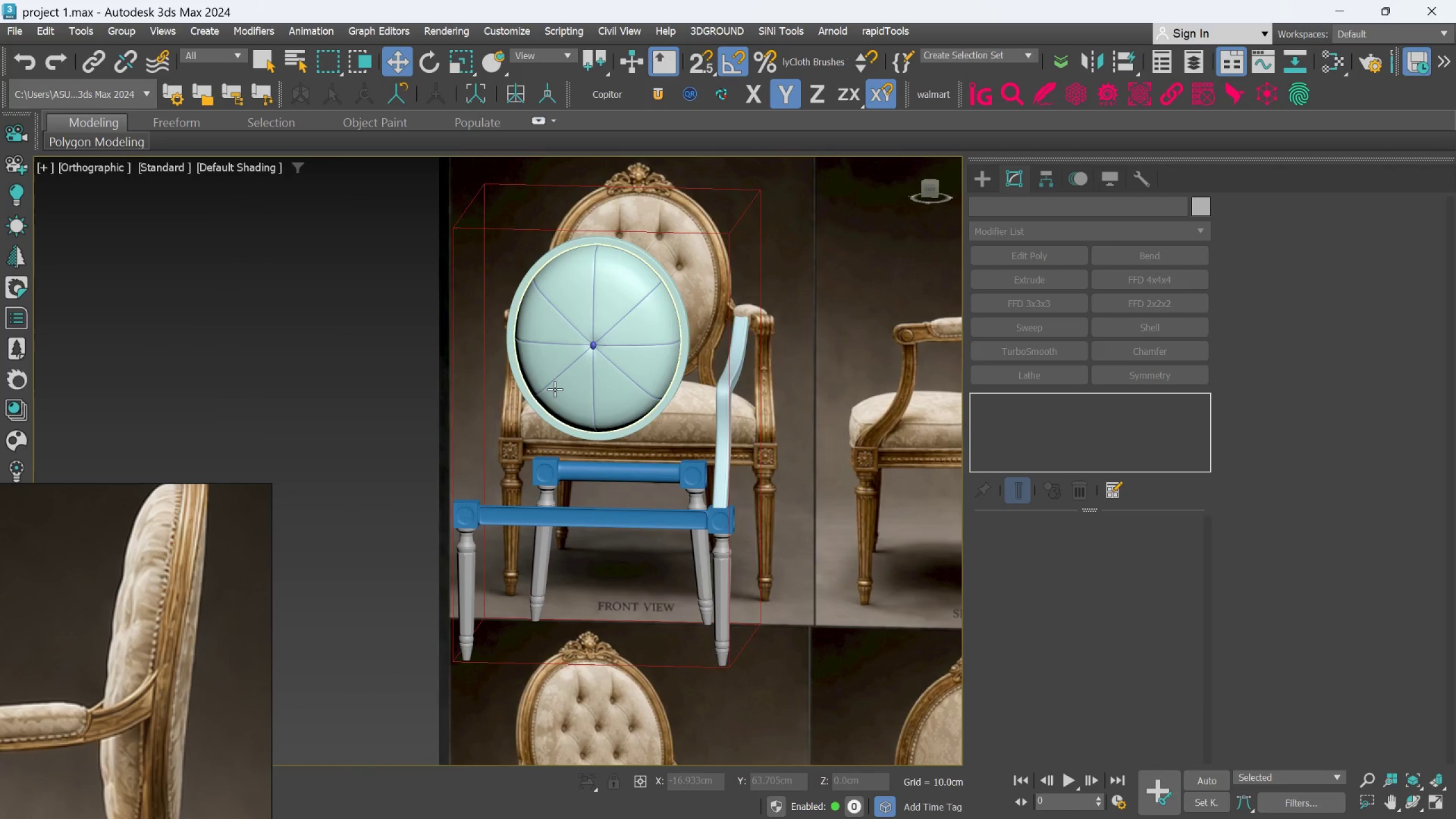 
key(F)
 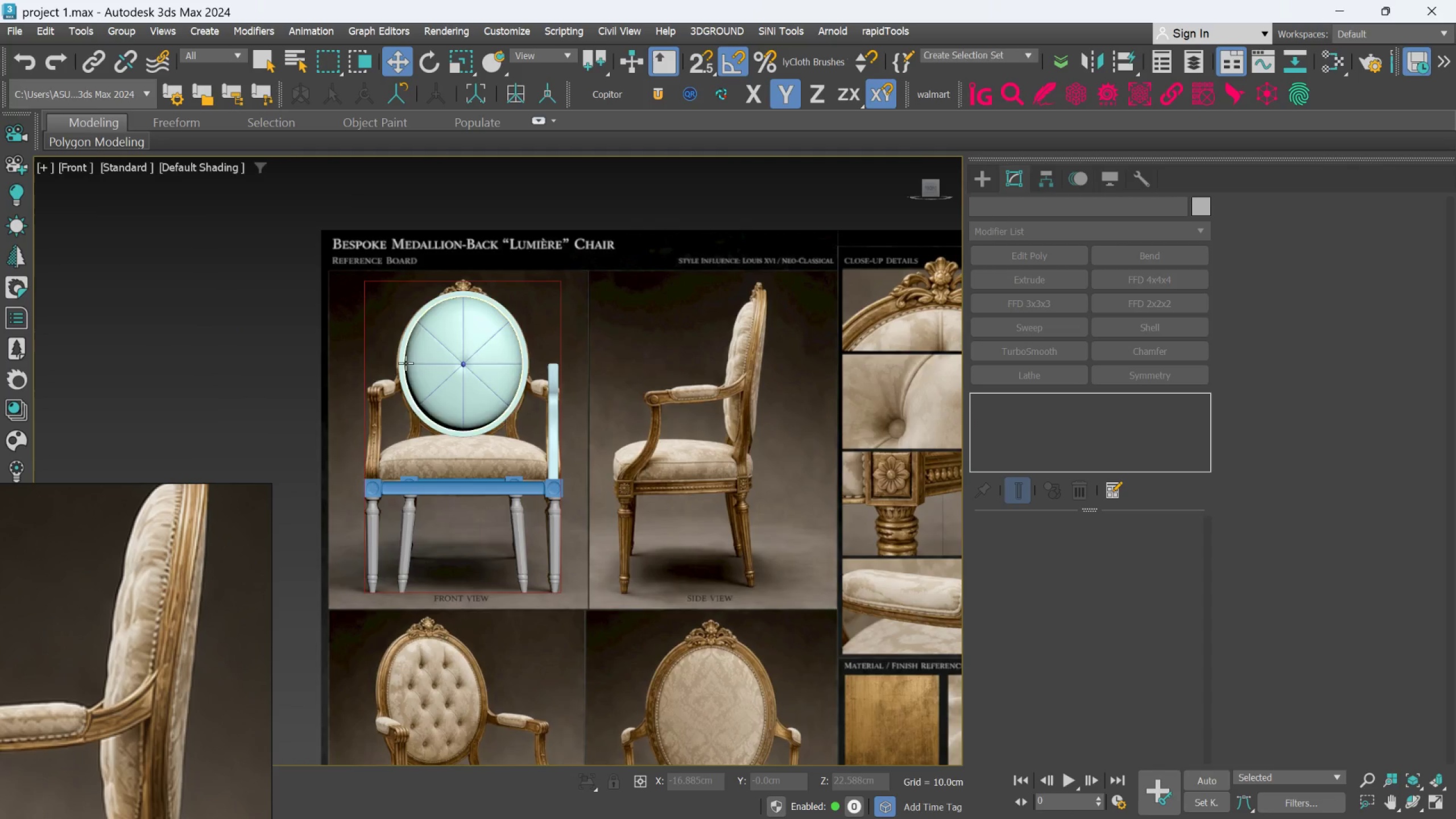 
scroll: coordinate [412, 355], scroll_direction: up, amount: 4.0
 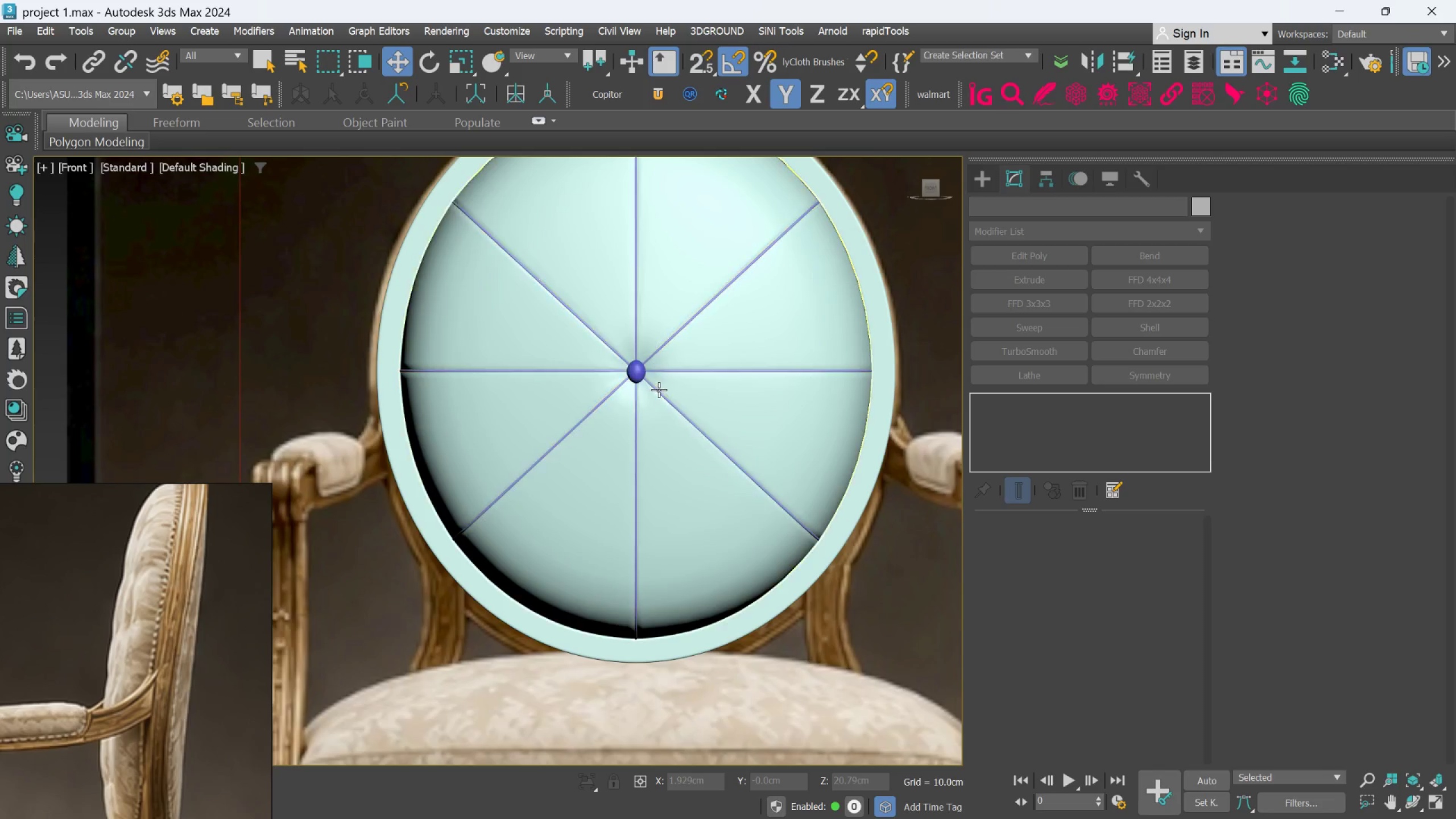 
left_click([659, 391])
 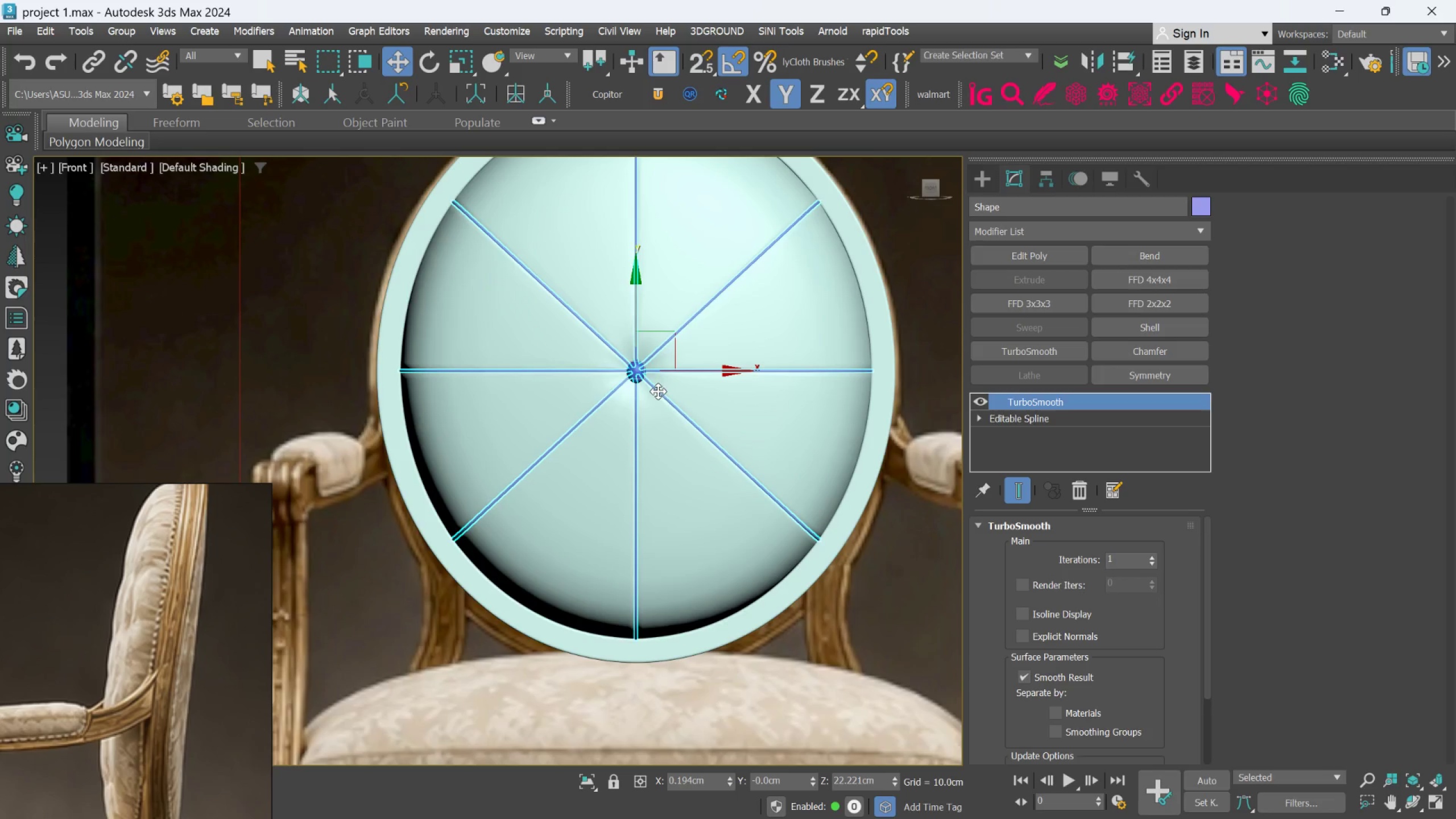 
right_click([657, 391])
 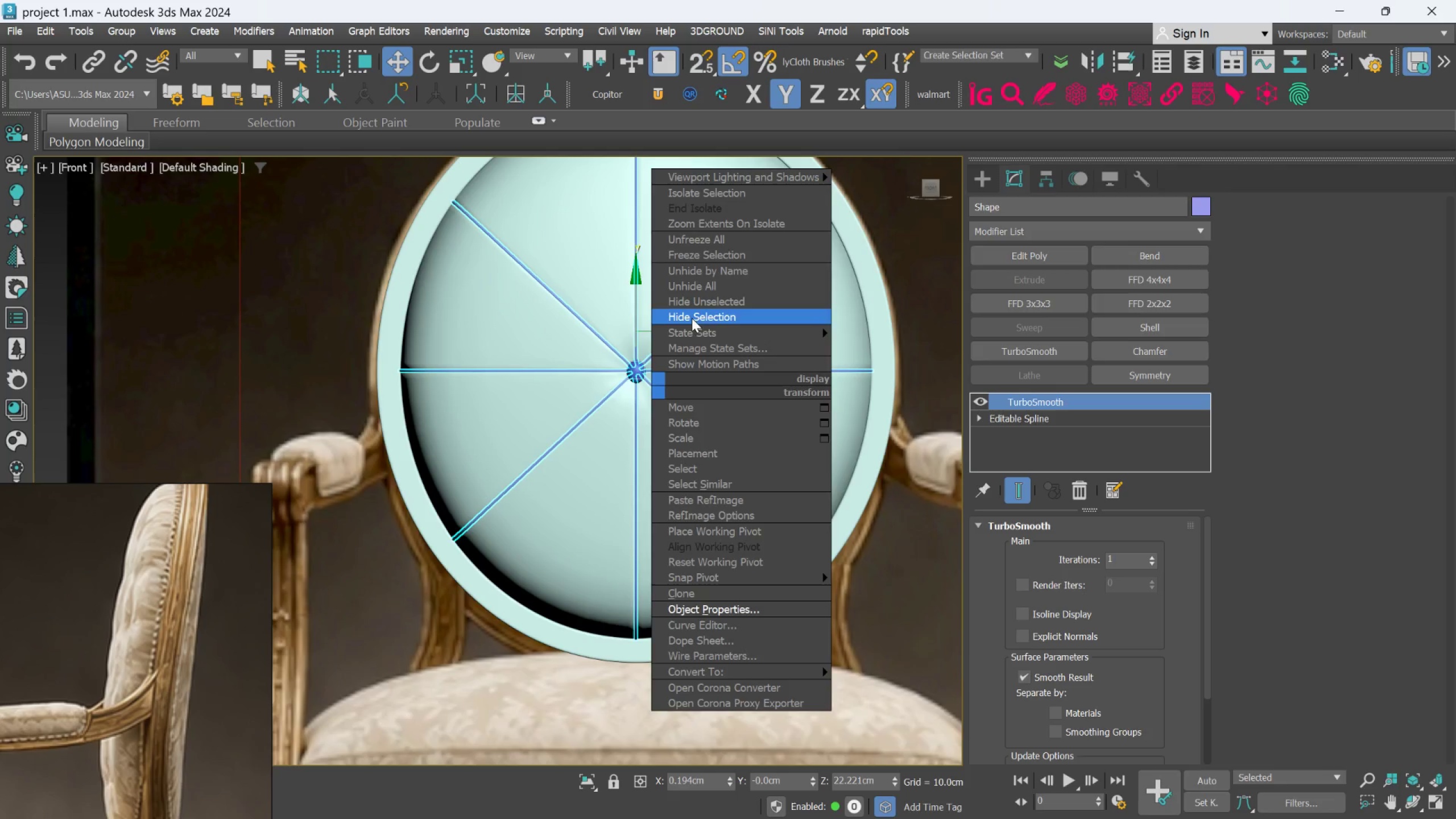 
left_click([692, 318])
 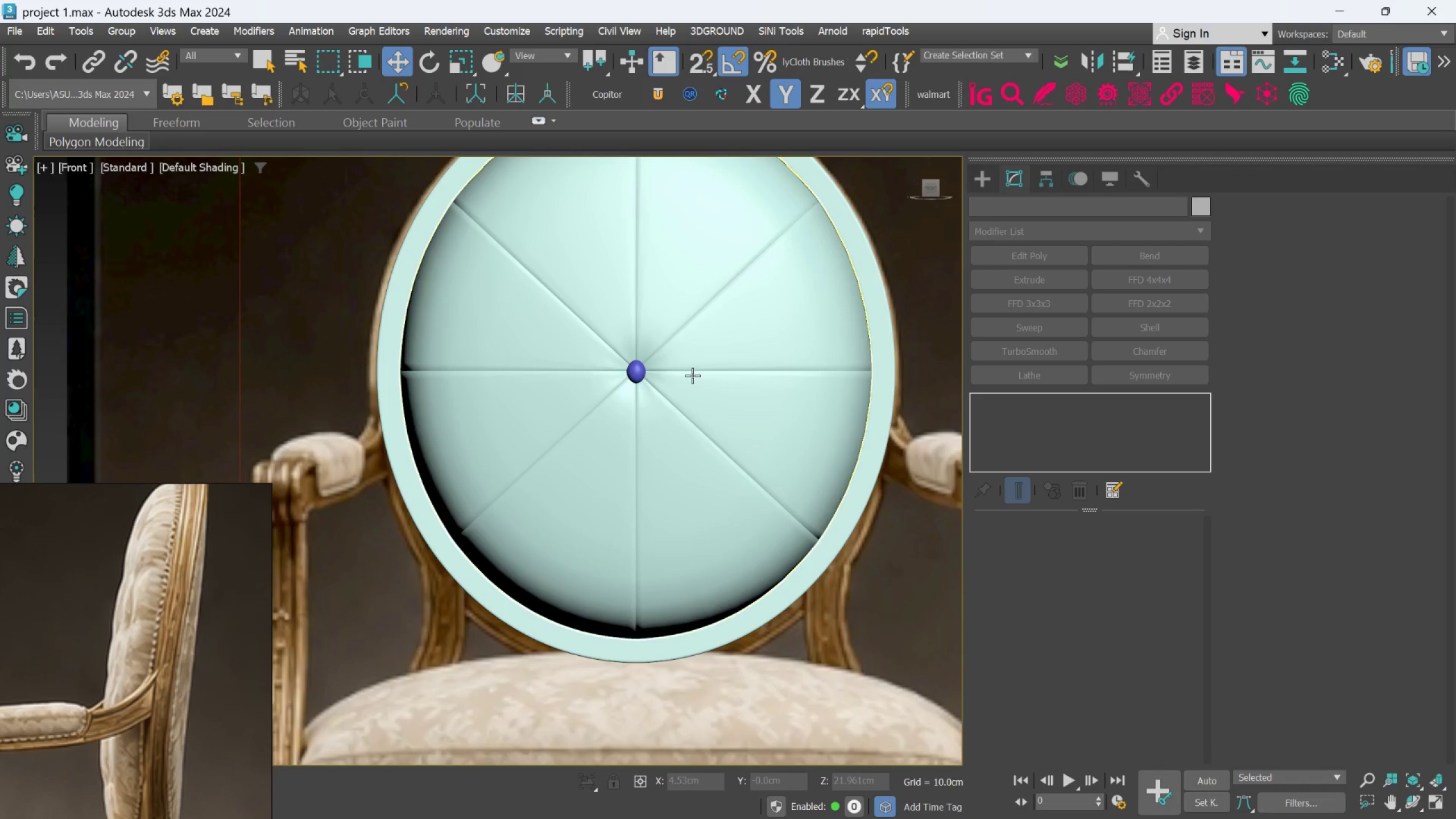 
scroll: coordinate [690, 380], scroll_direction: down, amount: 2.0
 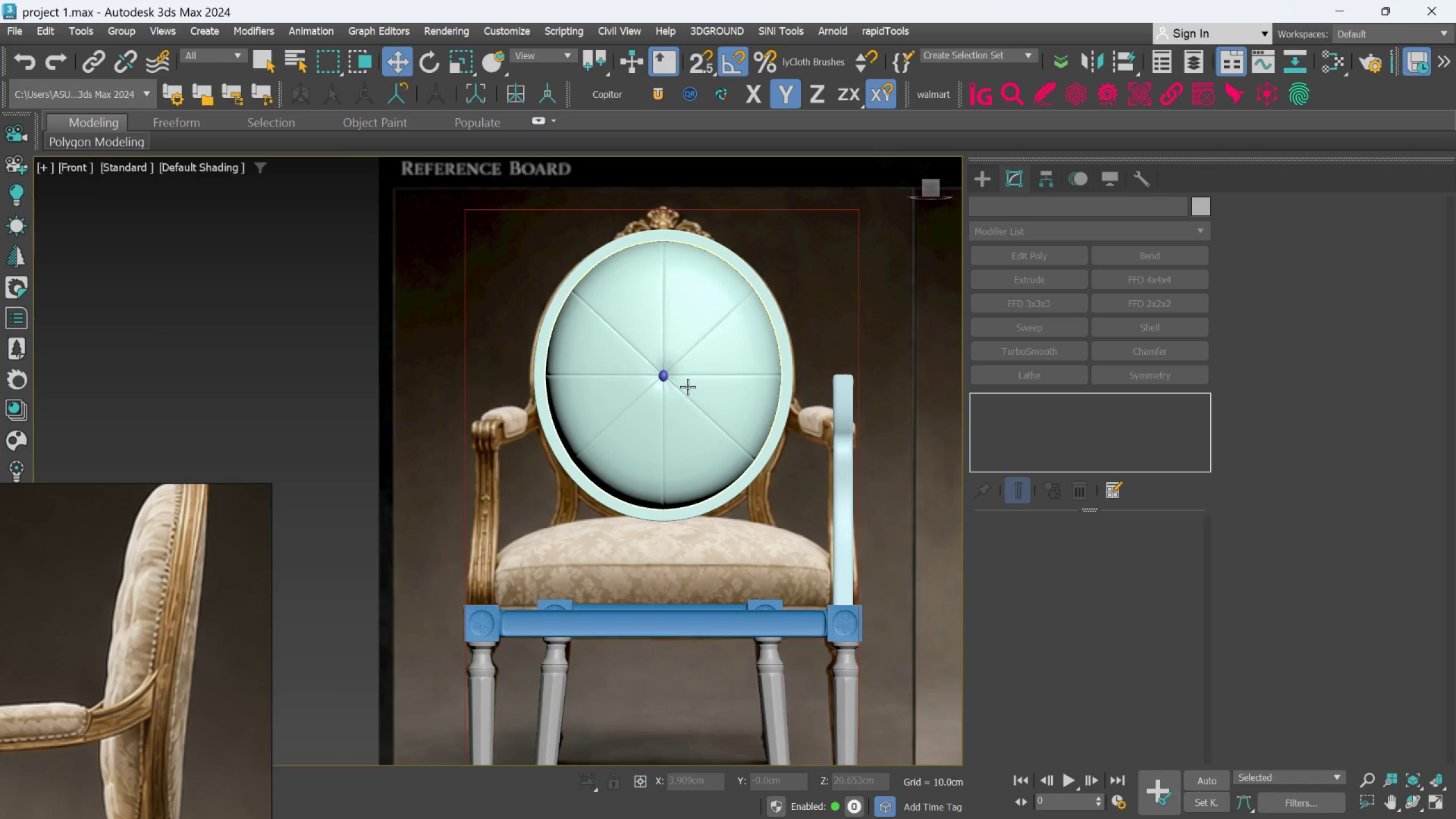 
hold_key(key=AltLeft, duration=0.73)
scroll: coordinate [667, 400], scroll_direction: down, amount: 1.0
 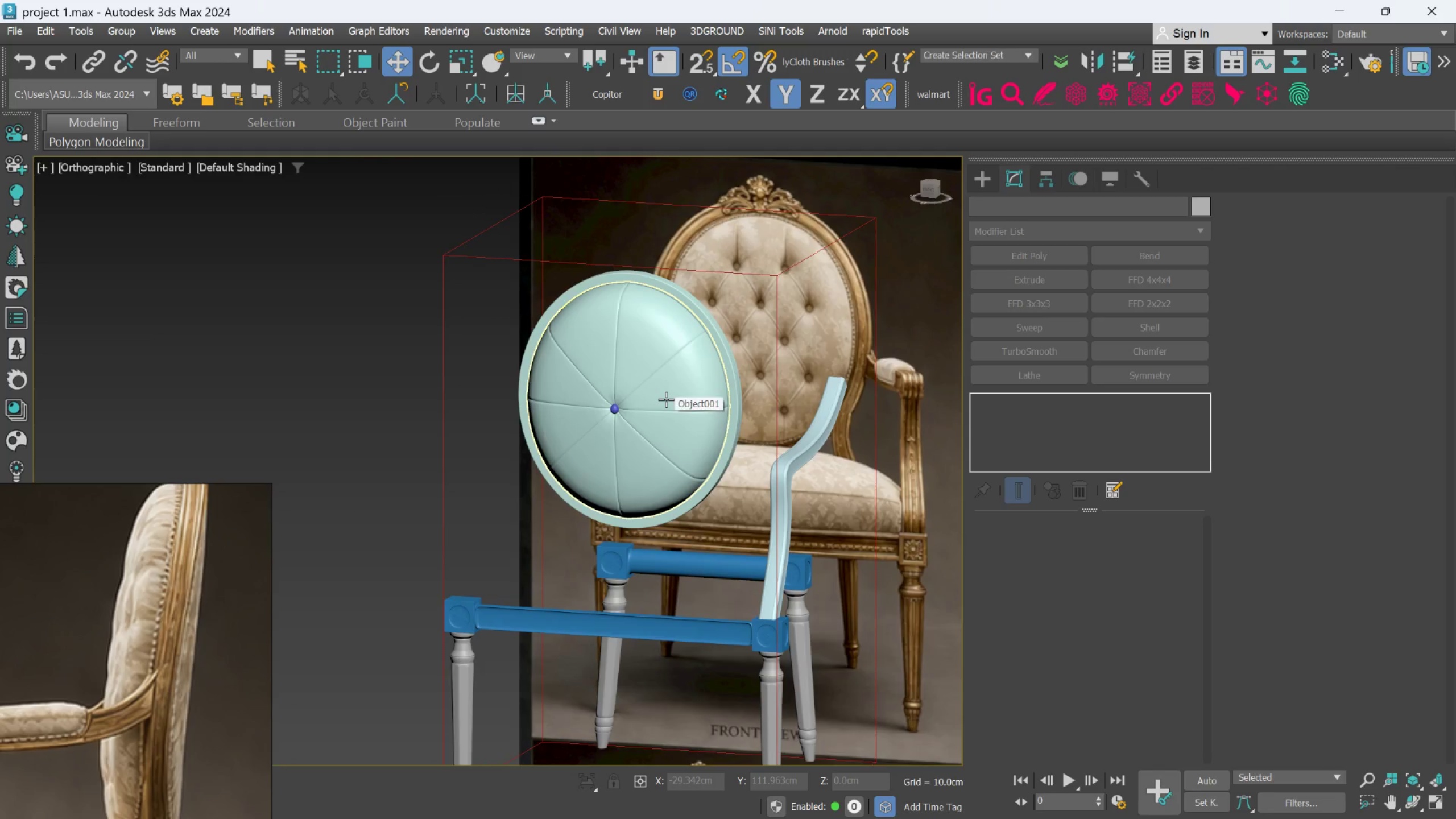 
scroll: coordinate [666, 399], scroll_direction: up, amount: 1.0
 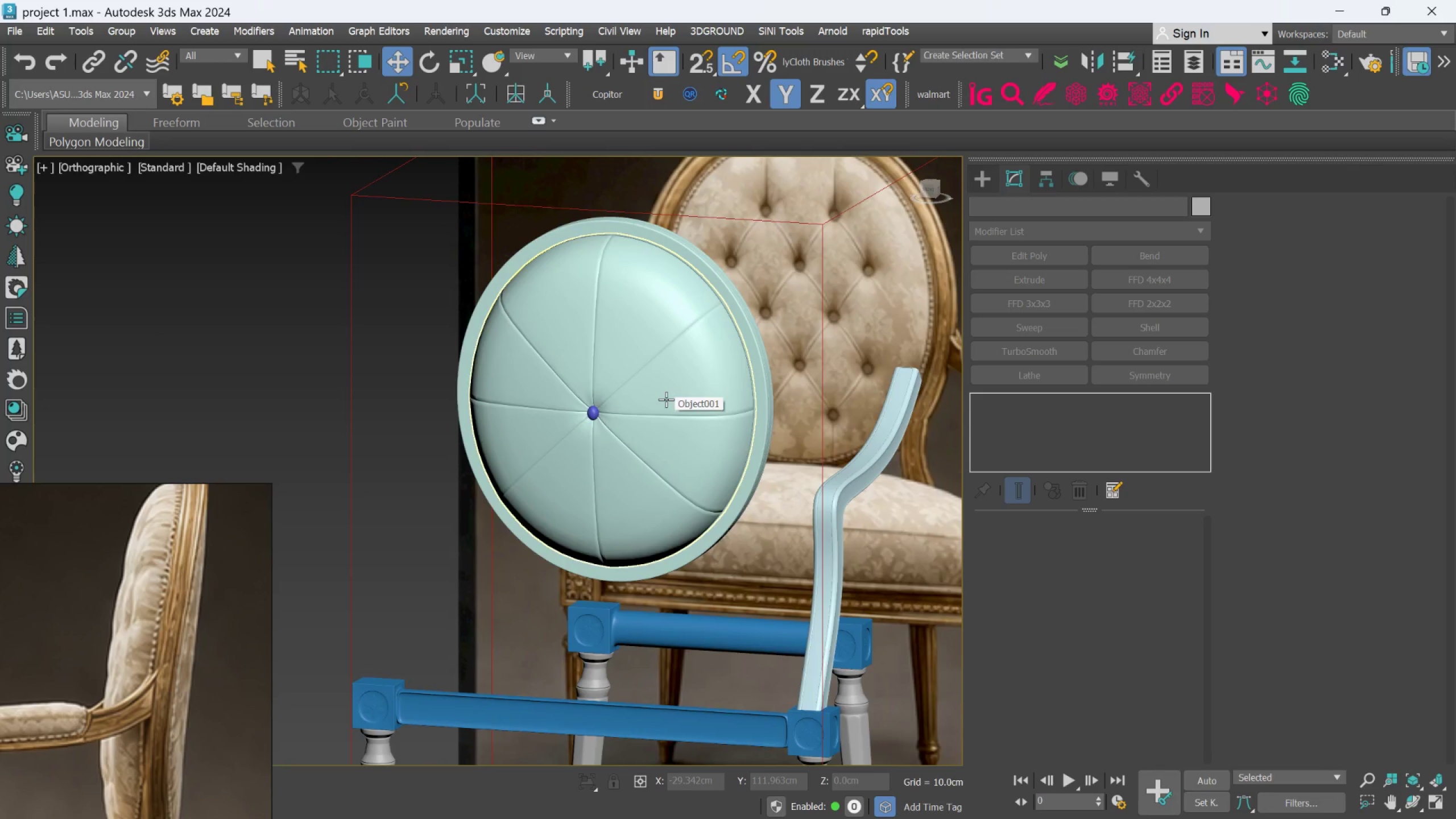 
hold_key(key=AltLeft, duration=0.45)
 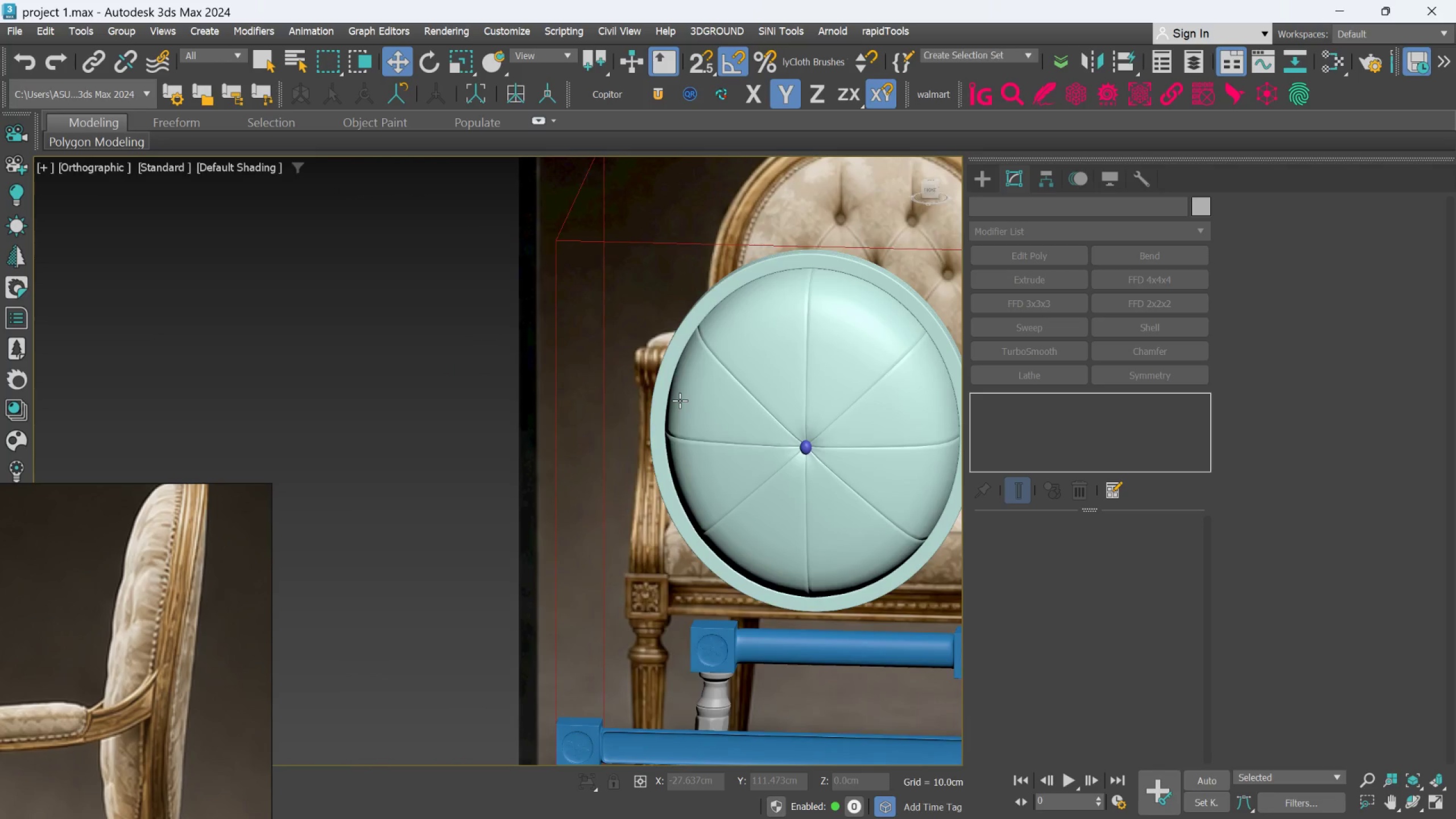 
scroll: coordinate [680, 400], scroll_direction: down, amount: 3.0
 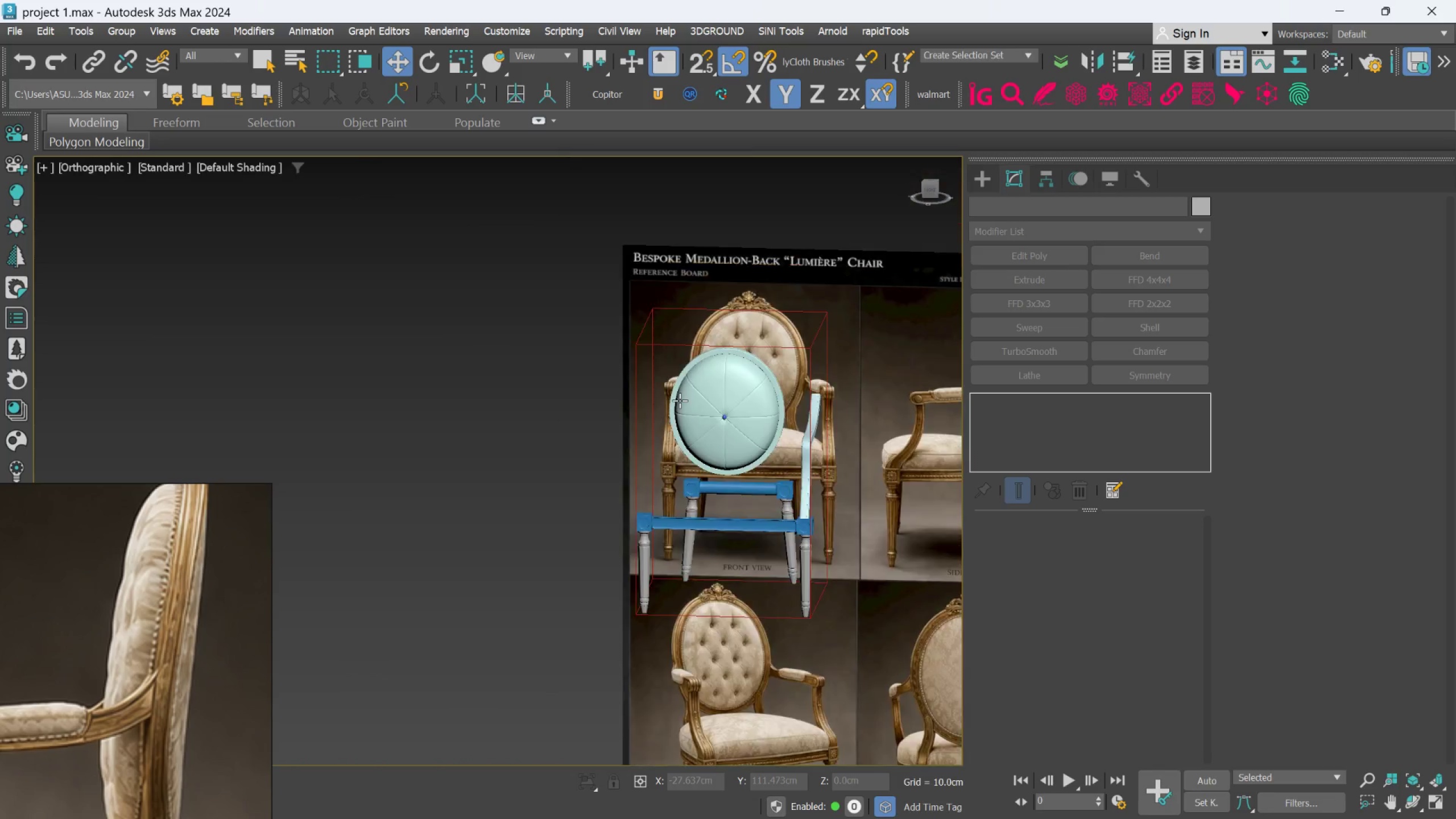 
hold_key(key=AltLeft, duration=0.44)
 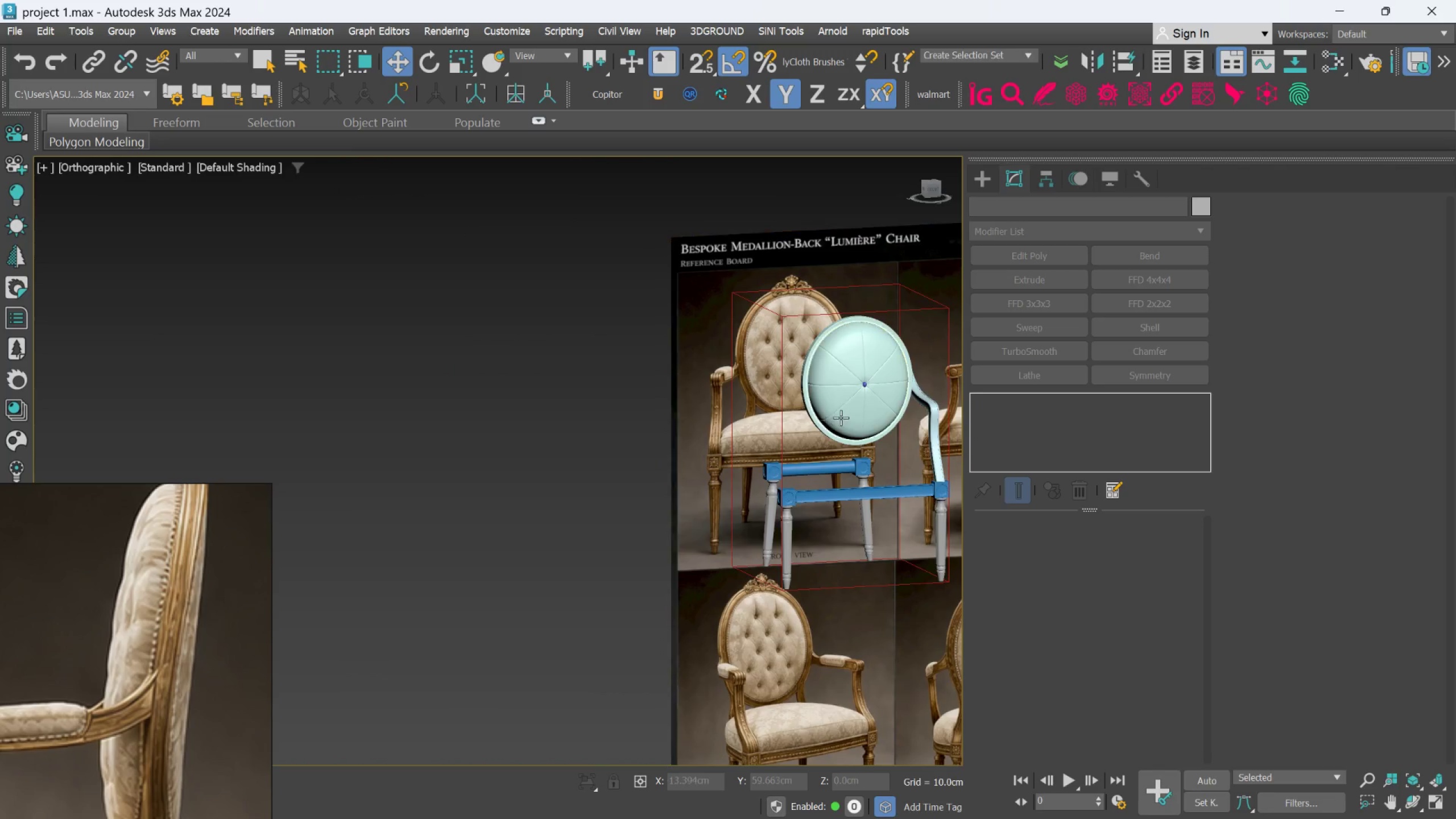 
scroll: coordinate [841, 417], scroll_direction: up, amount: 2.0
 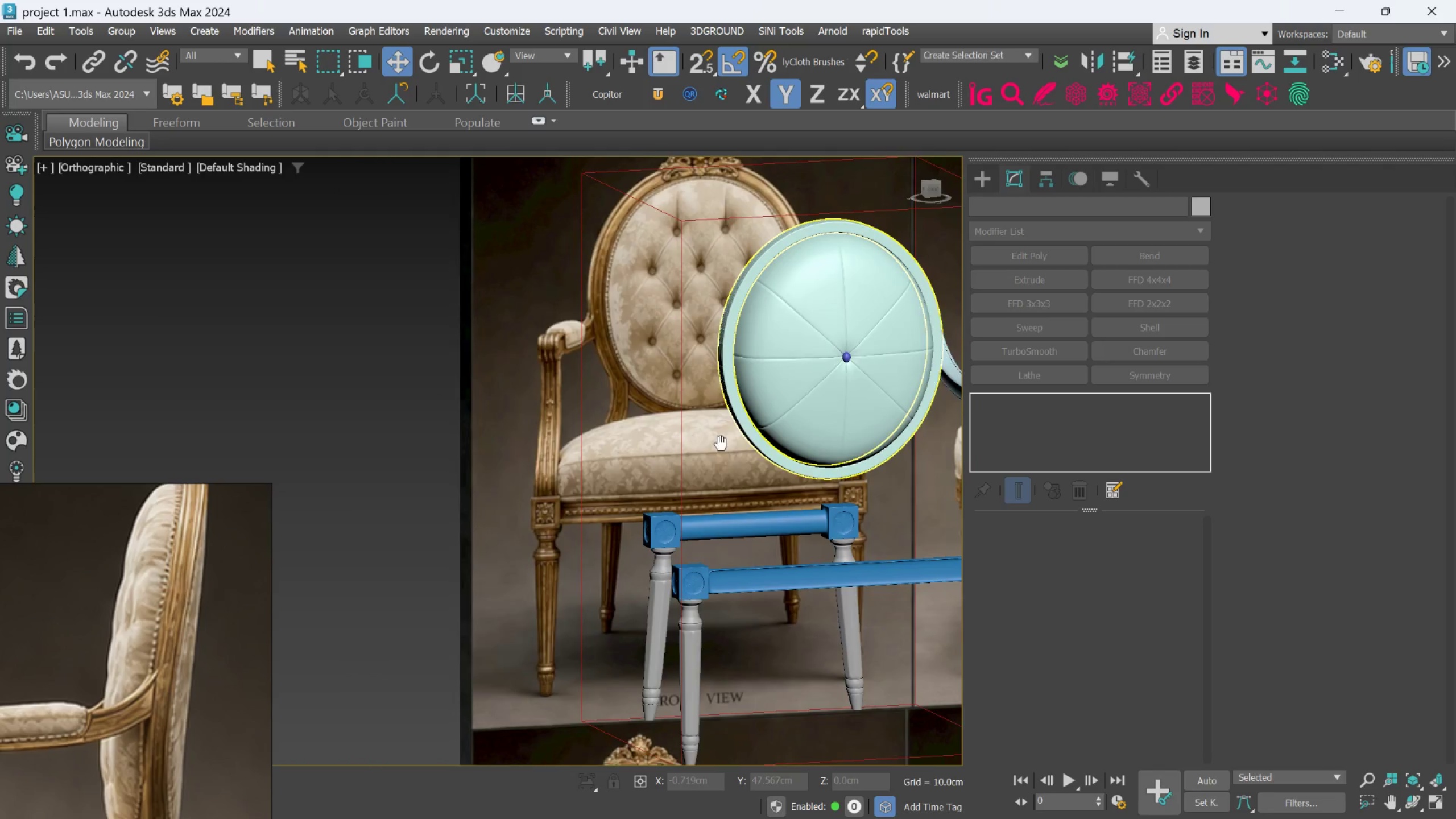 
hold_key(key=AltLeft, duration=0.59)
 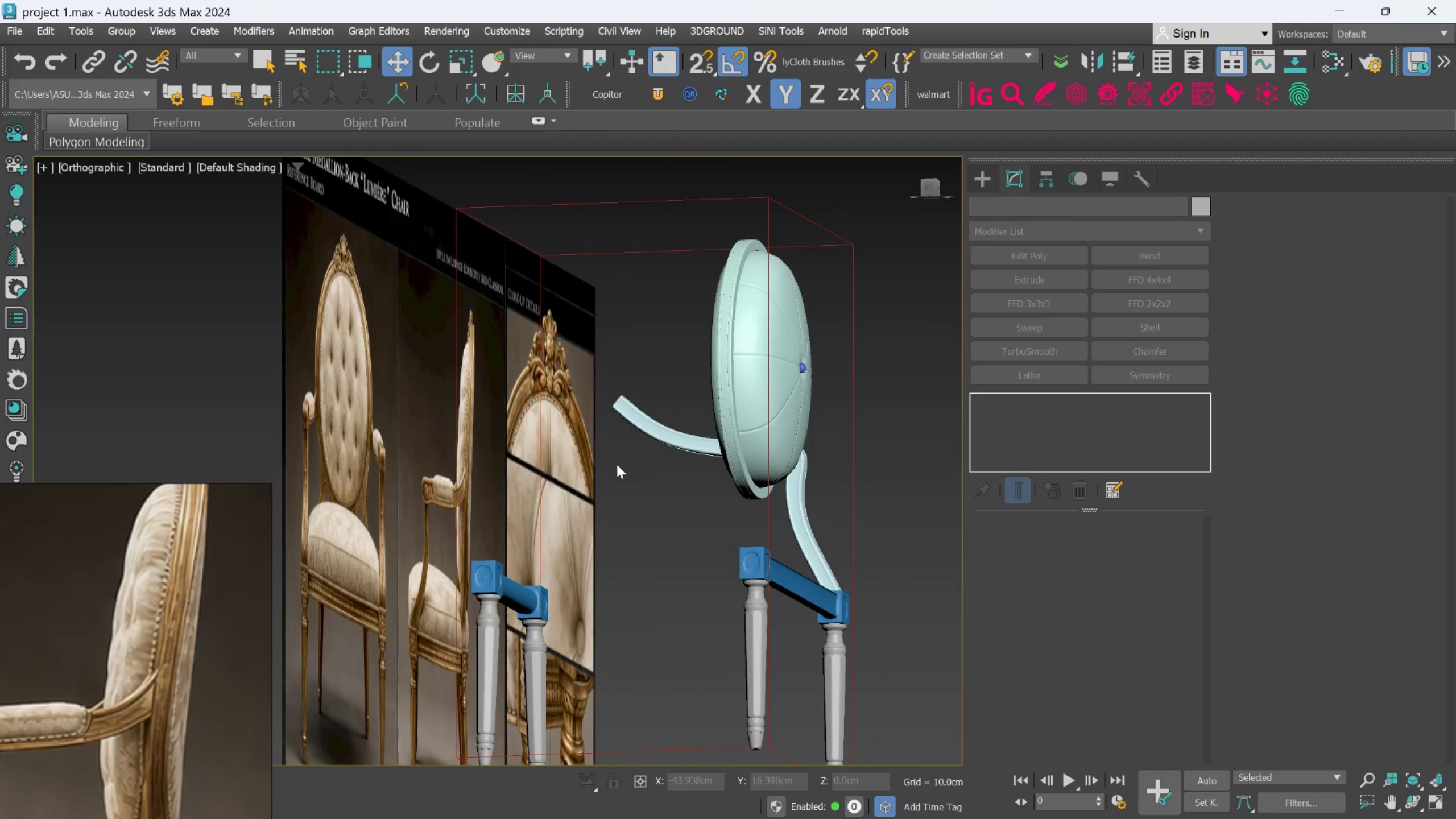 
hold_key(key=AltLeft, duration=0.34)
 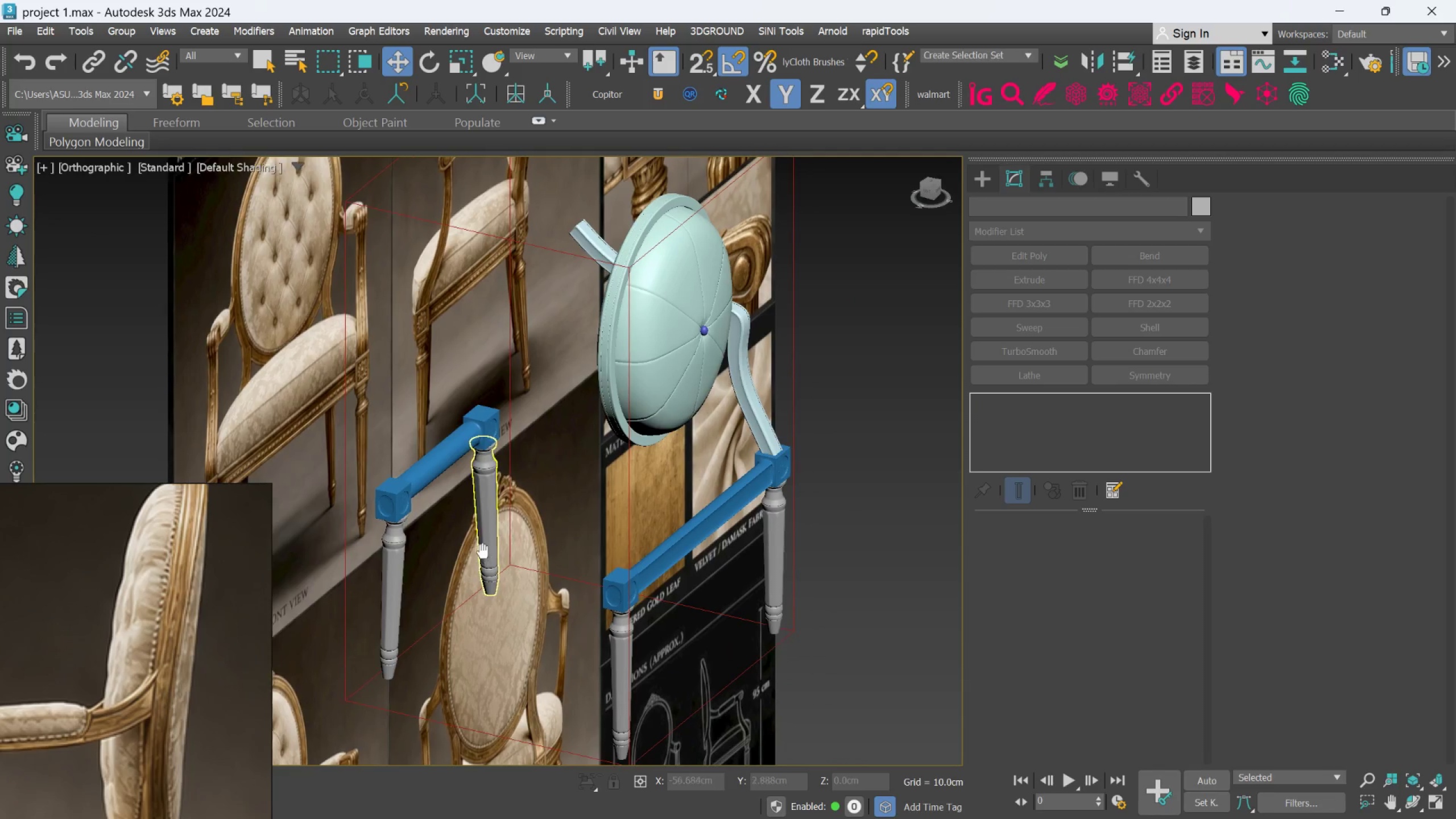 
hold_key(key=AltLeft, duration=0.33)
 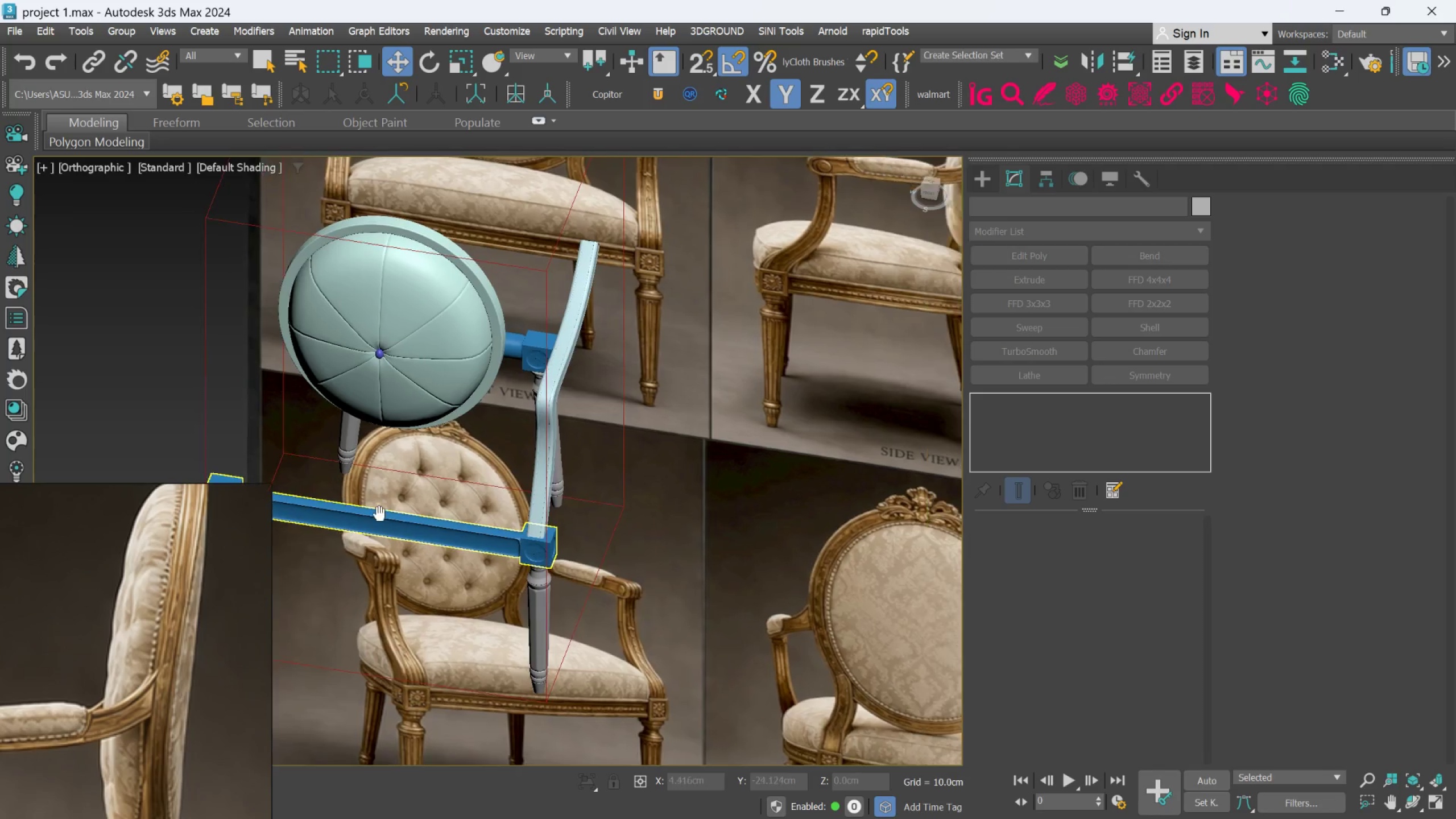 
scroll: coordinate [513, 395], scroll_direction: up, amount: 3.0
 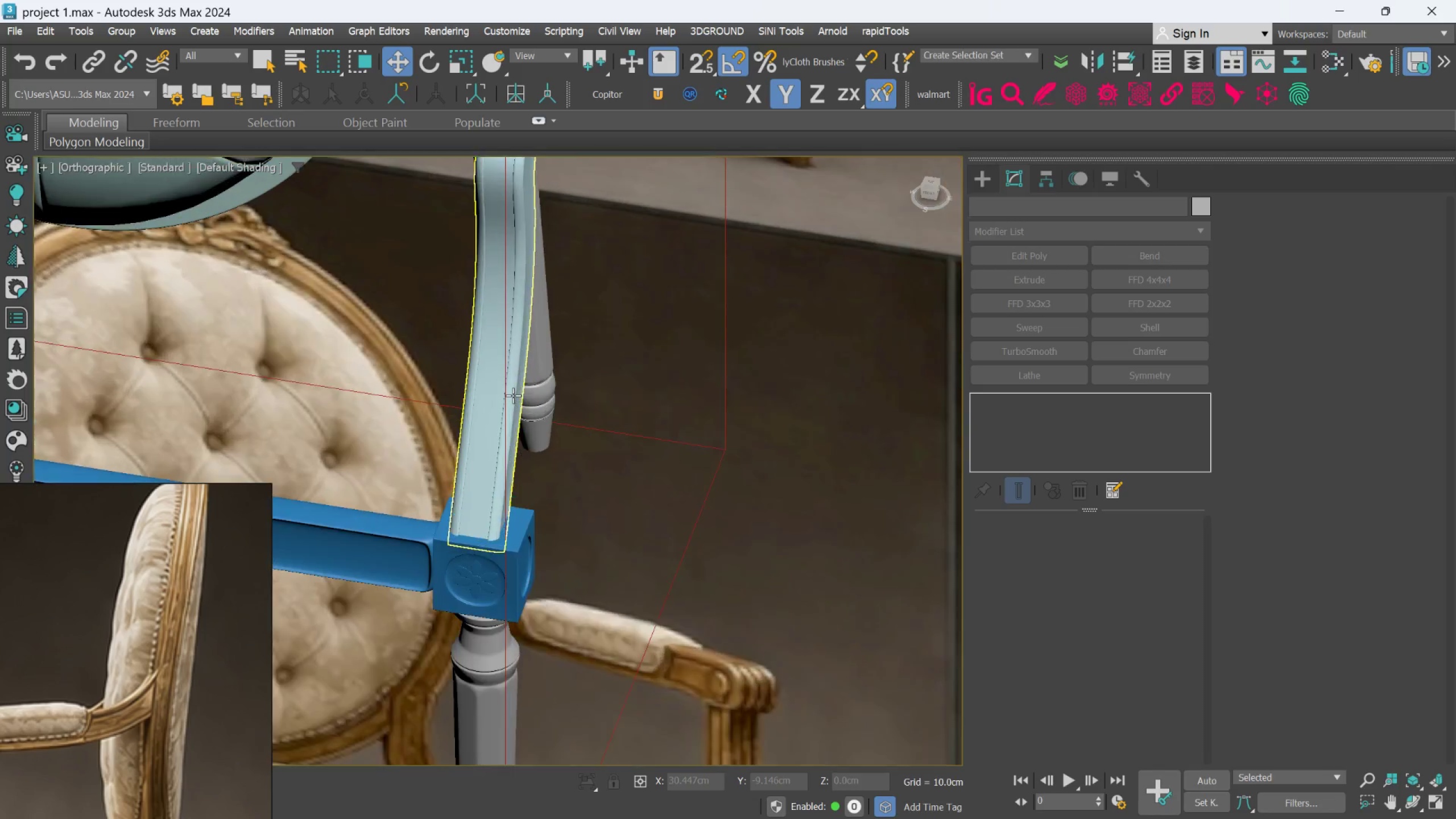 
left_click([513, 395])
 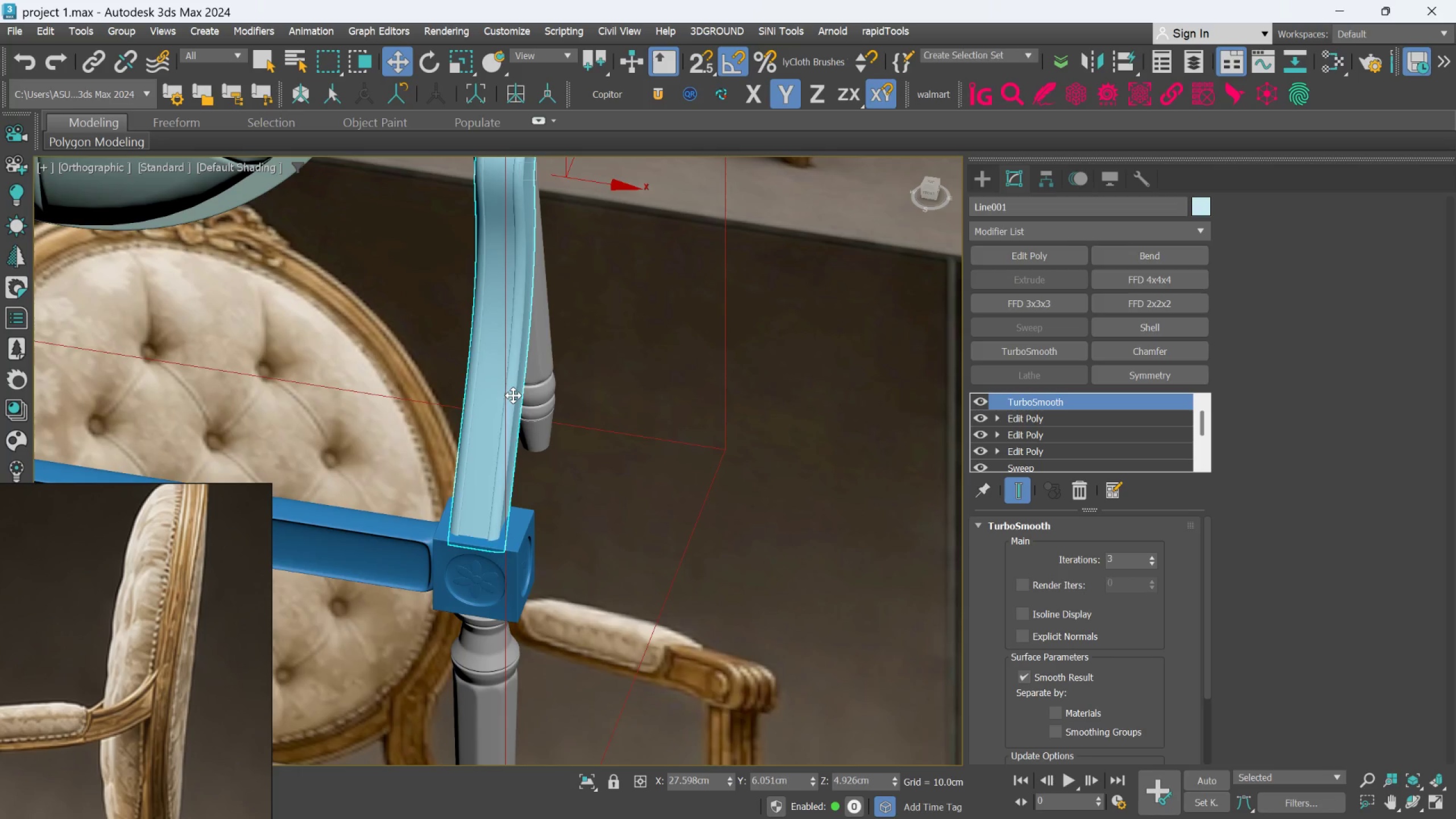 
scroll: coordinate [513, 403], scroll_direction: down, amount: 3.0
 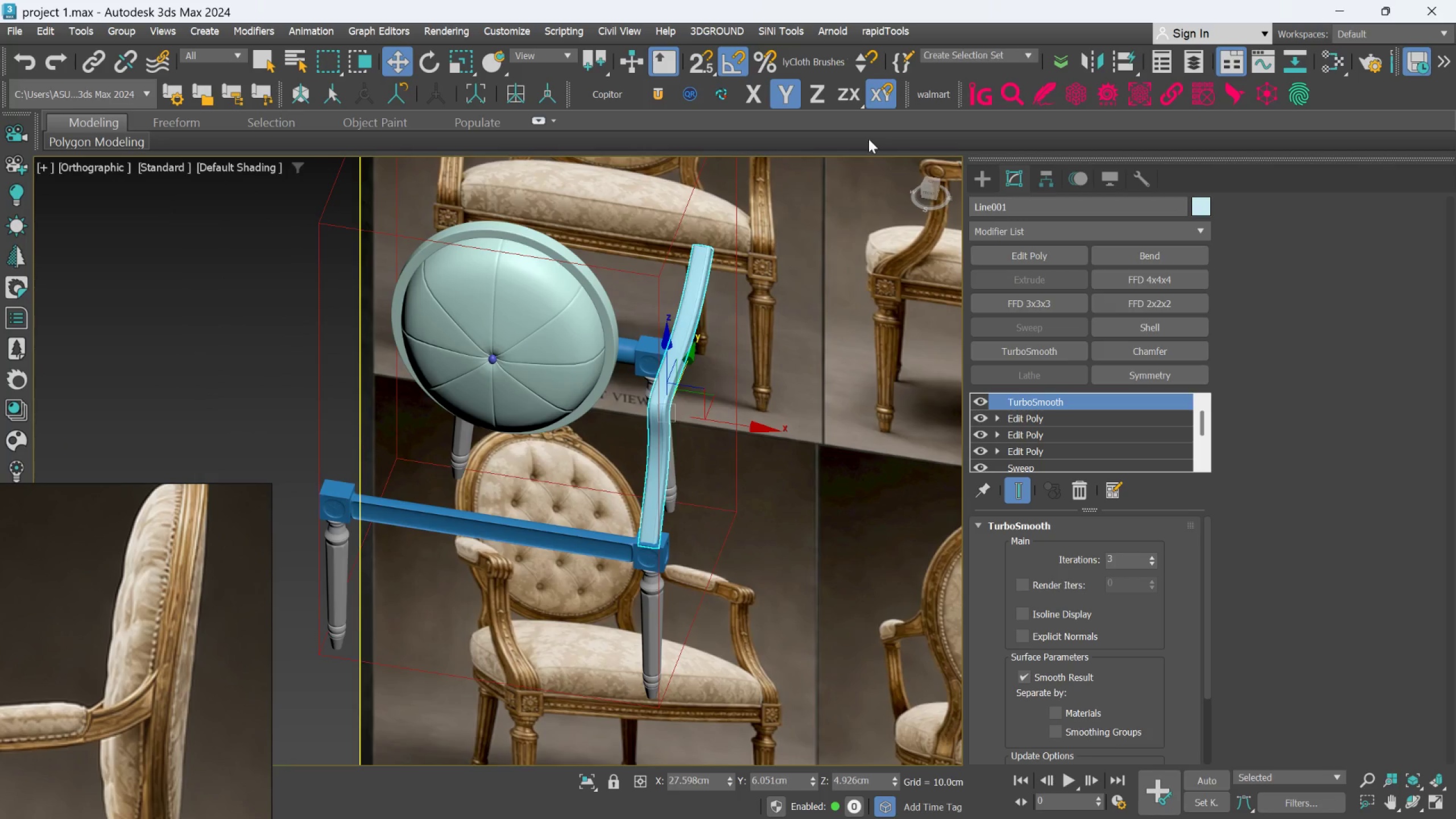 
mouse_move([1099, 73])
 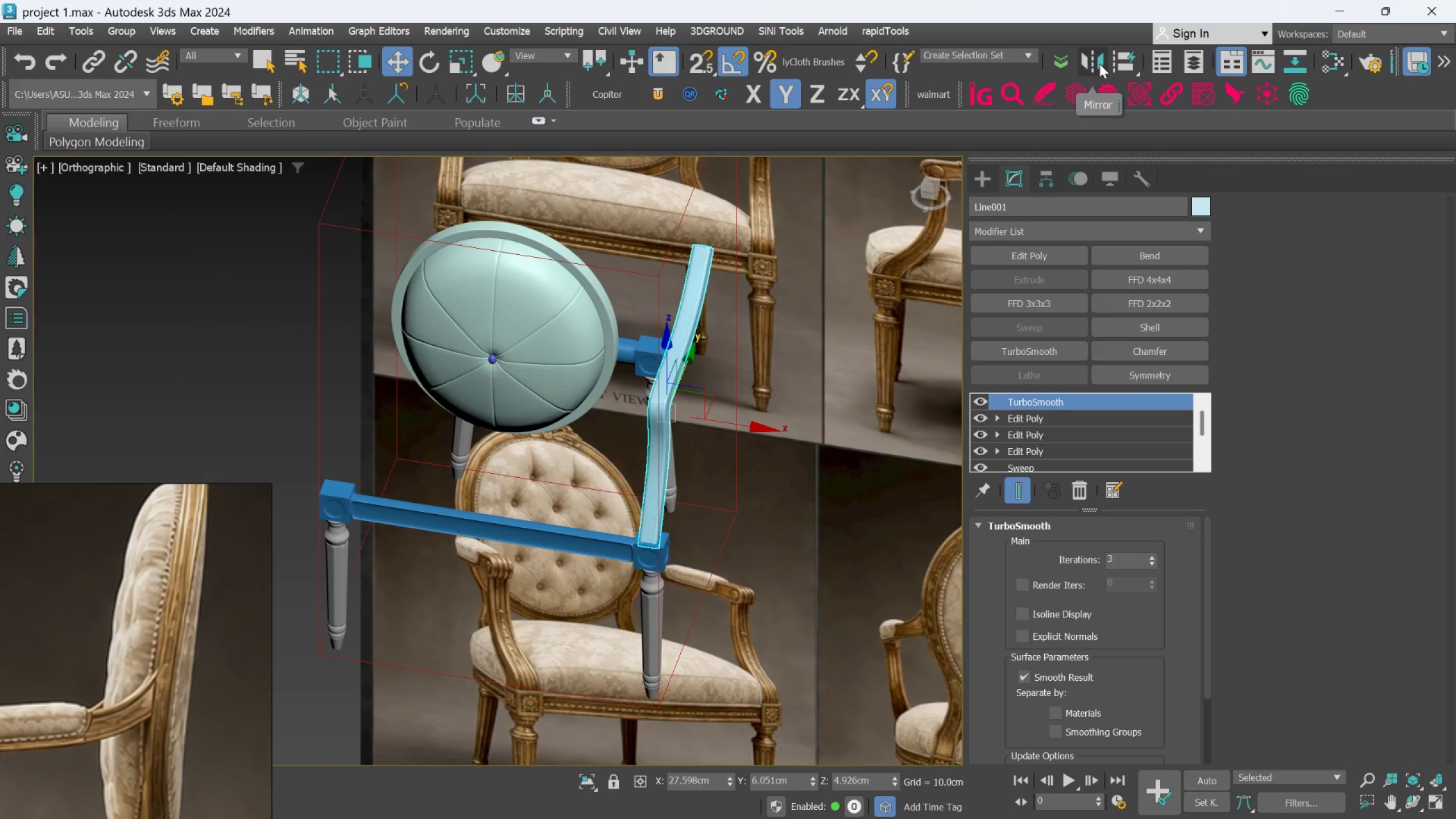 
left_click([1099, 64])
 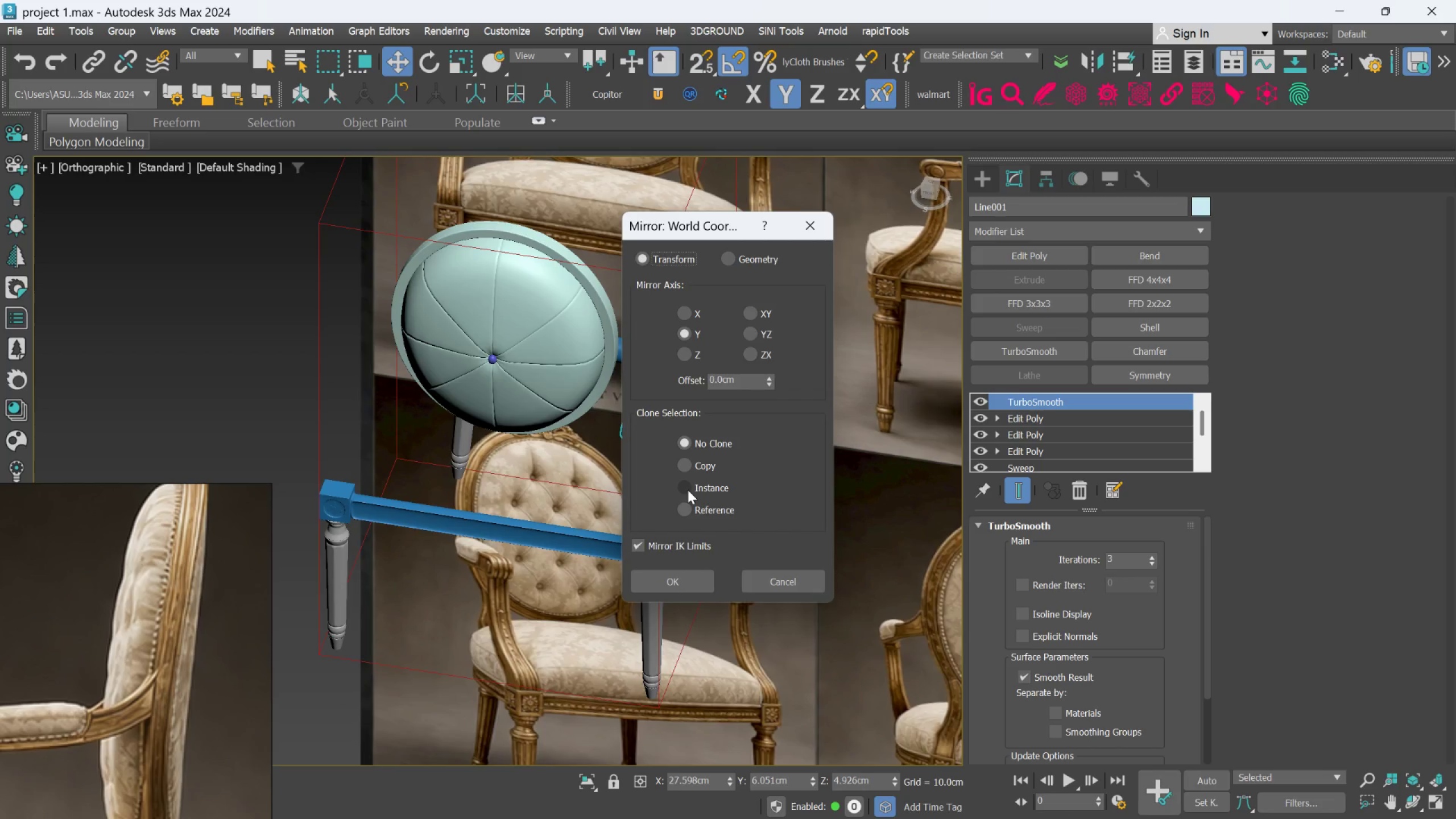 
left_click([684, 484])
 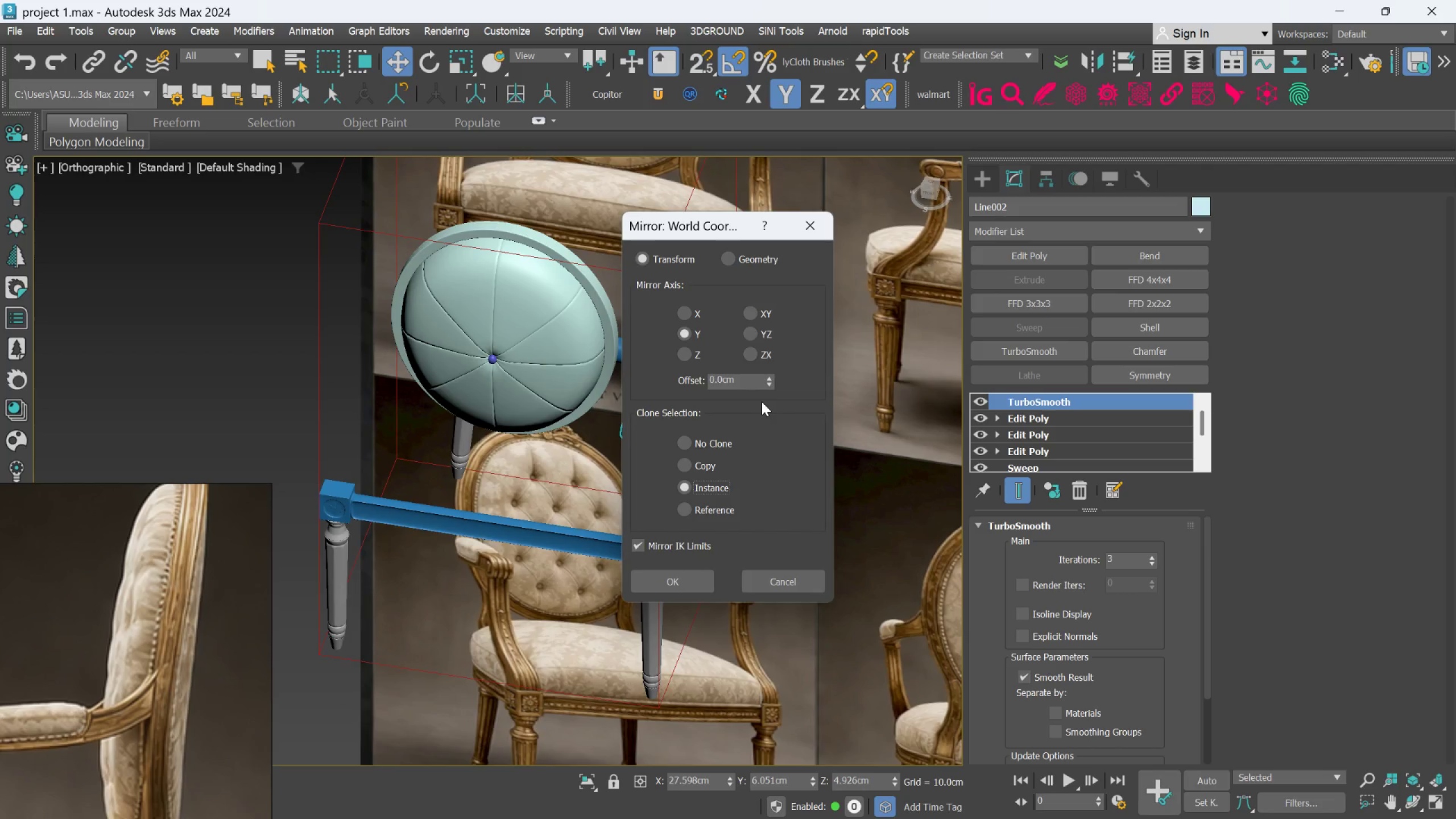 
scroll: coordinate [476, 364], scroll_direction: down, amount: 2.0
 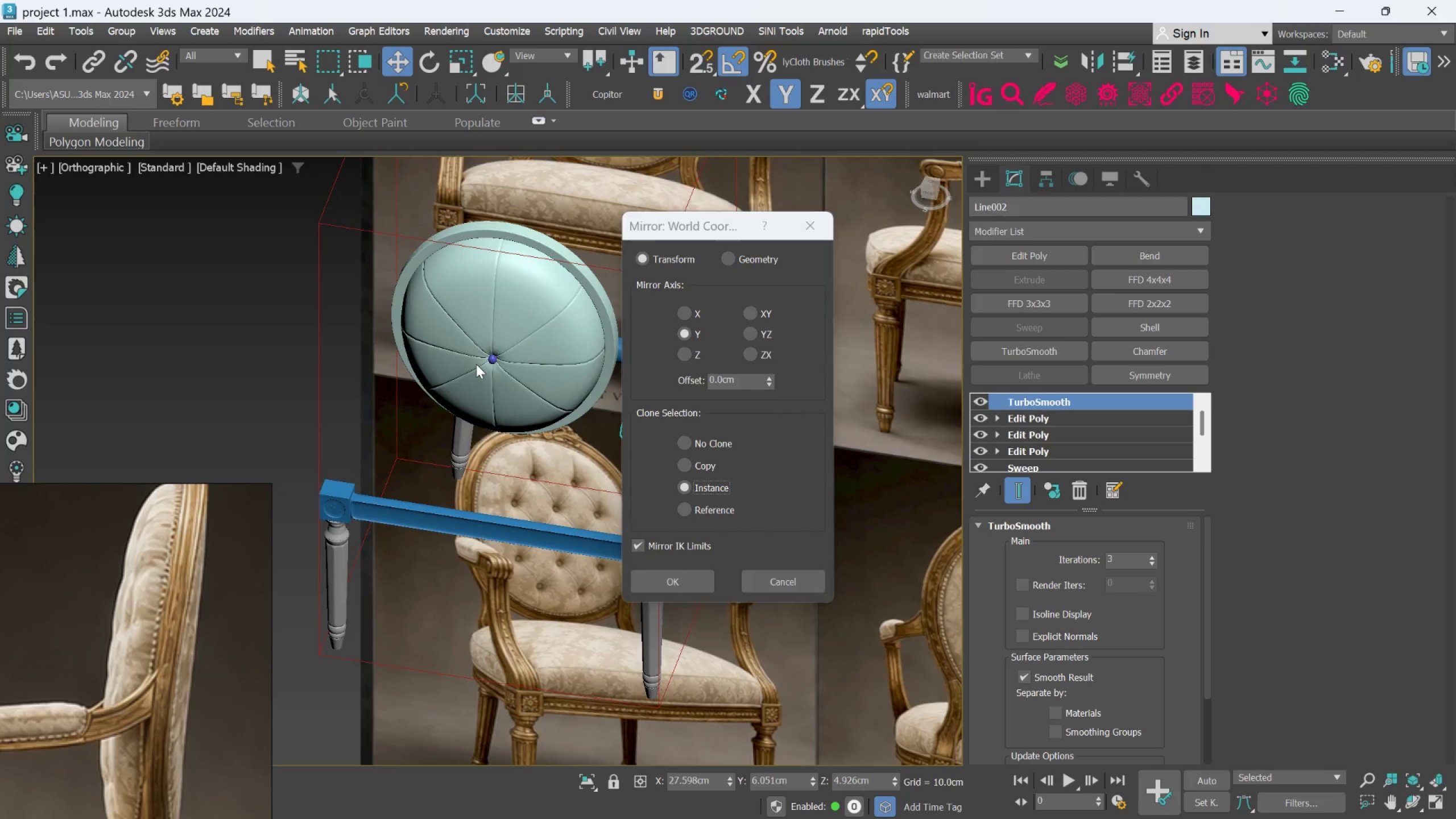 
middle_click([476, 364])
 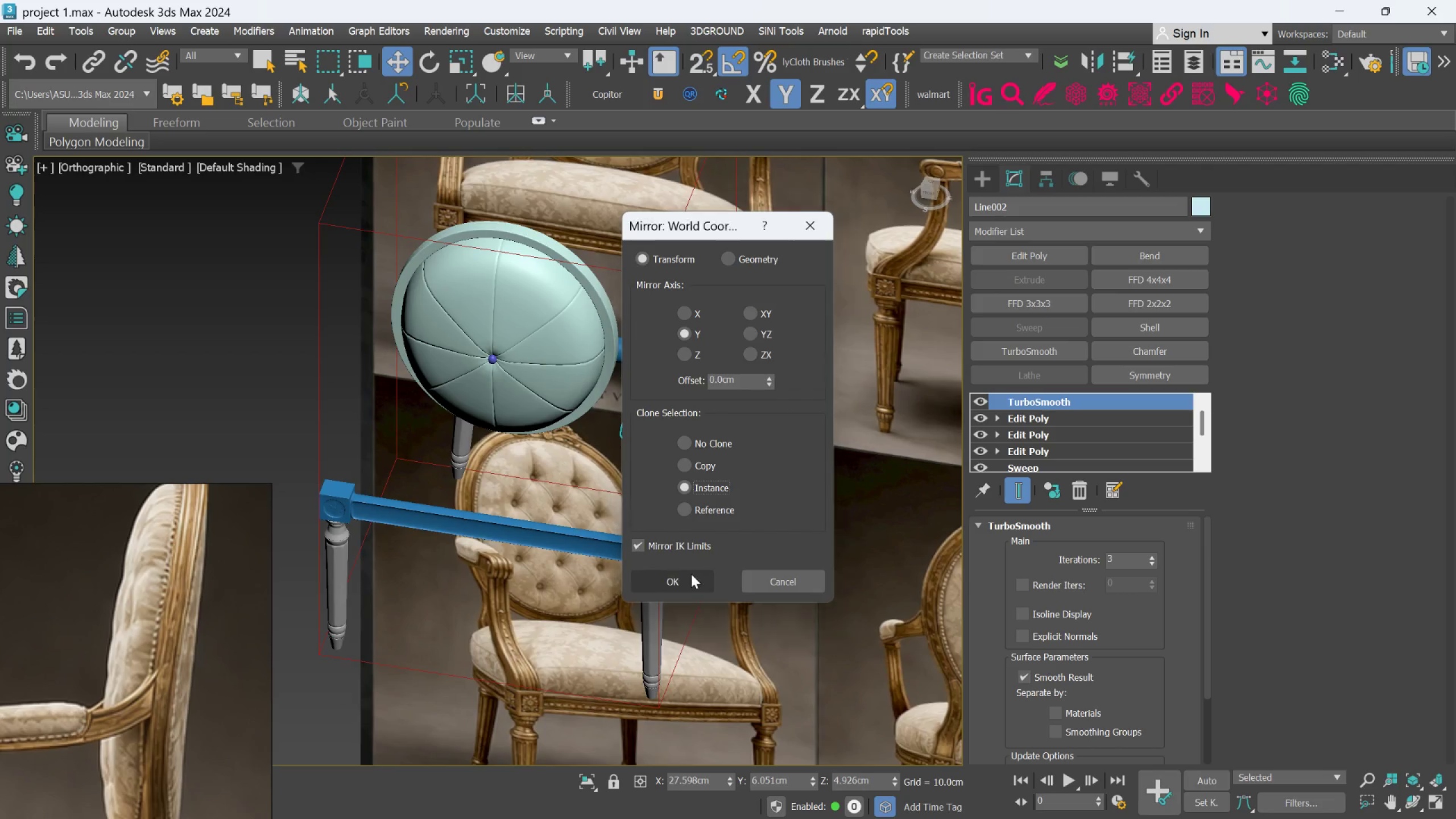 
left_click([684, 577])
 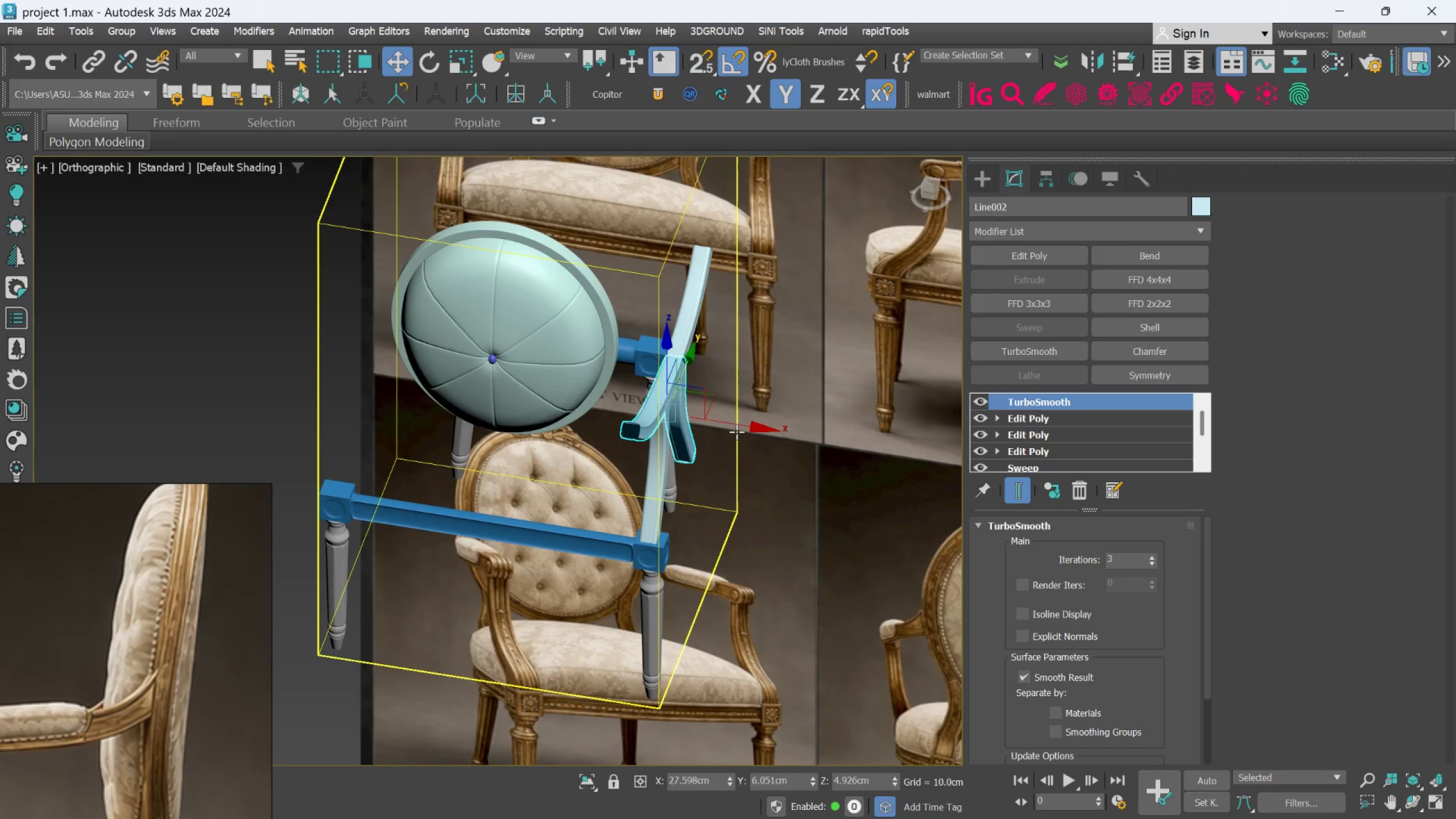 
key(Control+Z)
 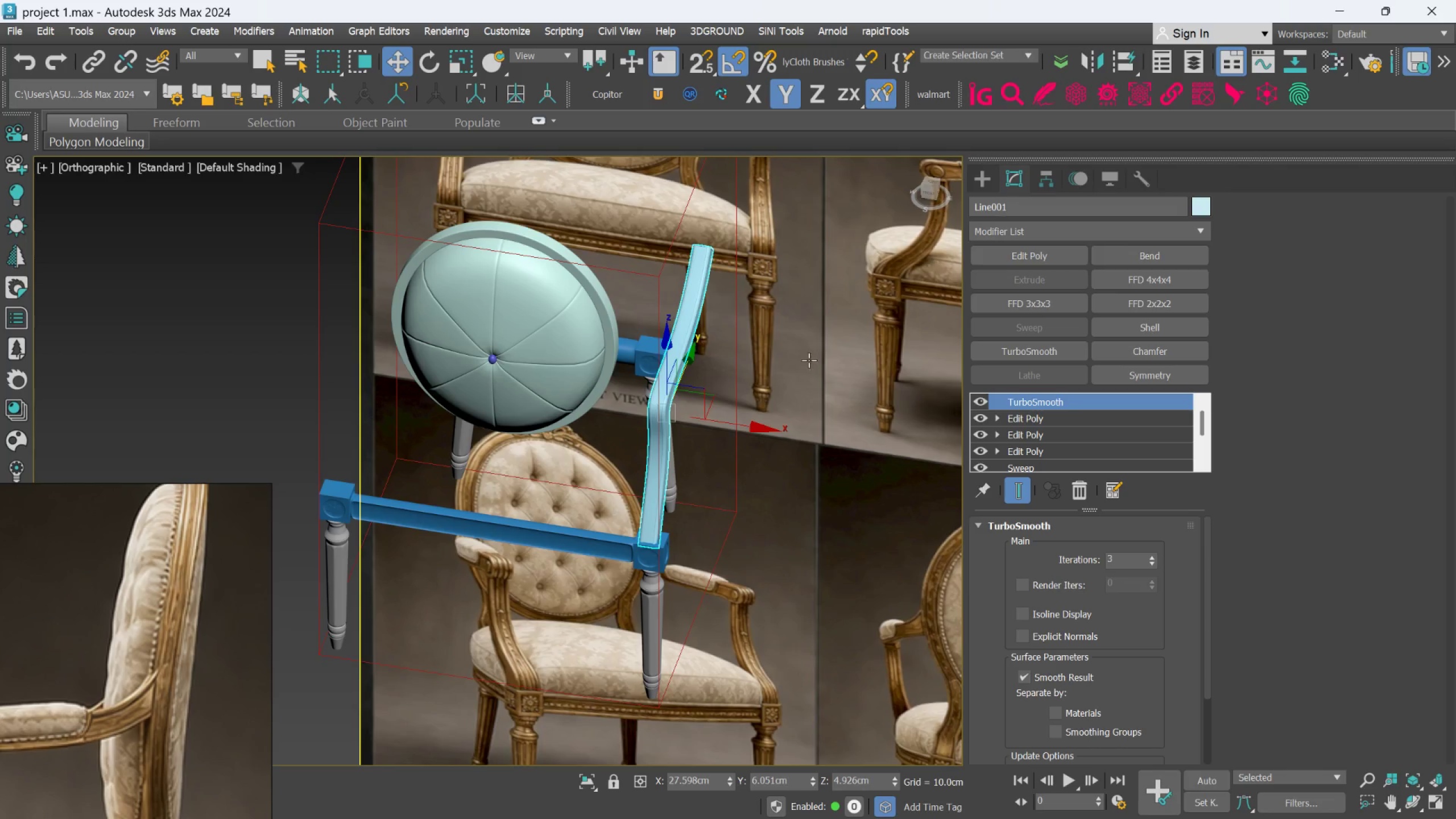 
key(F)
 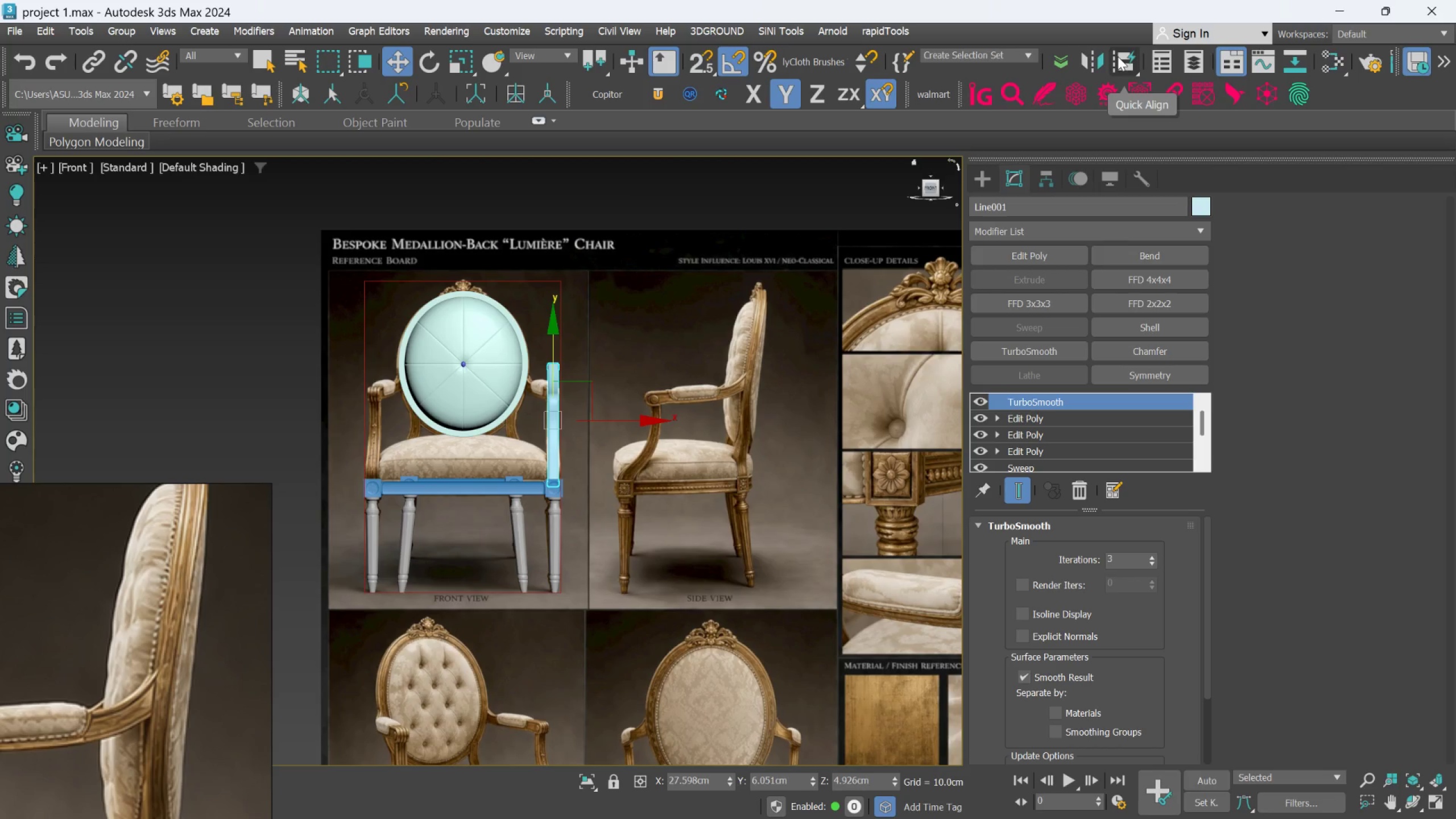 
left_click([1100, 66])
 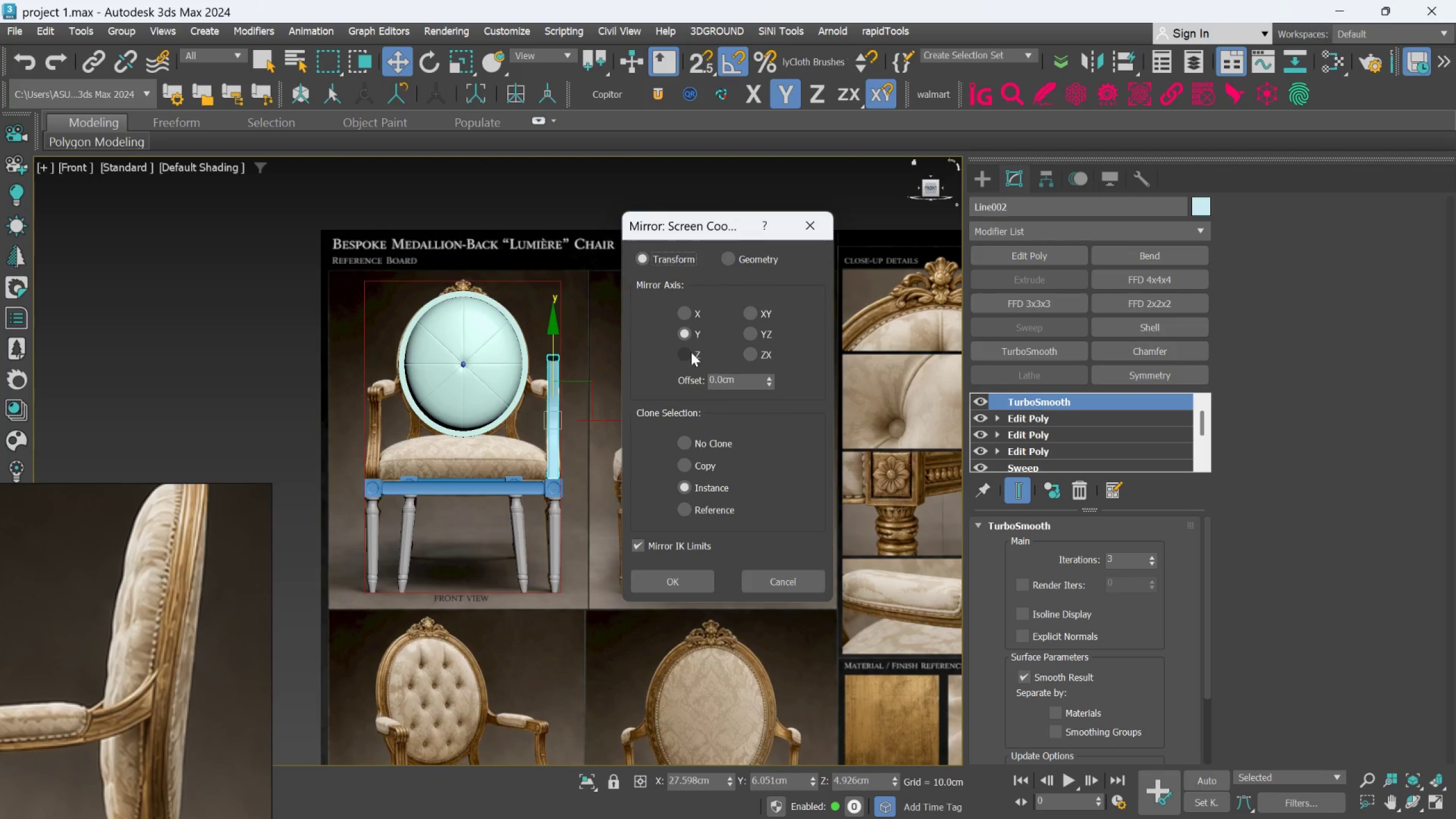 
left_click([681, 309])
 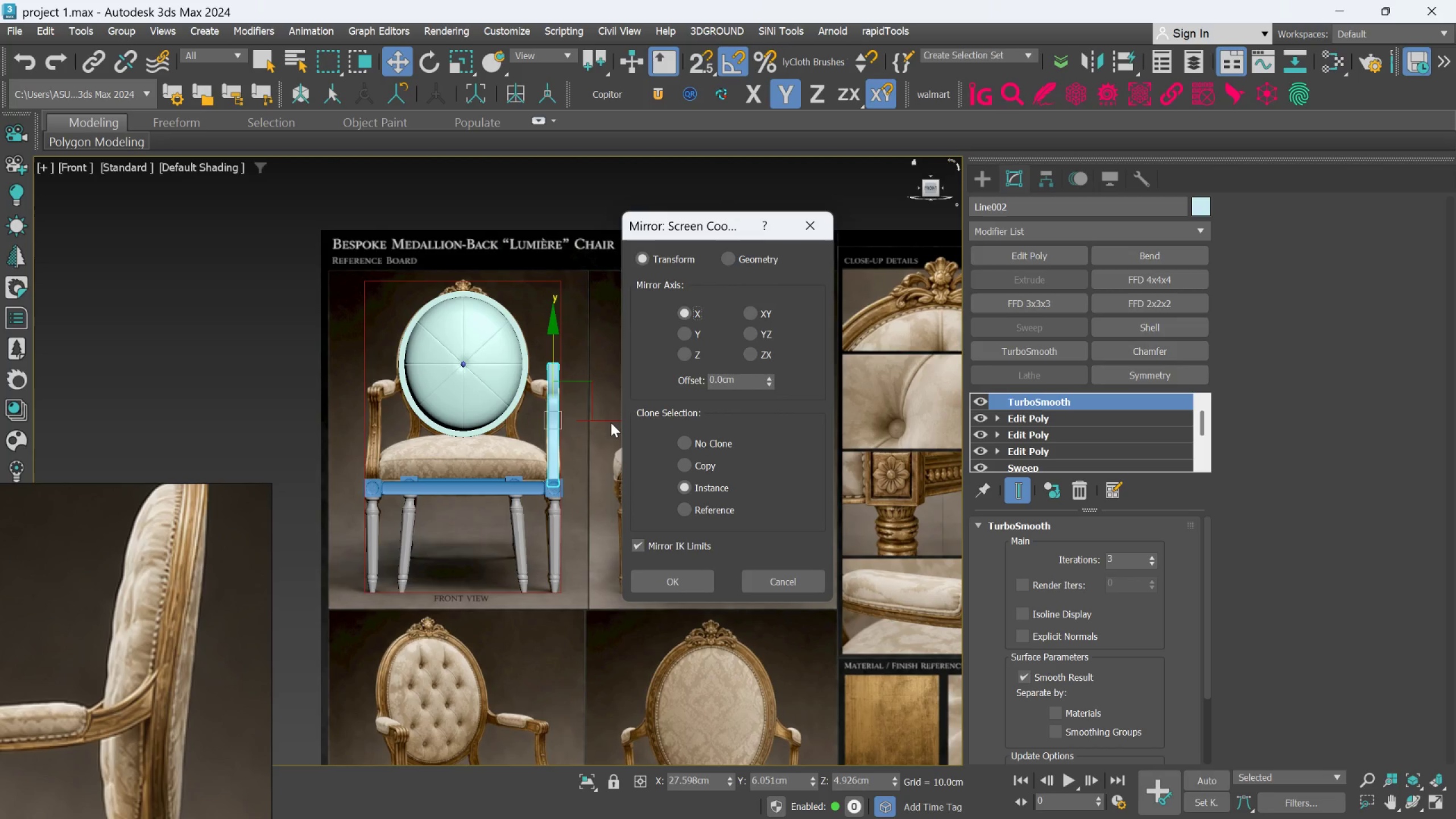 
hold_key(key=AltLeft, duration=0.5)
 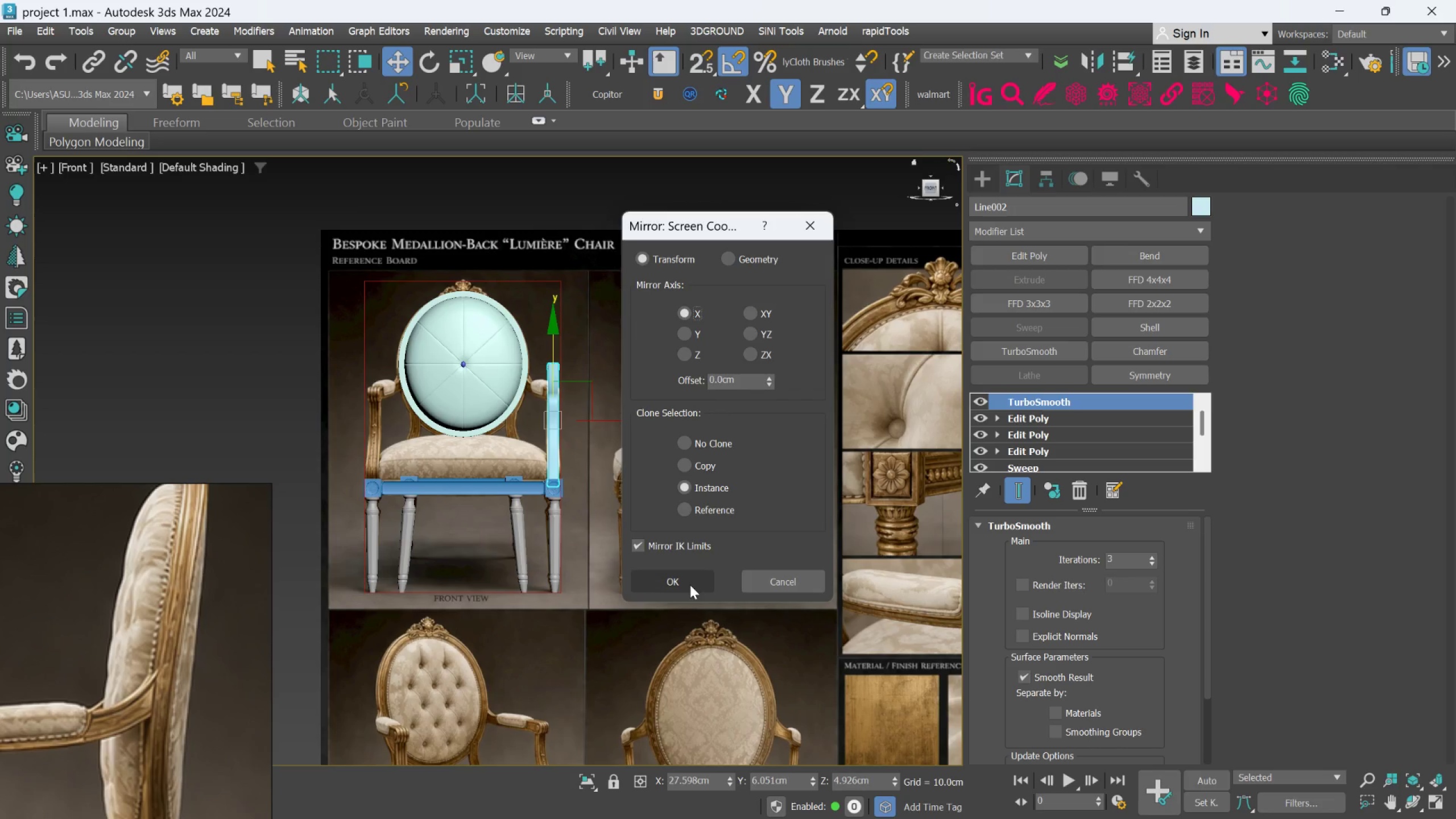 
left_click_drag(start_coordinate=[688, 578], to_coordinate=[686, 567])
 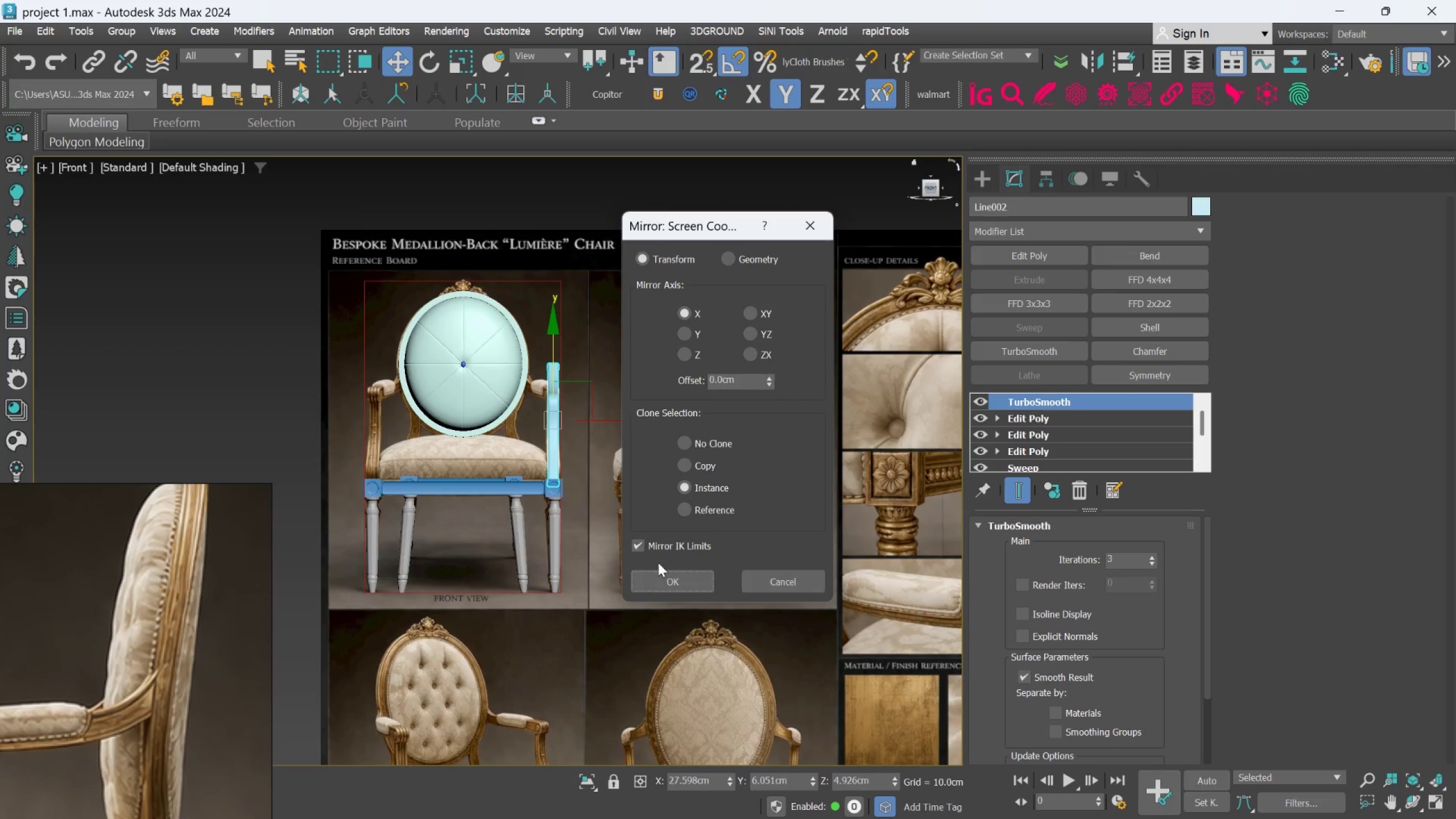 
left_click([657, 581])
 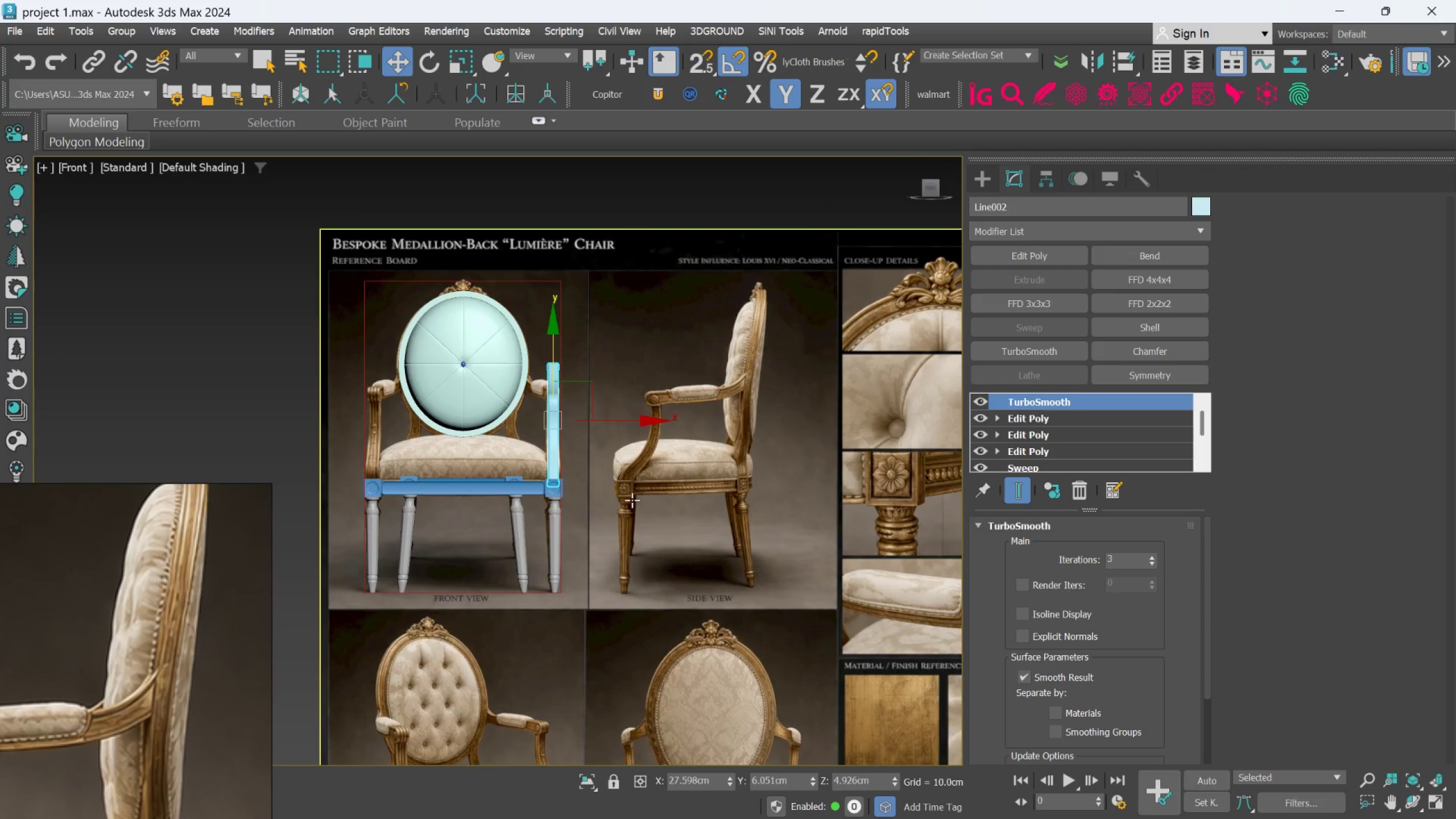 
hold_key(key=AltLeft, duration=0.59)
 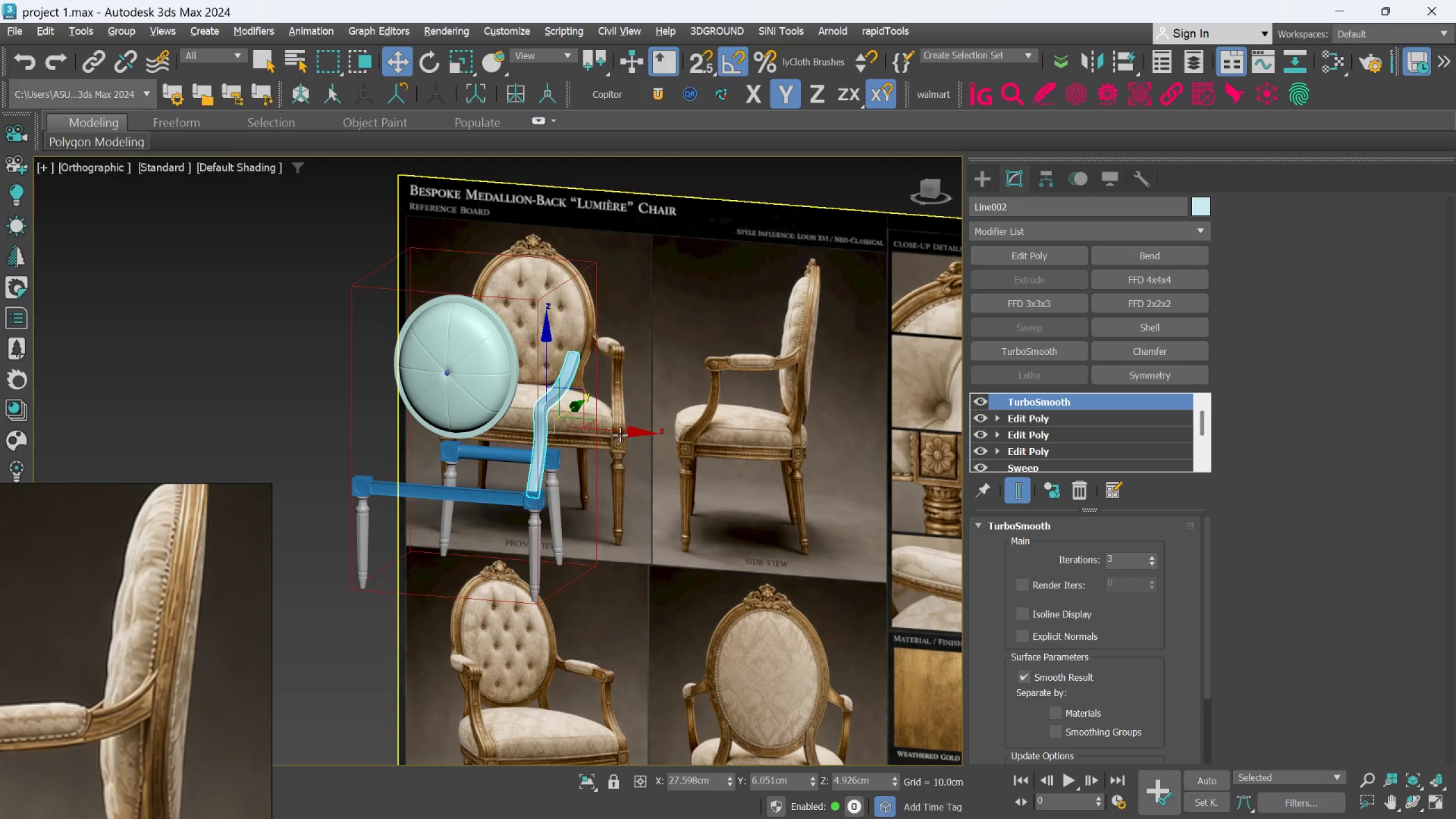 
left_click_drag(start_coordinate=[620, 435], to_coordinate=[597, 428])
 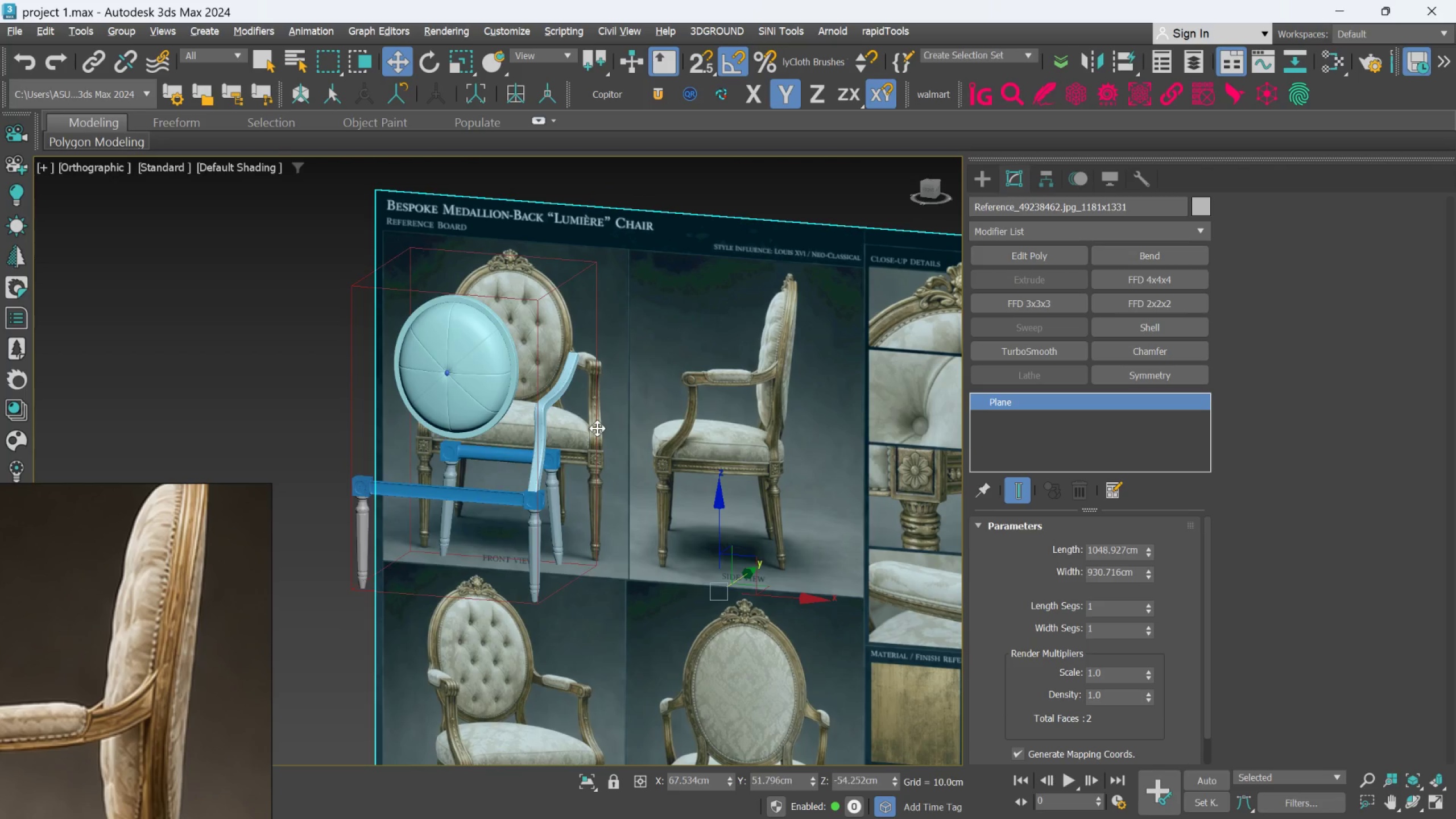 
key(Control+Z)
 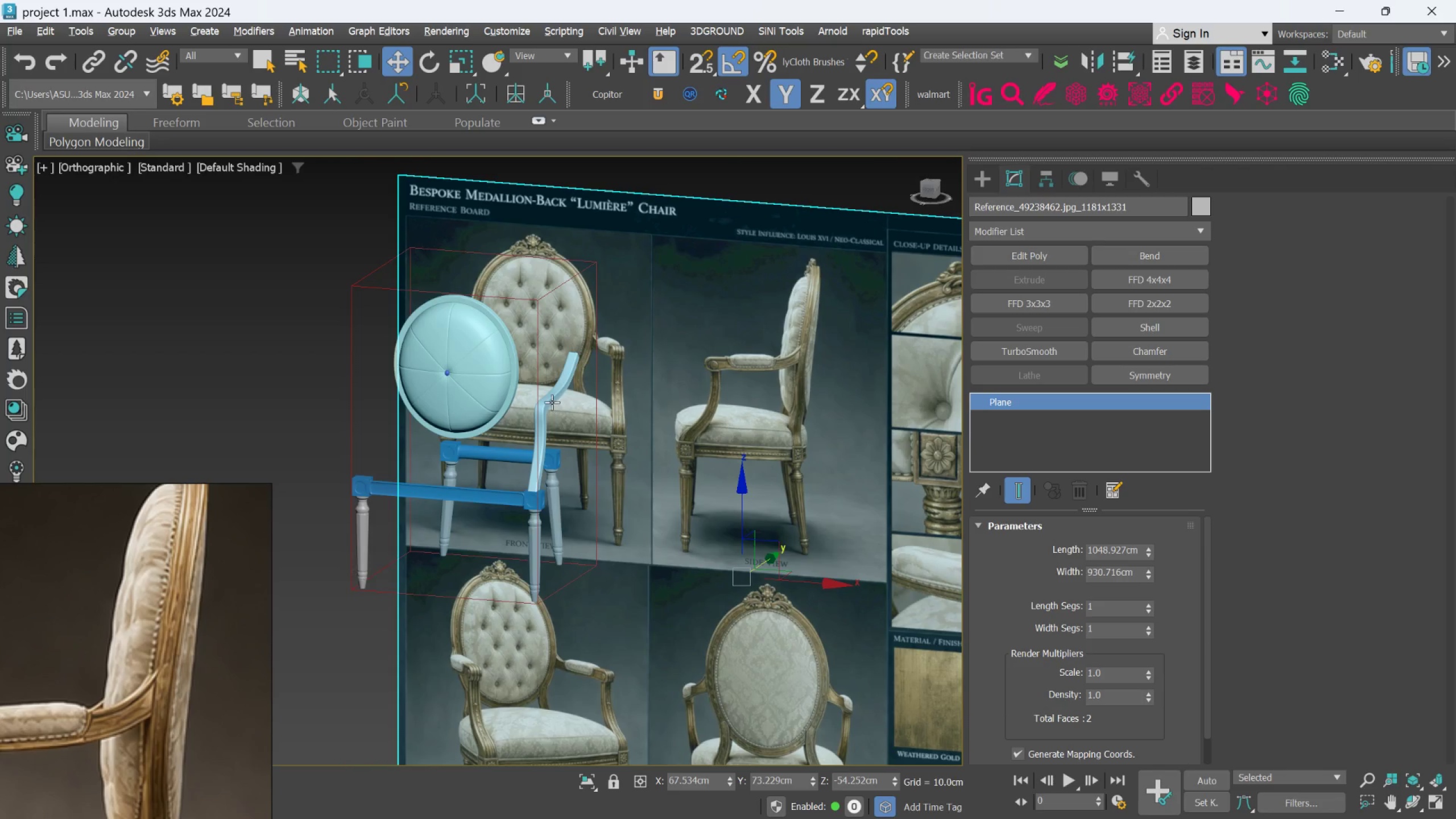 
left_click([549, 400])
 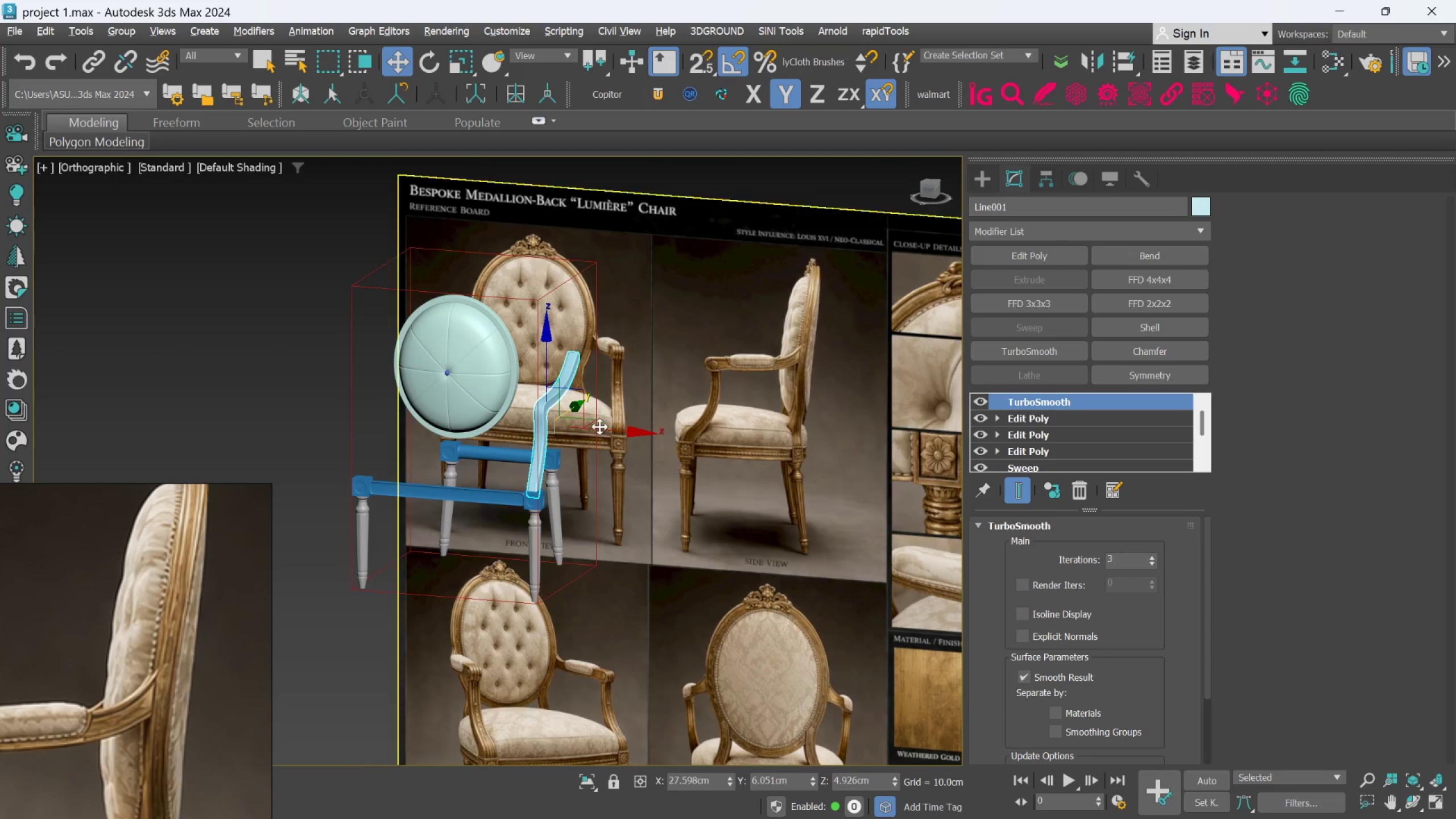 
left_click_drag(start_coordinate=[599, 427], to_coordinate=[429, 385])
 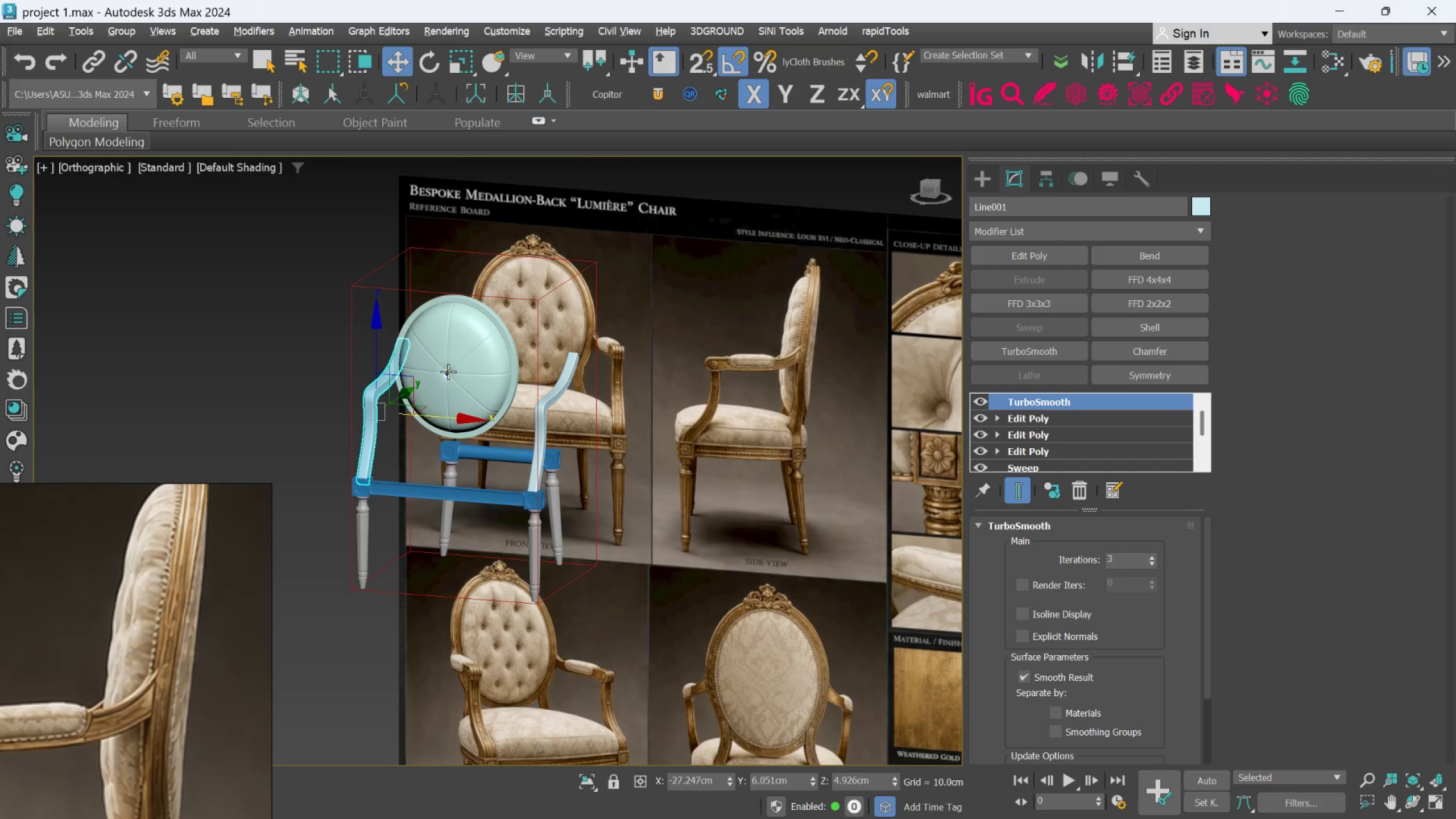 
key(F)
 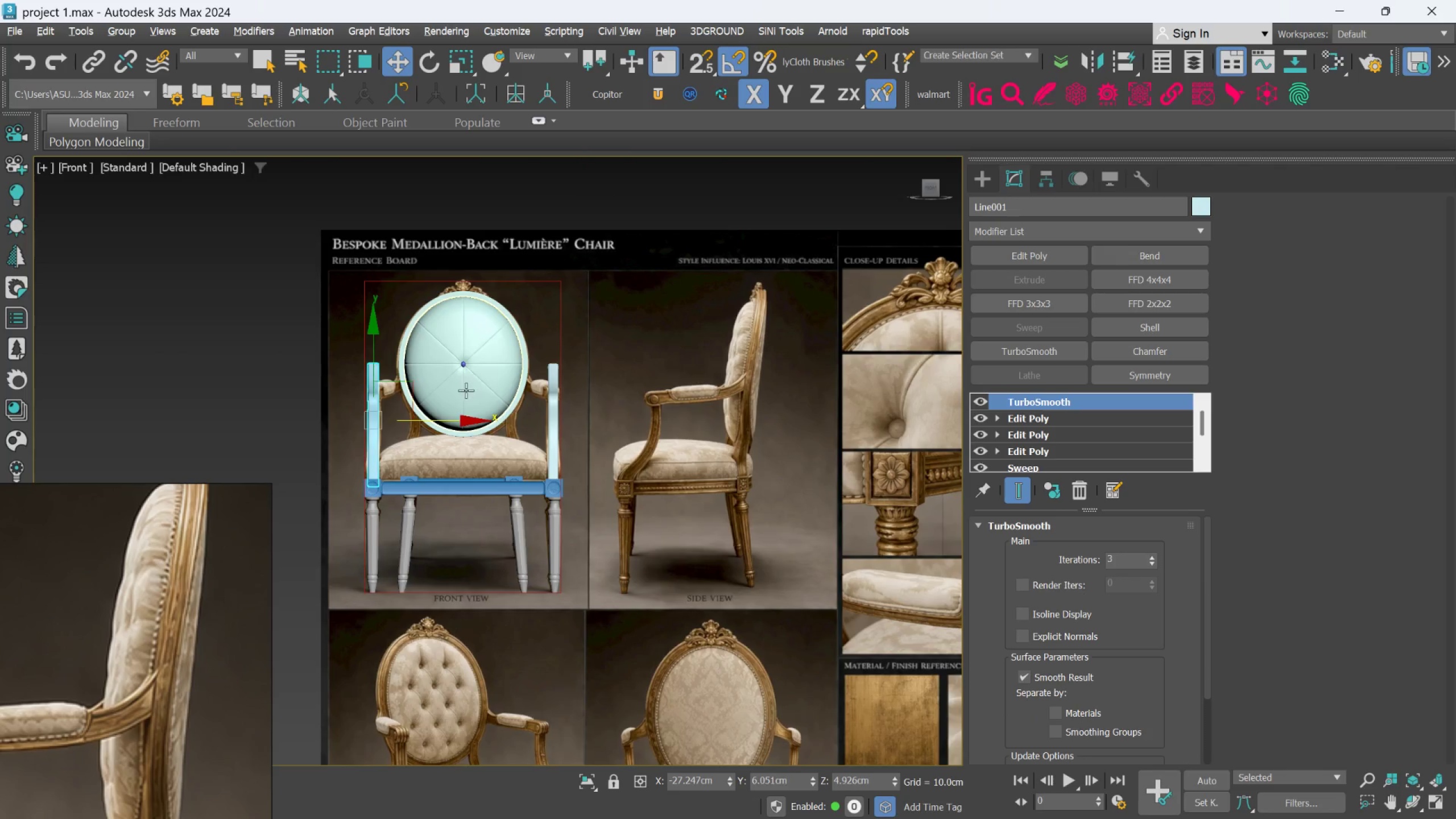 
scroll: coordinate [497, 442], scroll_direction: up, amount: 3.0
 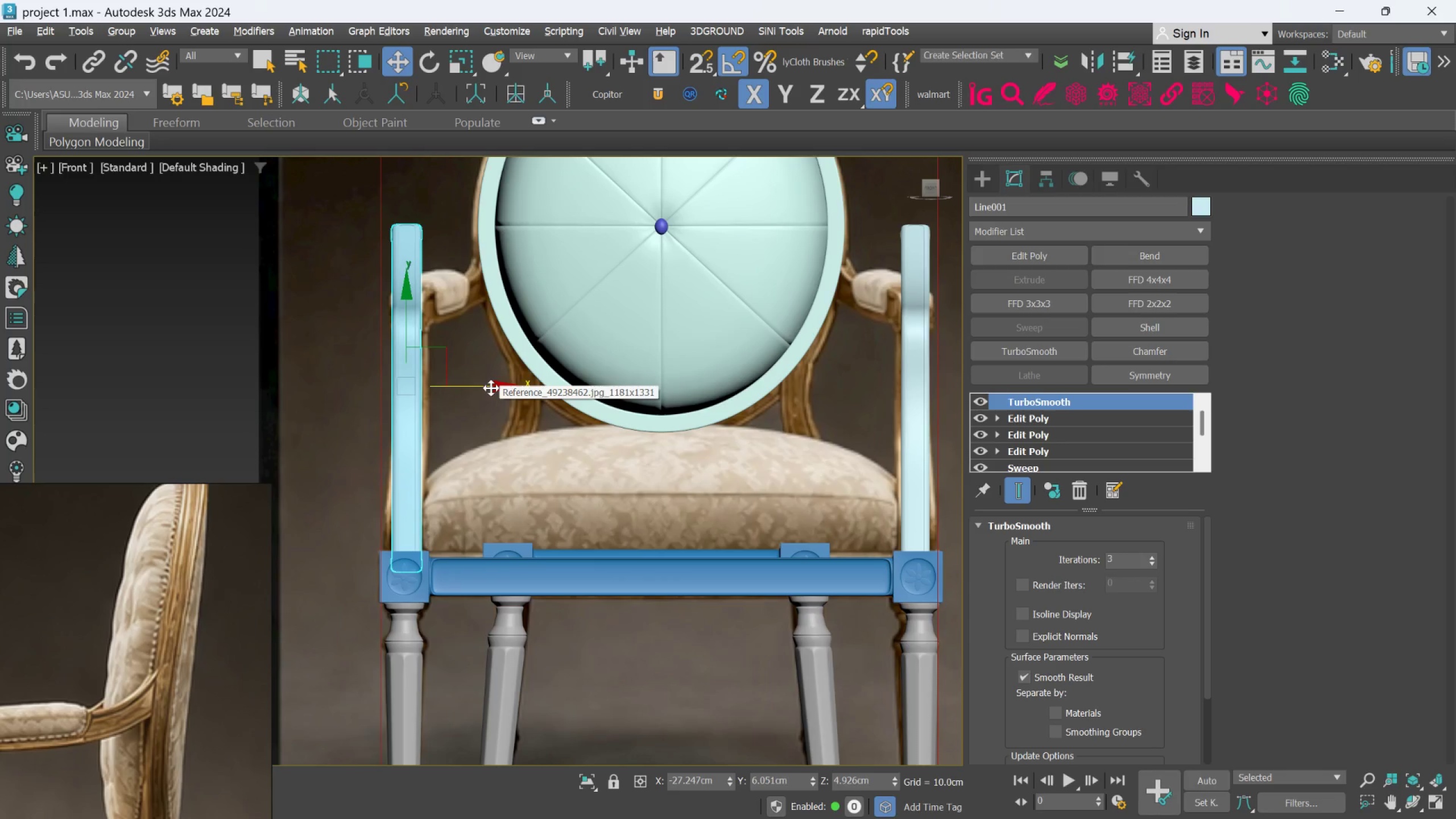 
wait(5.02)
 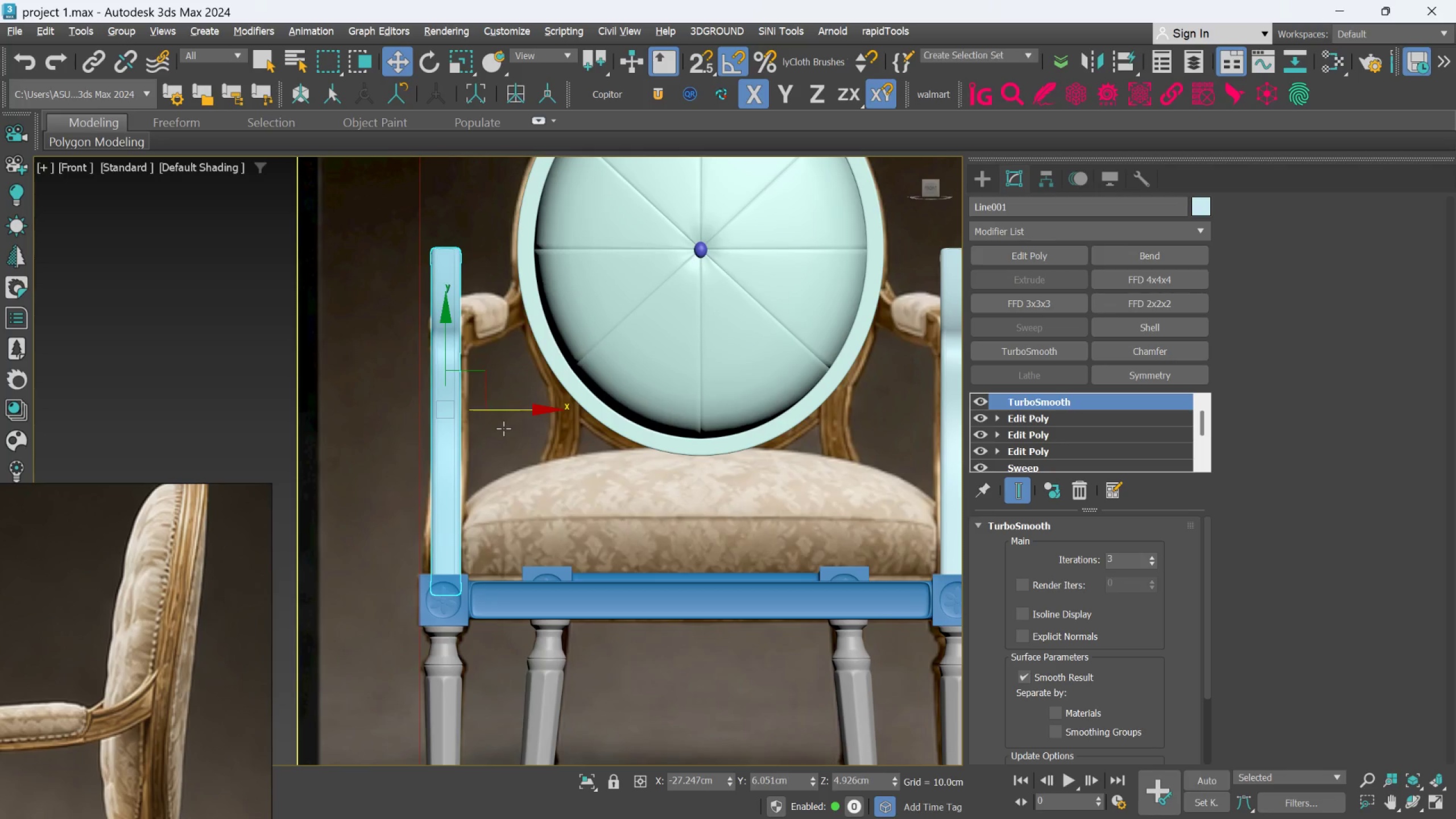 
scroll: coordinate [491, 388], scroll_direction: down, amount: 2.0
 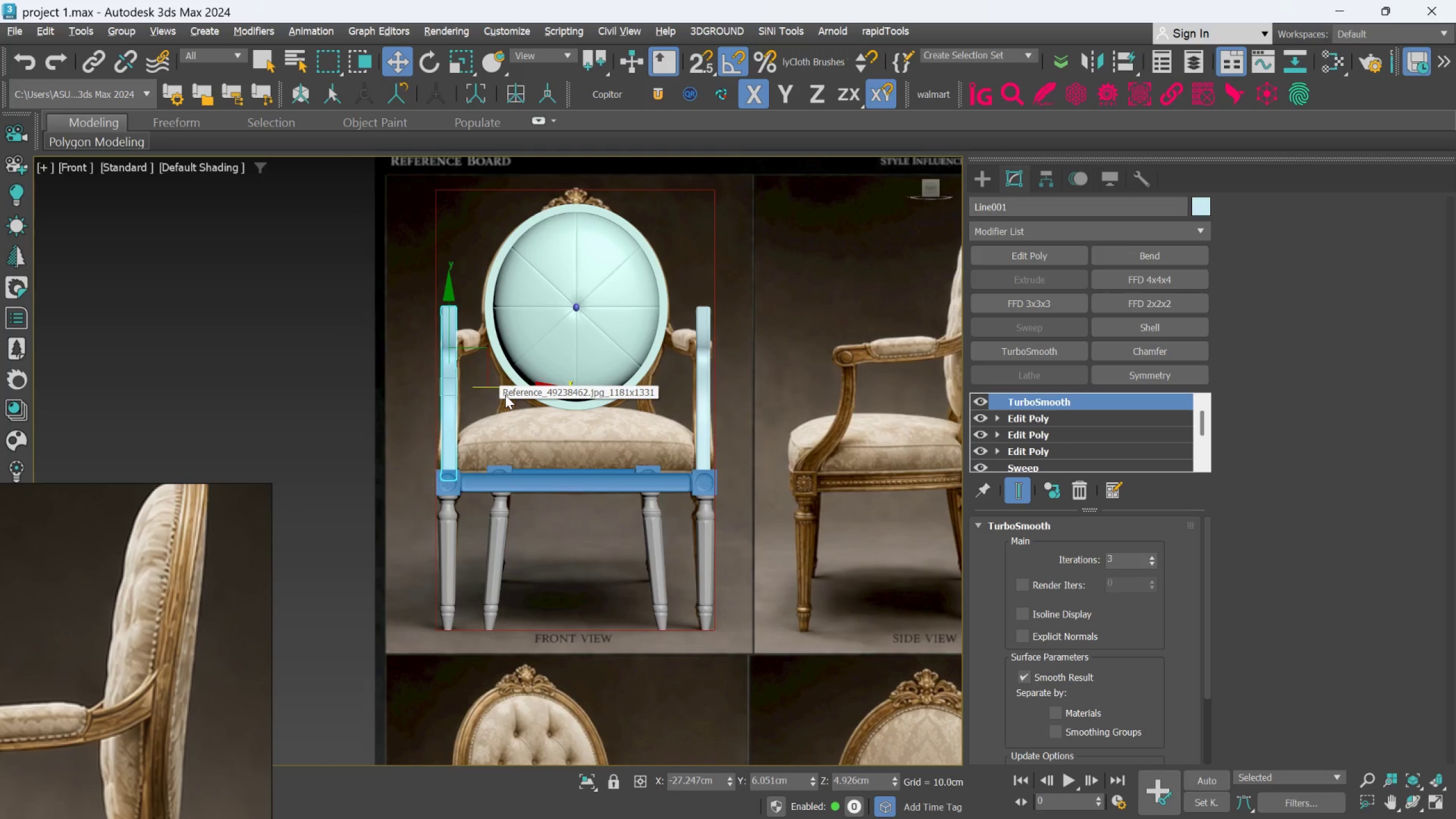 
hold_key(key=AltLeft, duration=0.72)
 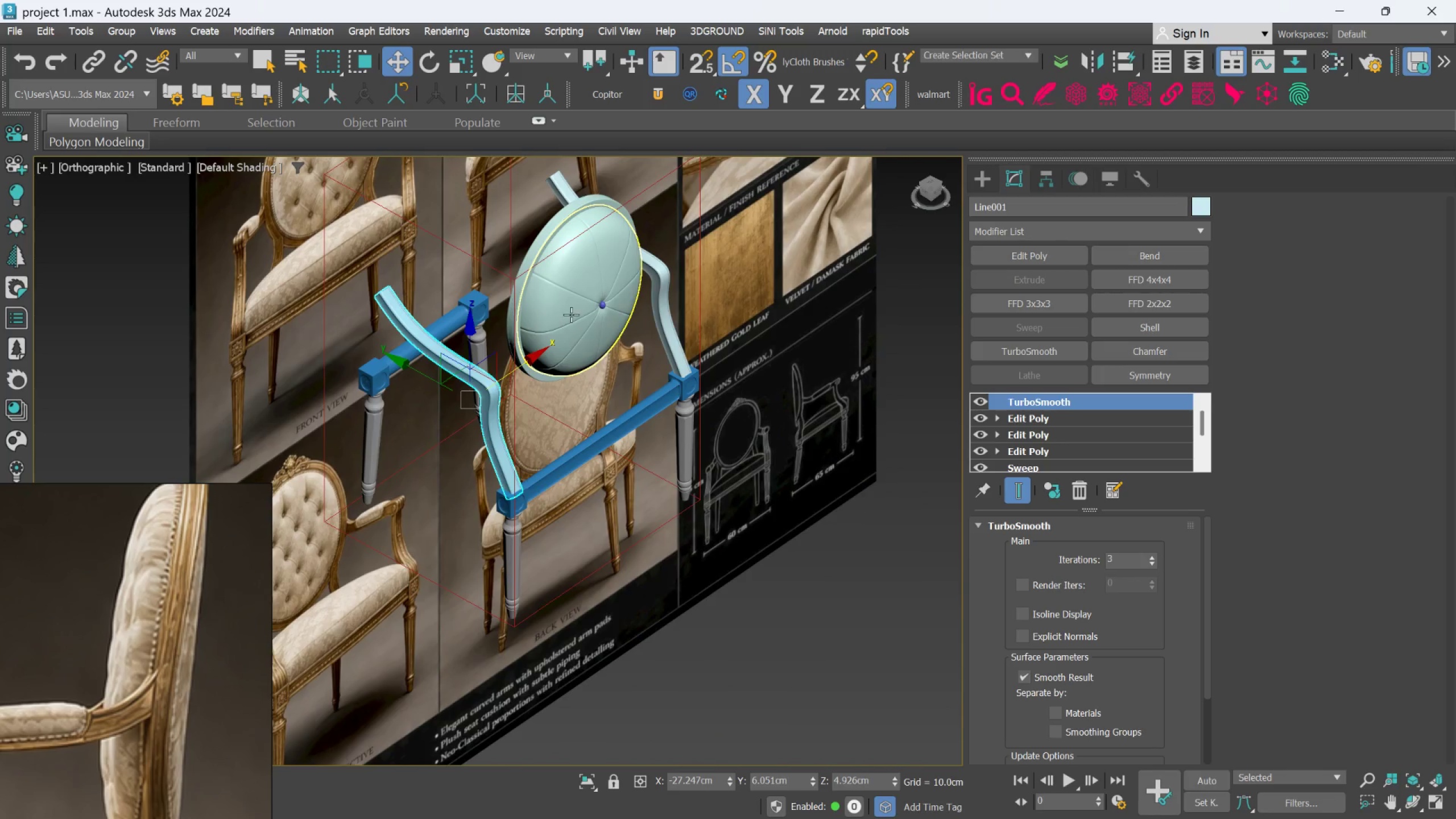 
left_click([571, 315])
 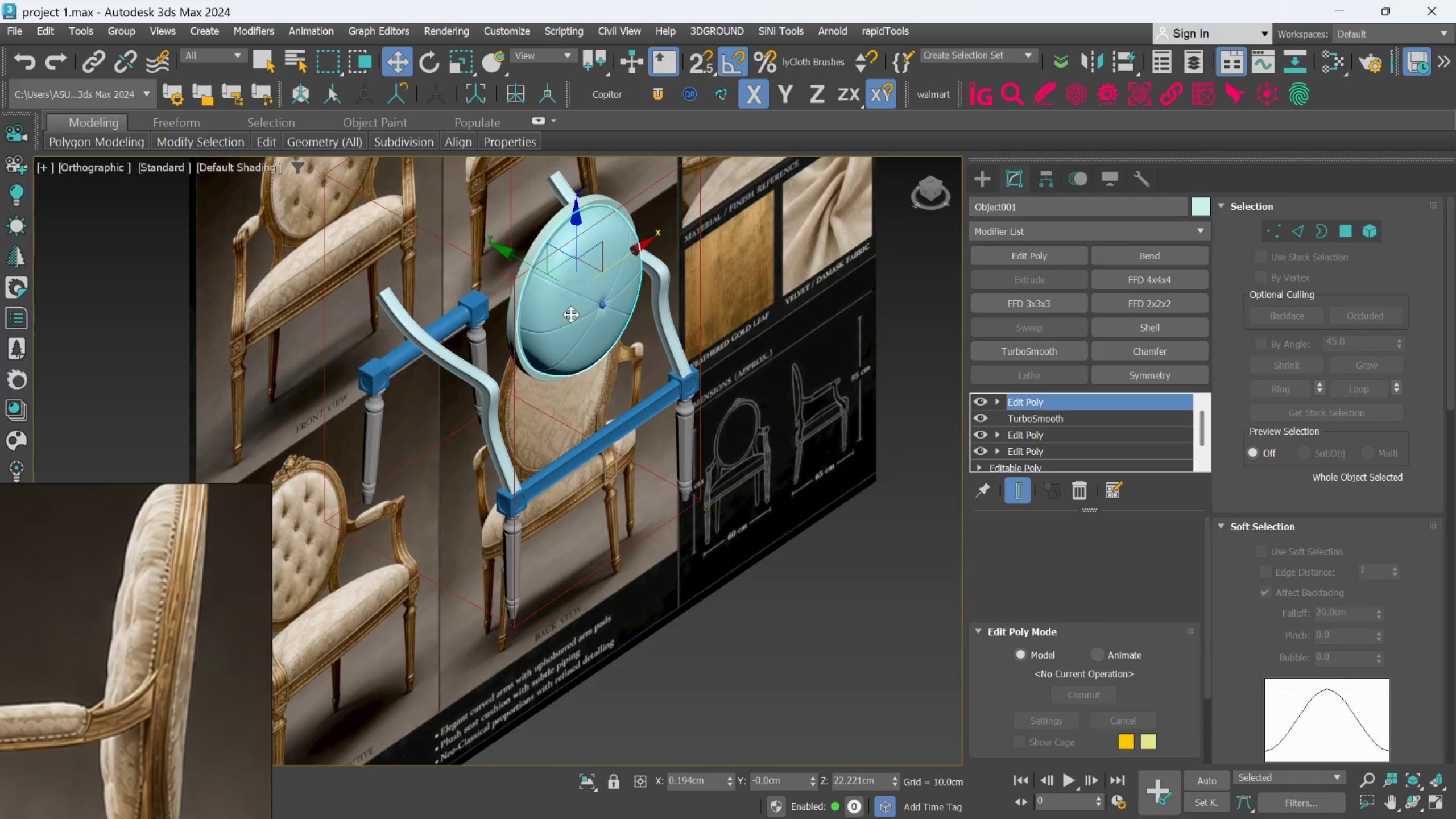 
scroll: coordinate [593, 307], scroll_direction: up, amount: 2.0
 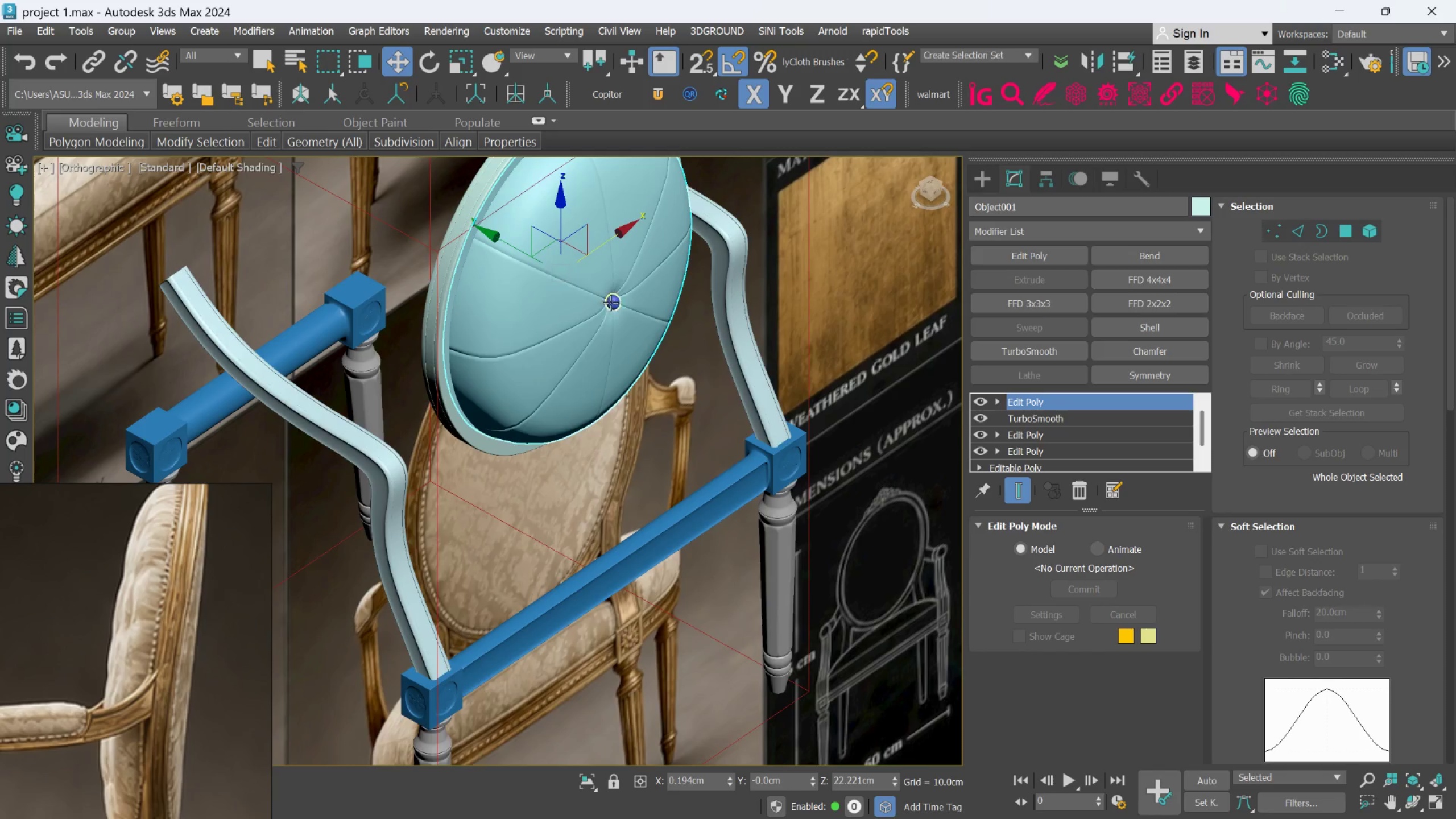 
hold_key(key=ControlLeft, duration=0.42)
left_click([611, 303])
 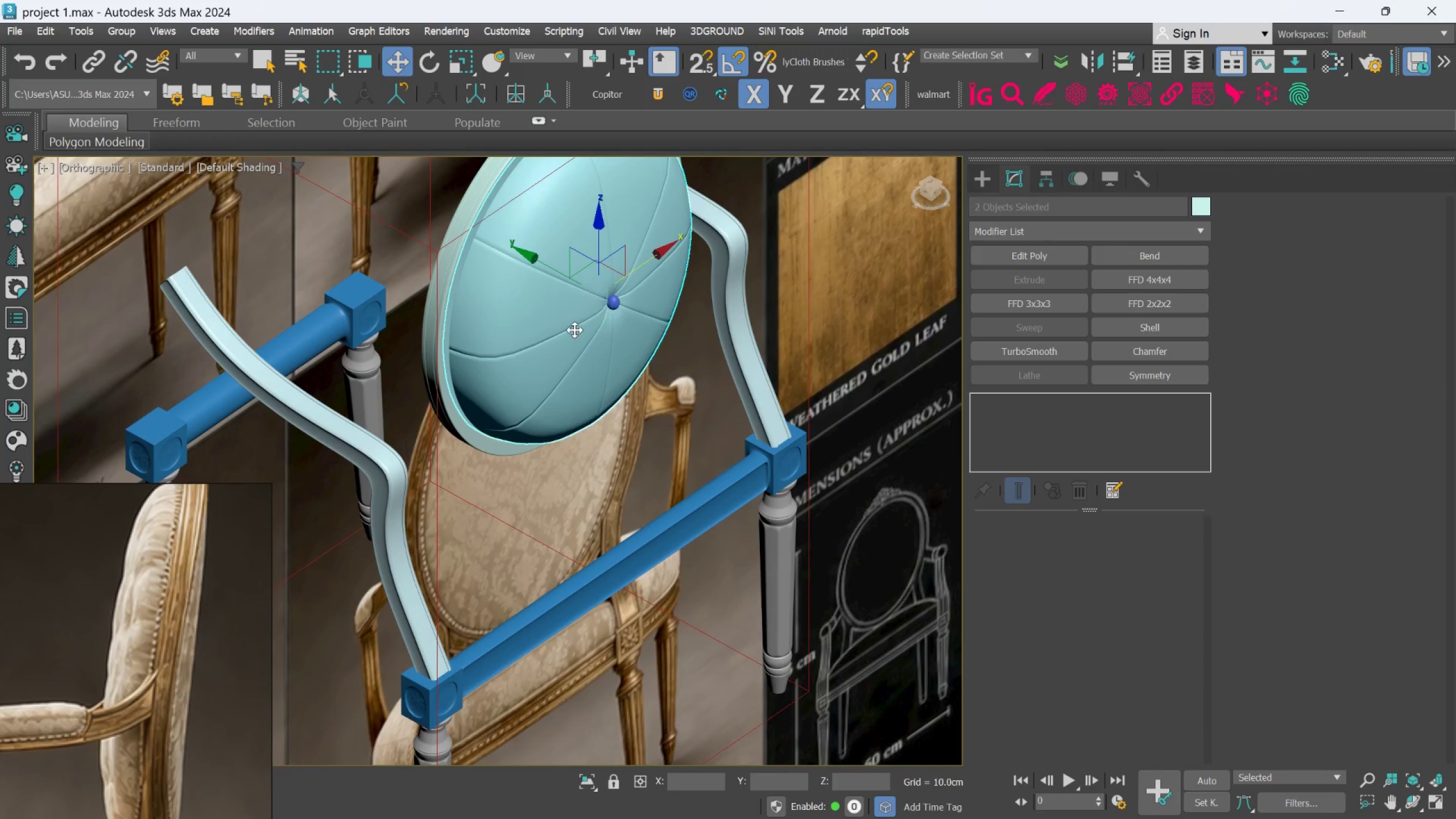 
hold_key(key=AltLeft, duration=0.62)
 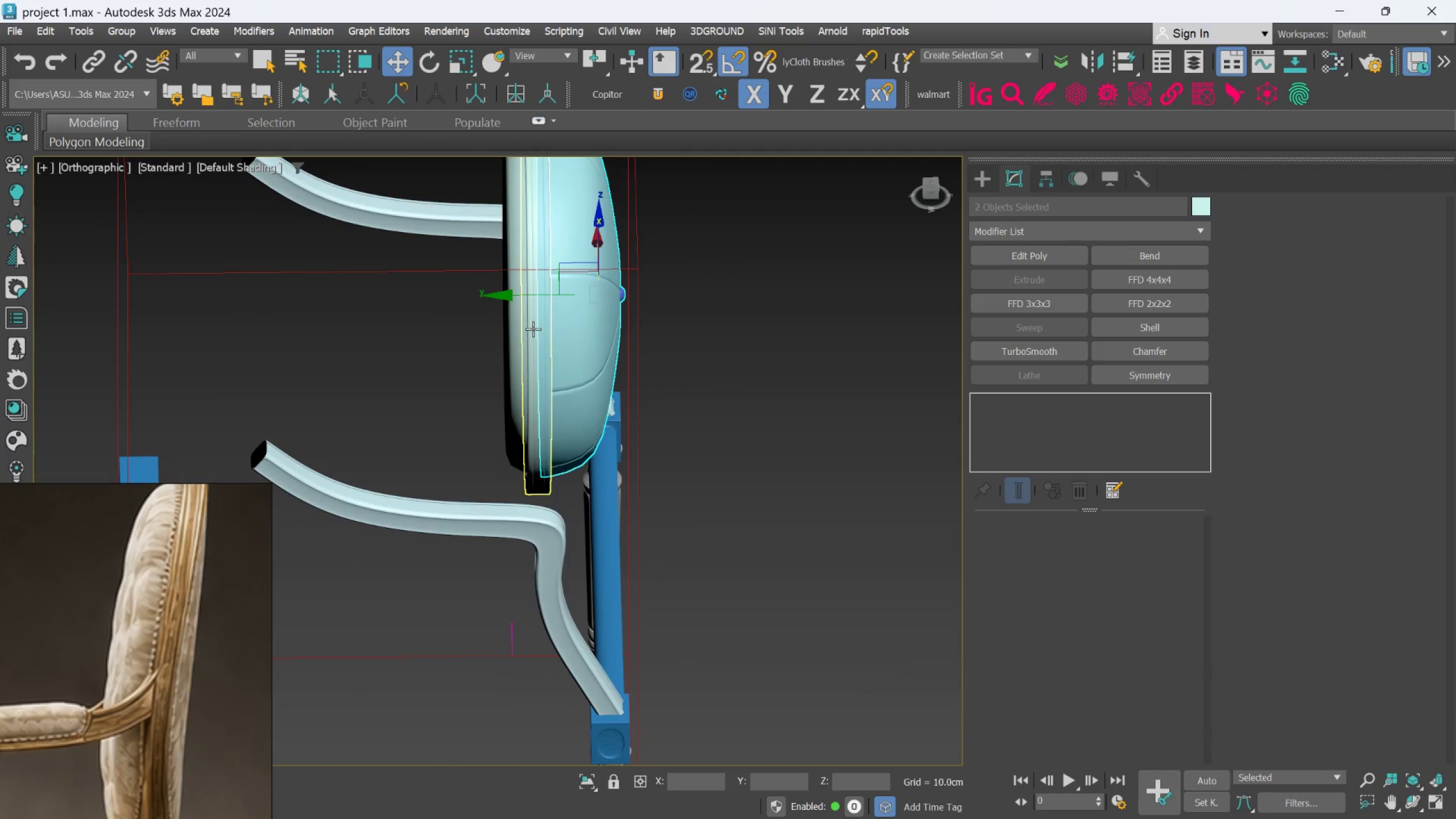 
hold_key(key=ControlLeft, duration=1.06)
left_click([532, 329])
 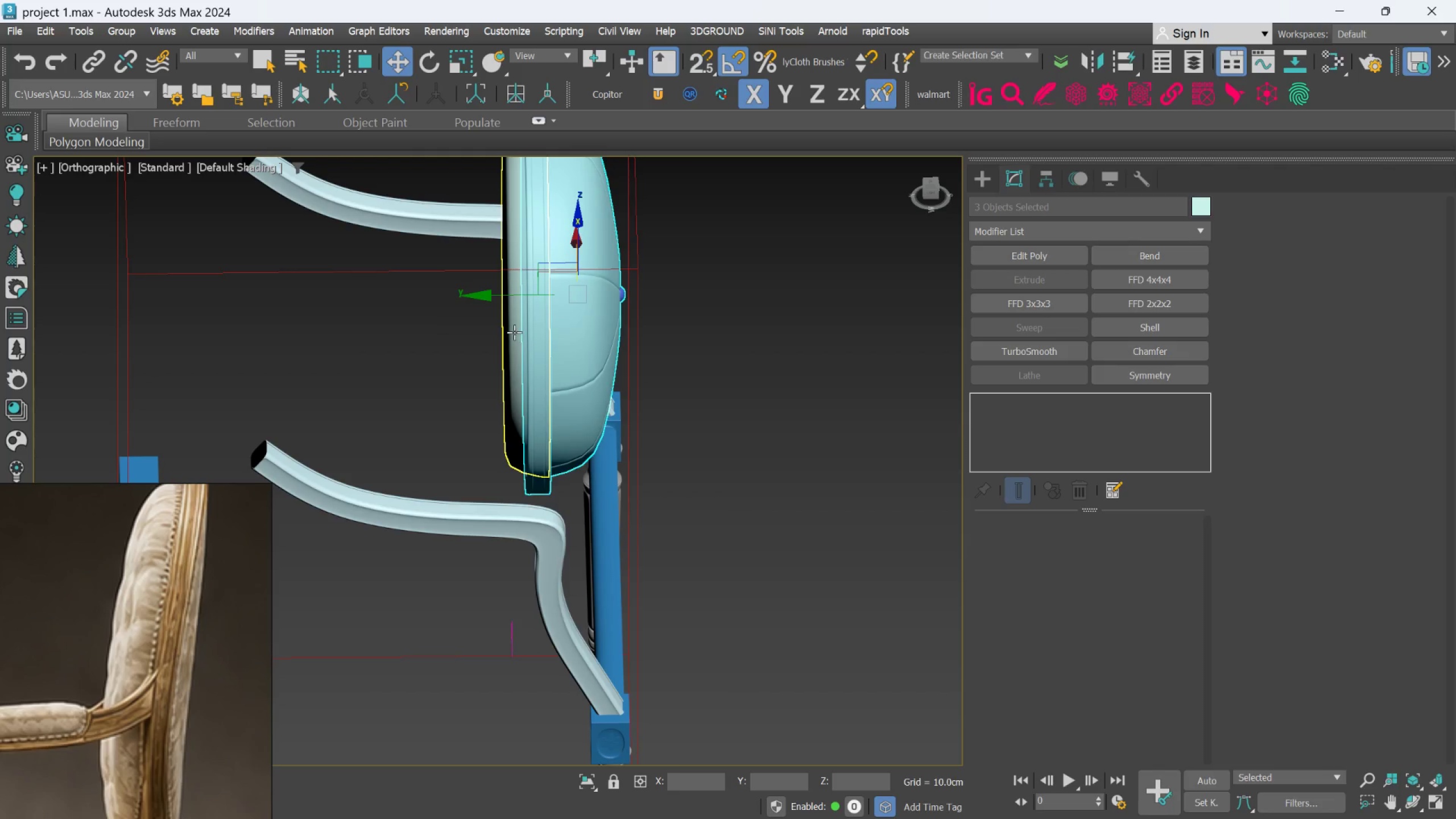 
double_click([514, 332])
 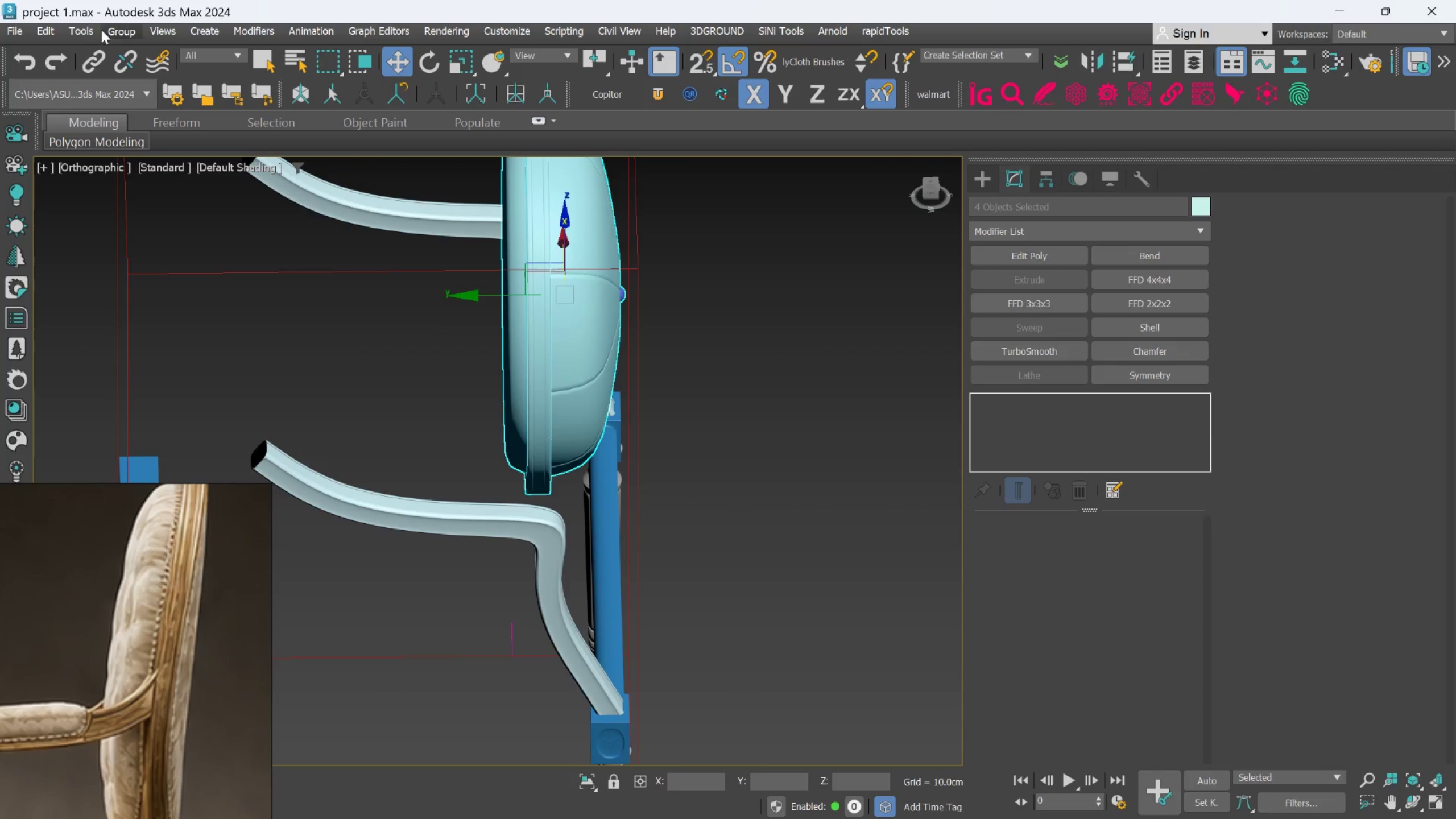 
left_click([106, 31])
 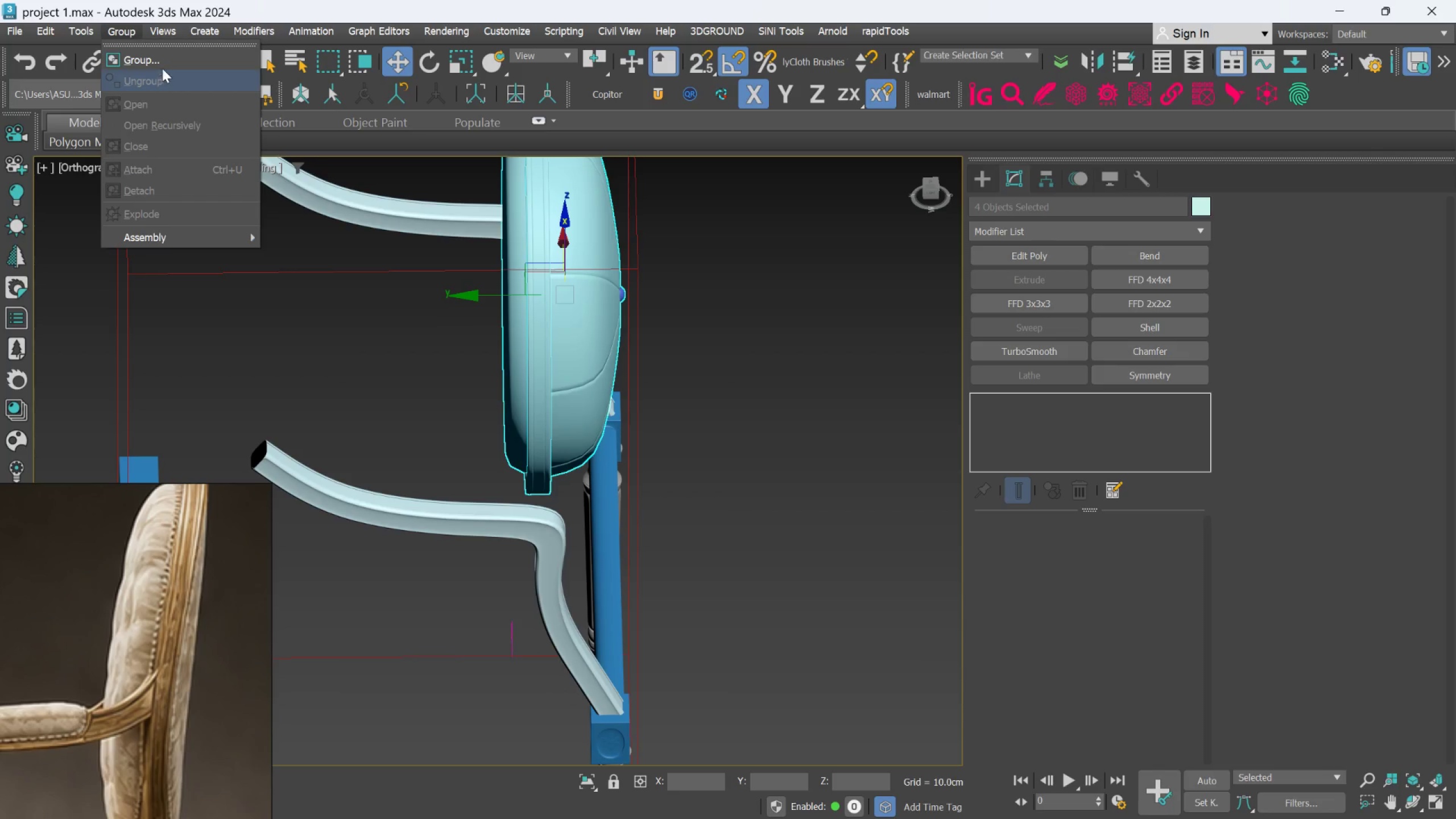 
left_click([162, 67])
 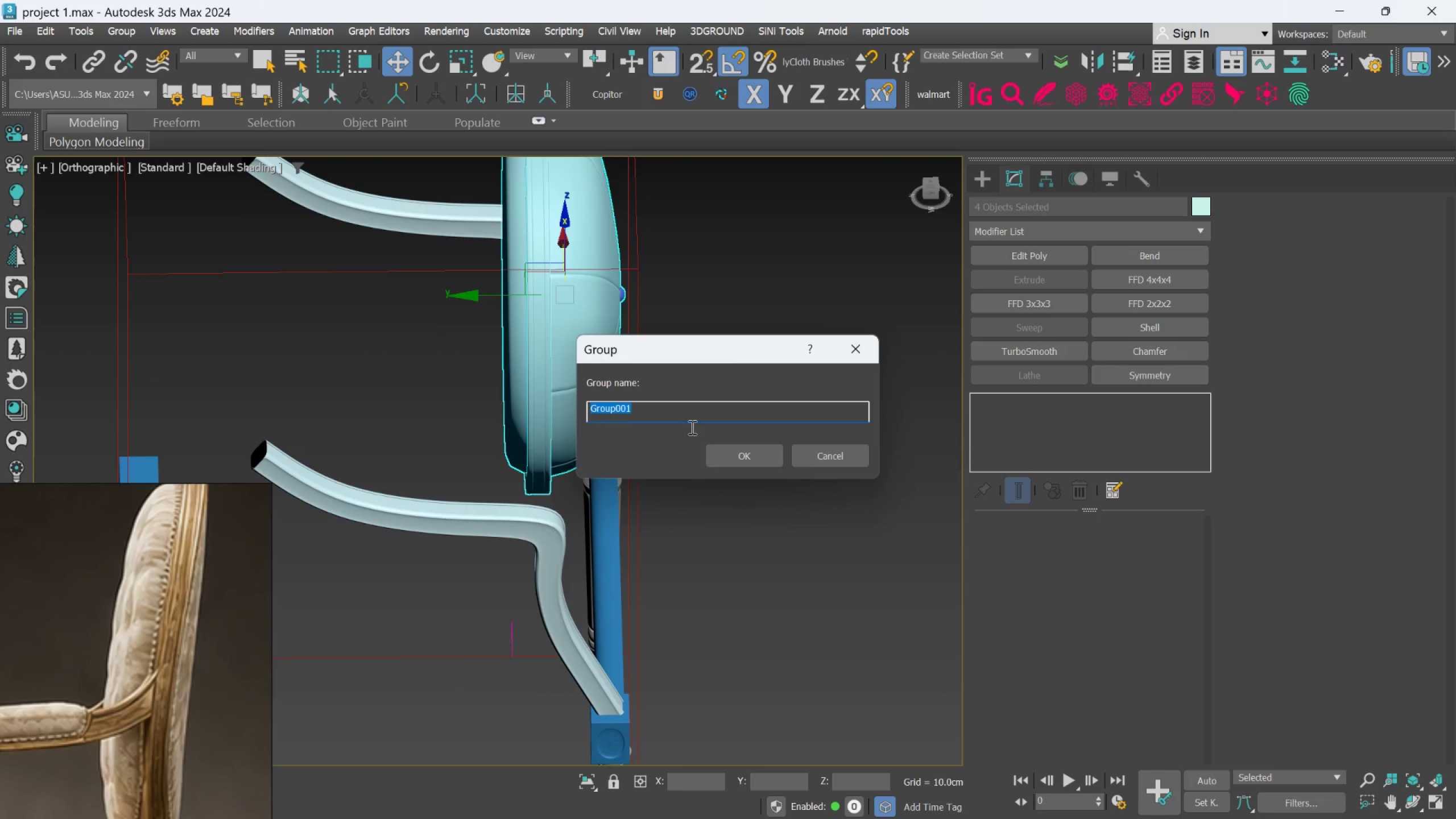 
left_click([706, 453])
 